 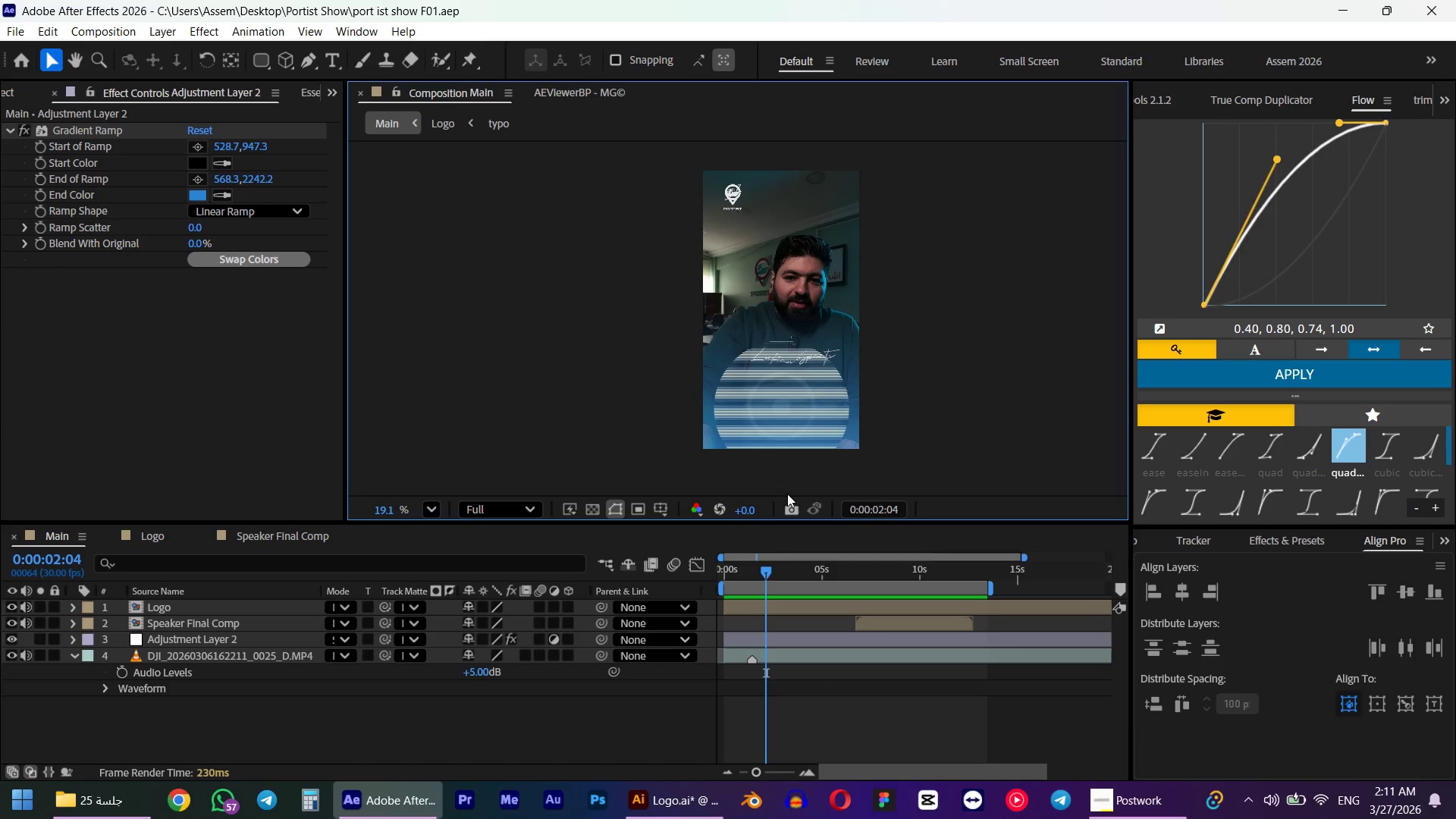 
left_click_drag(start_coordinate=[768, 571], to_coordinate=[770, 554])
 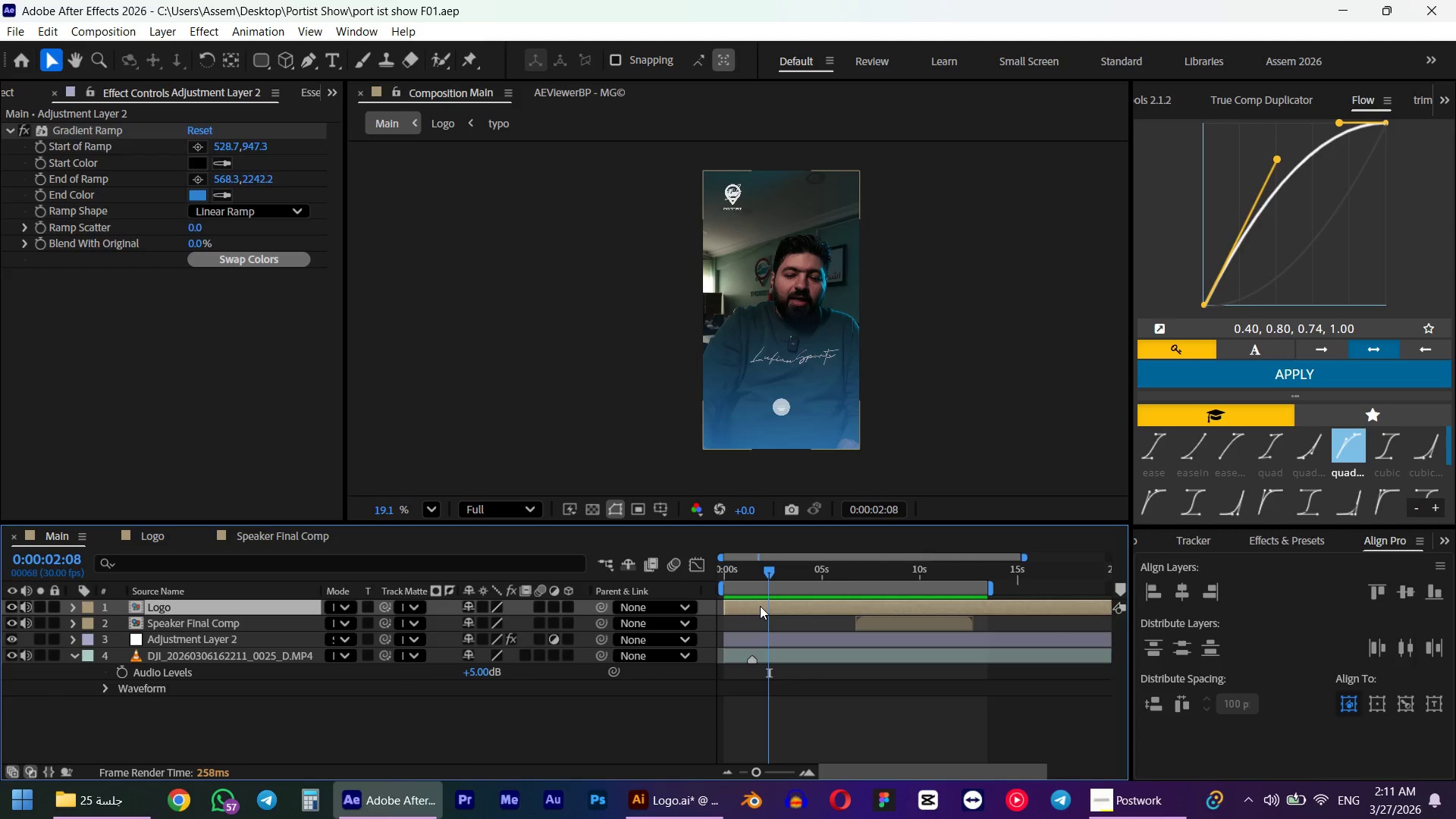 
double_click([760, 606])
 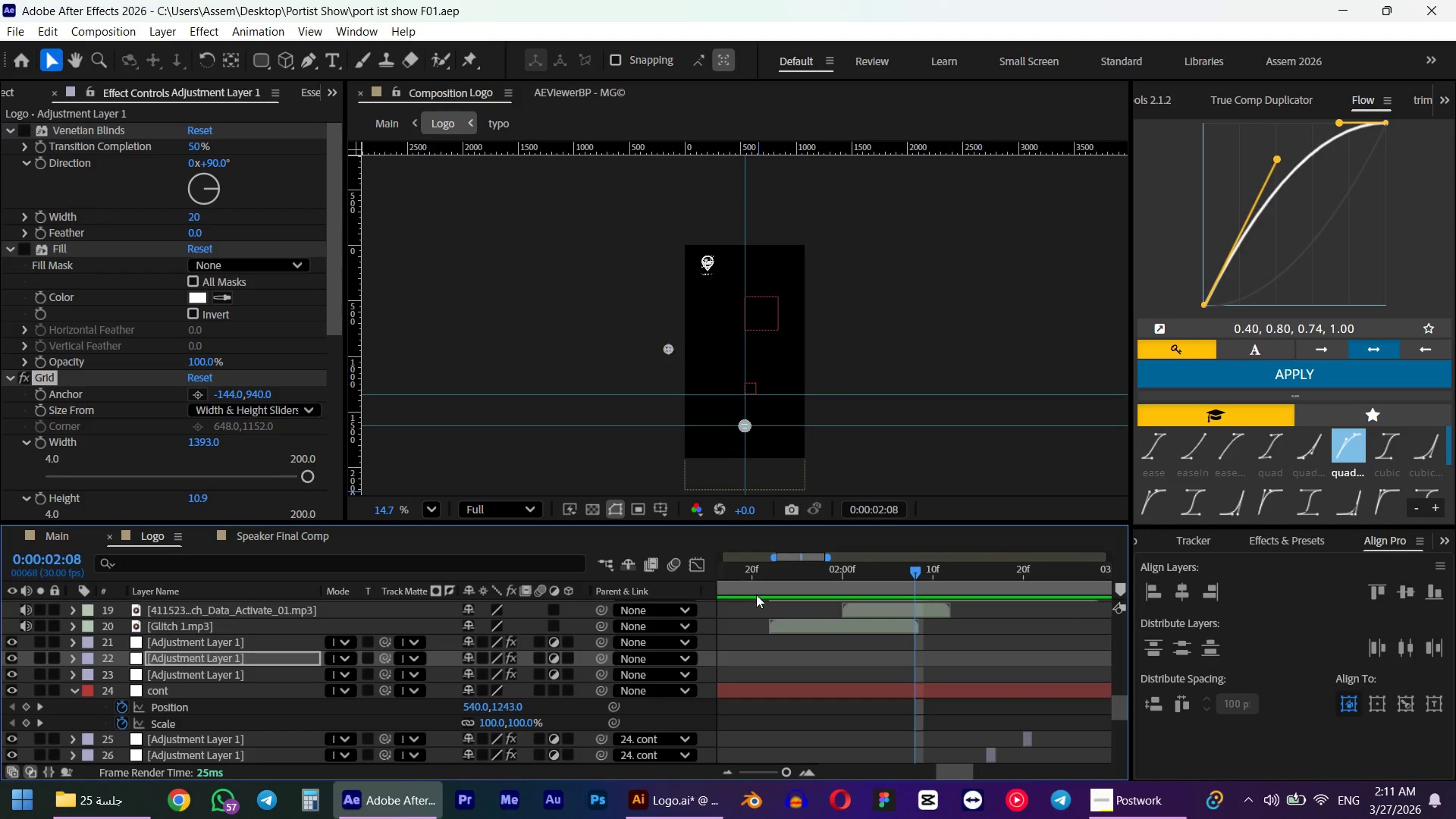 
left_click_drag(start_coordinate=[744, 579], to_coordinate=[825, 576])
 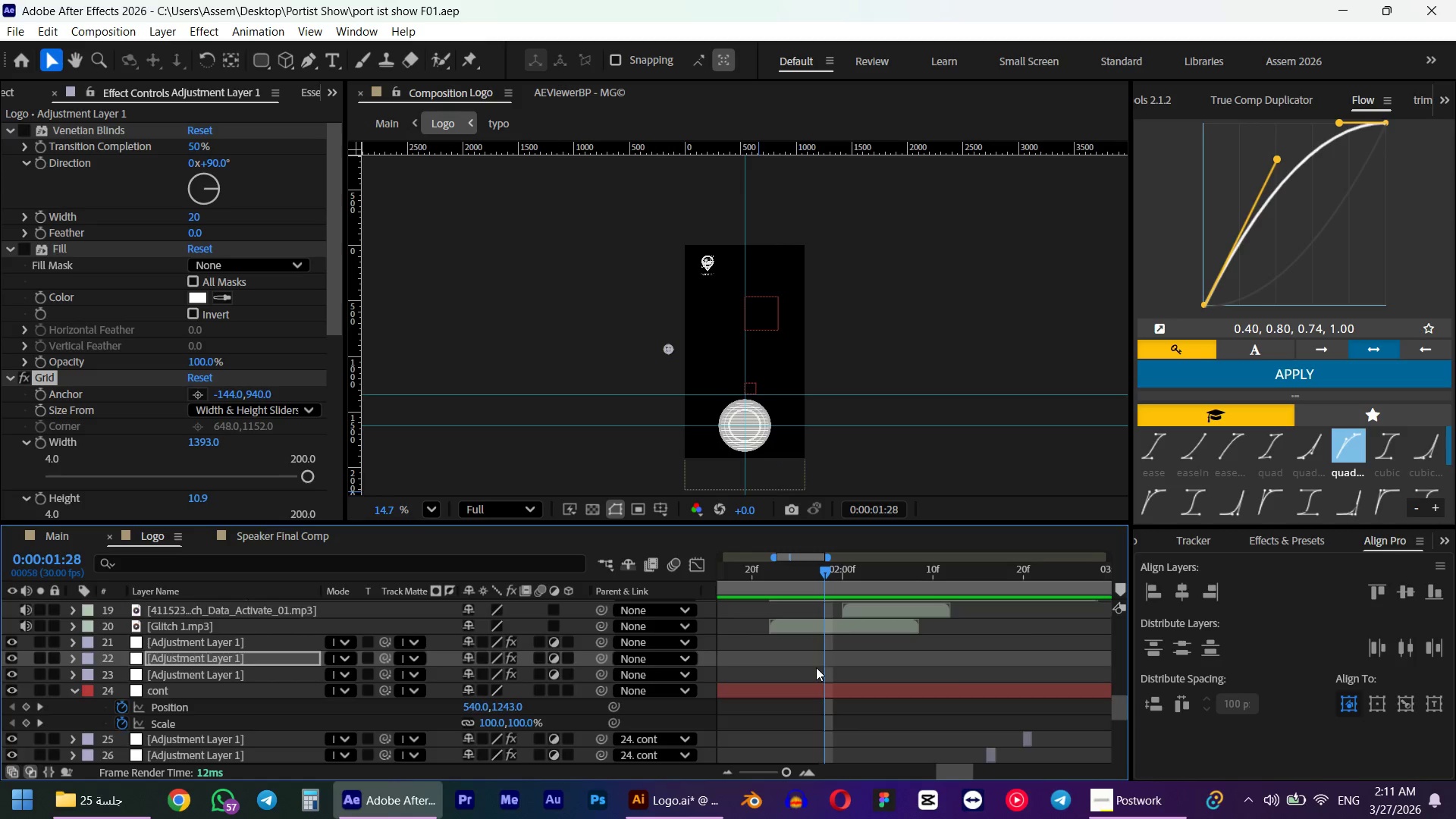 
scroll: coordinate [809, 675], scroll_direction: down, amount: 9.0
 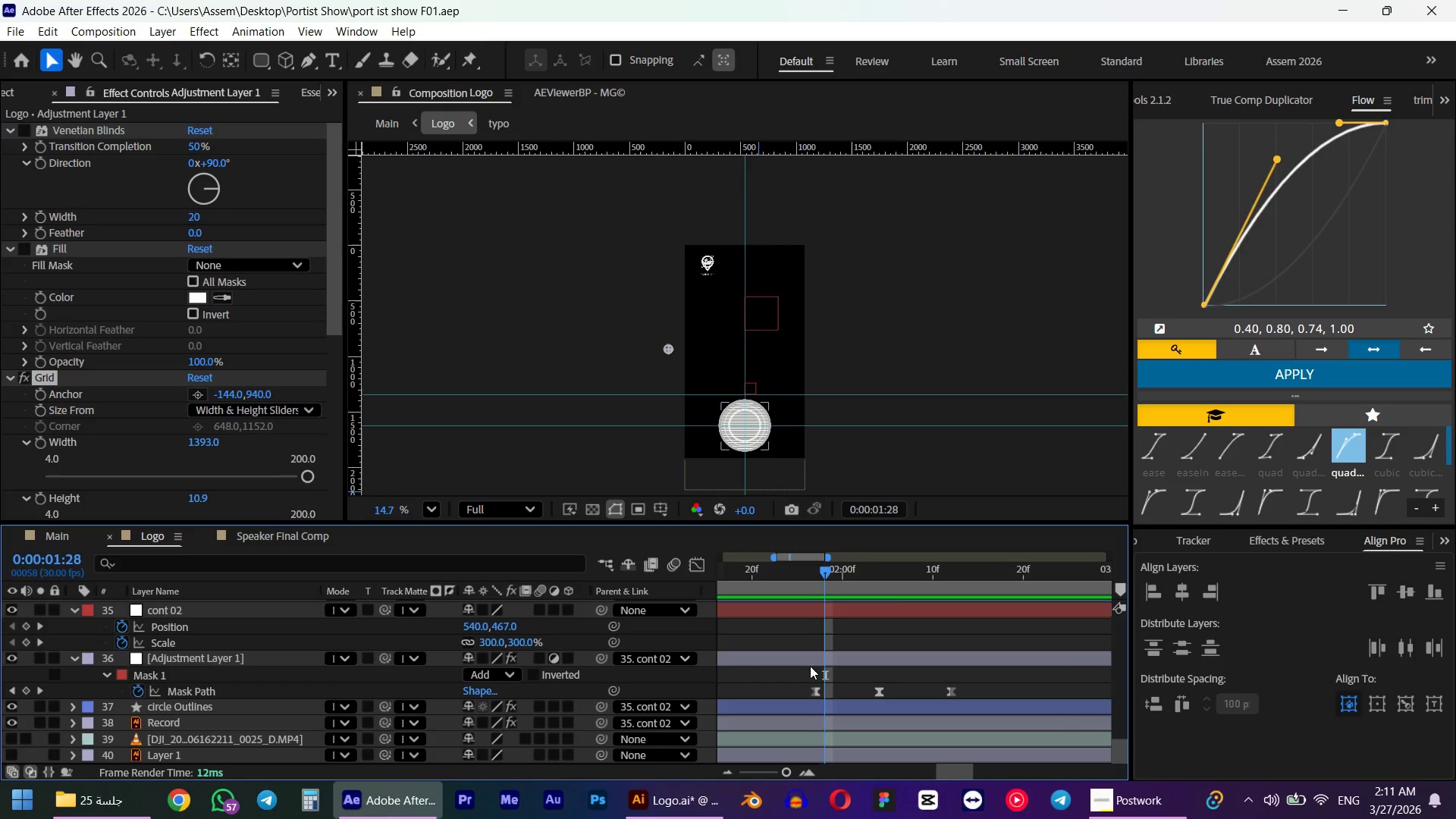 
left_click([808, 665])
 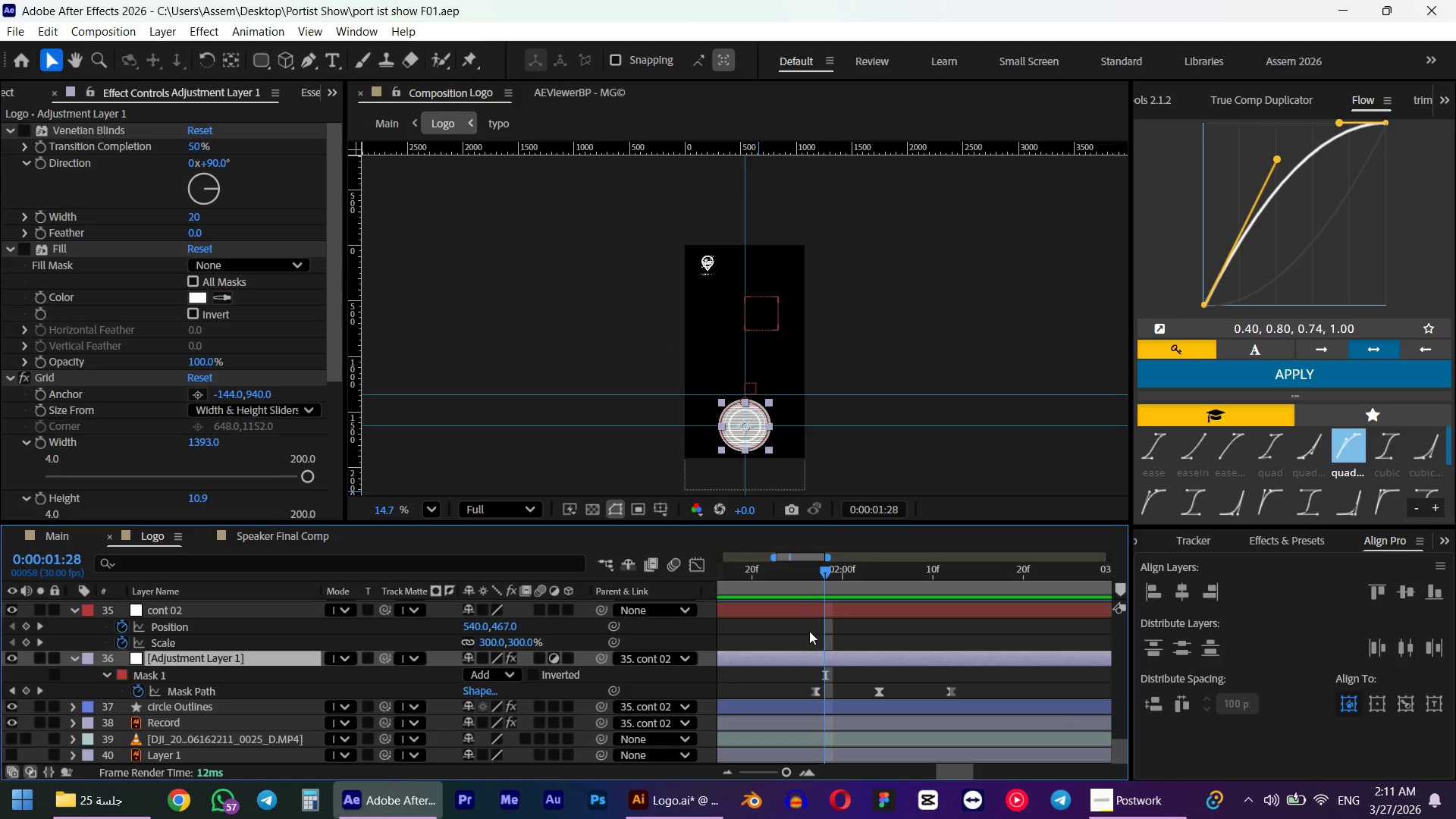 
wait(8.41)
 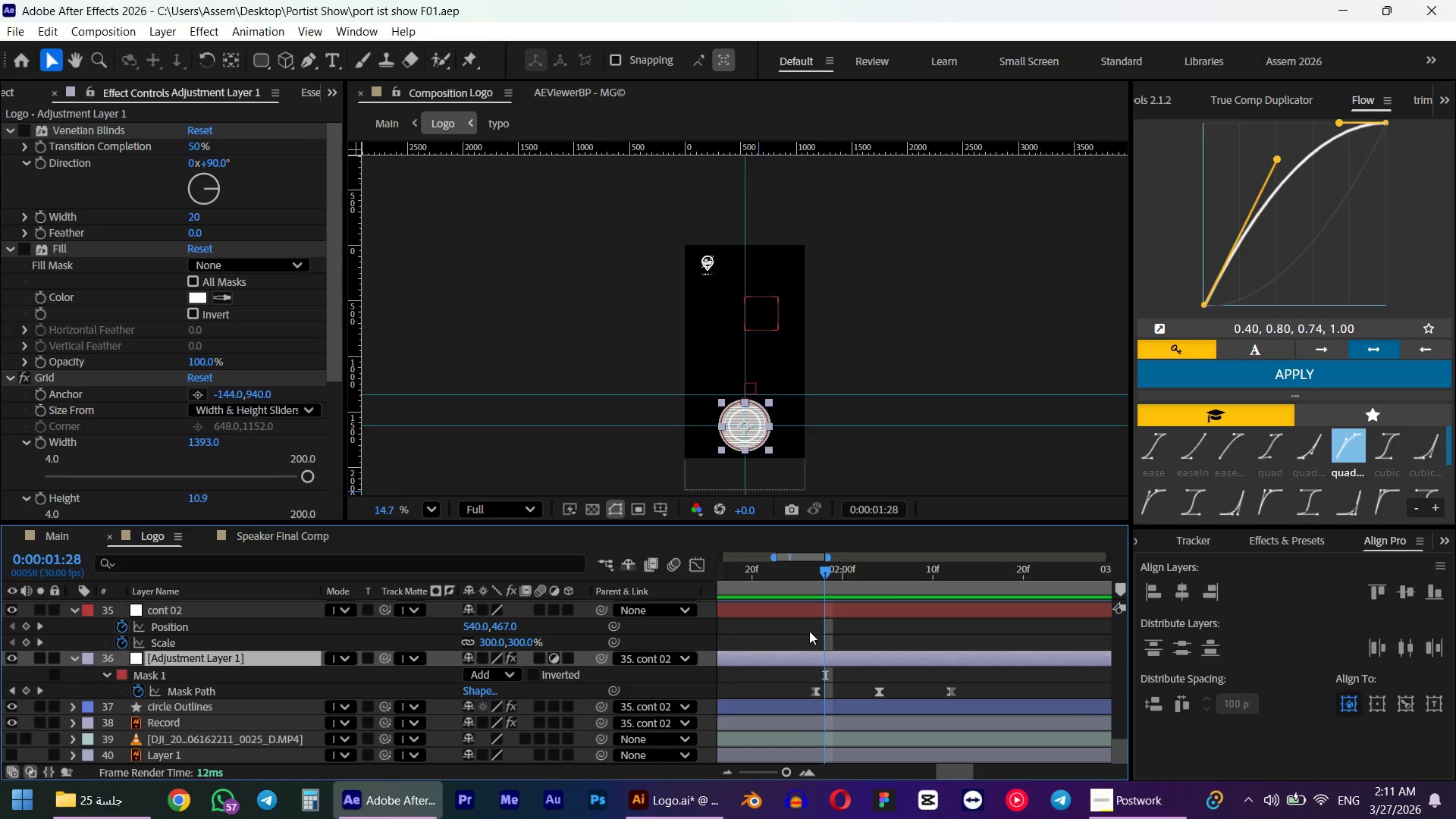 
scroll: coordinate [755, 435], scroll_direction: up, amount: 10.0
 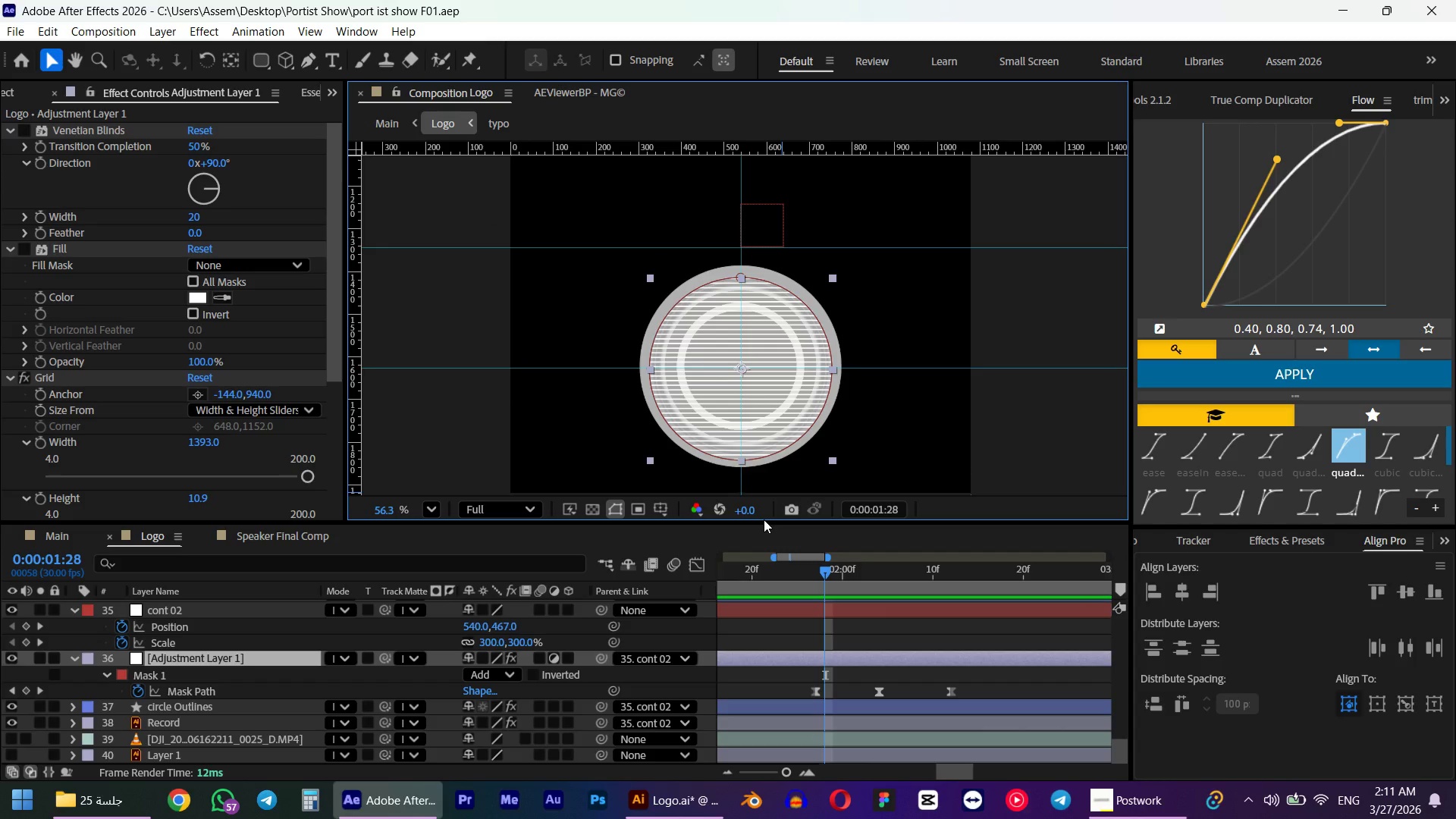 
wait(6.06)
 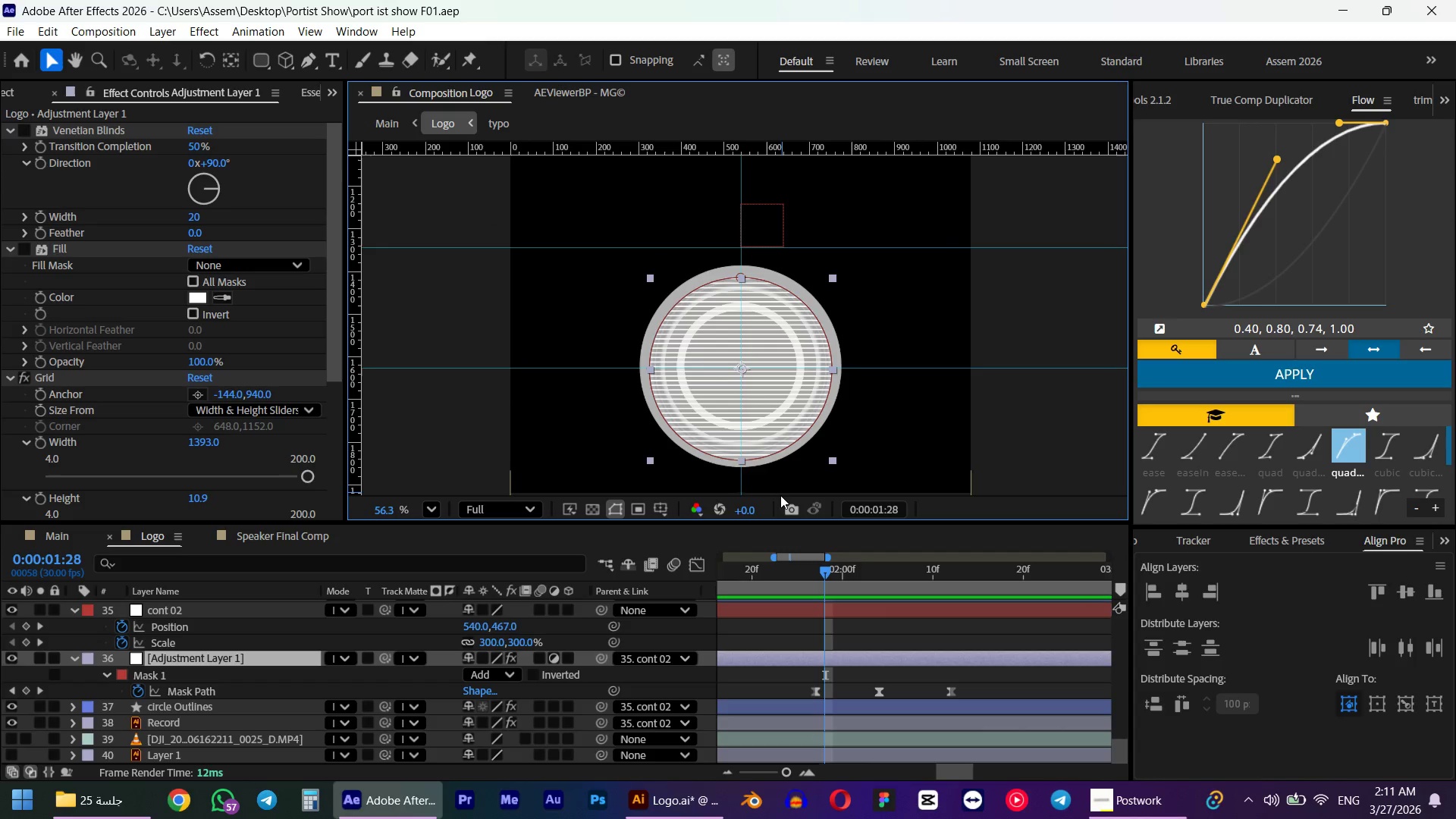 
left_click([798, 635])
 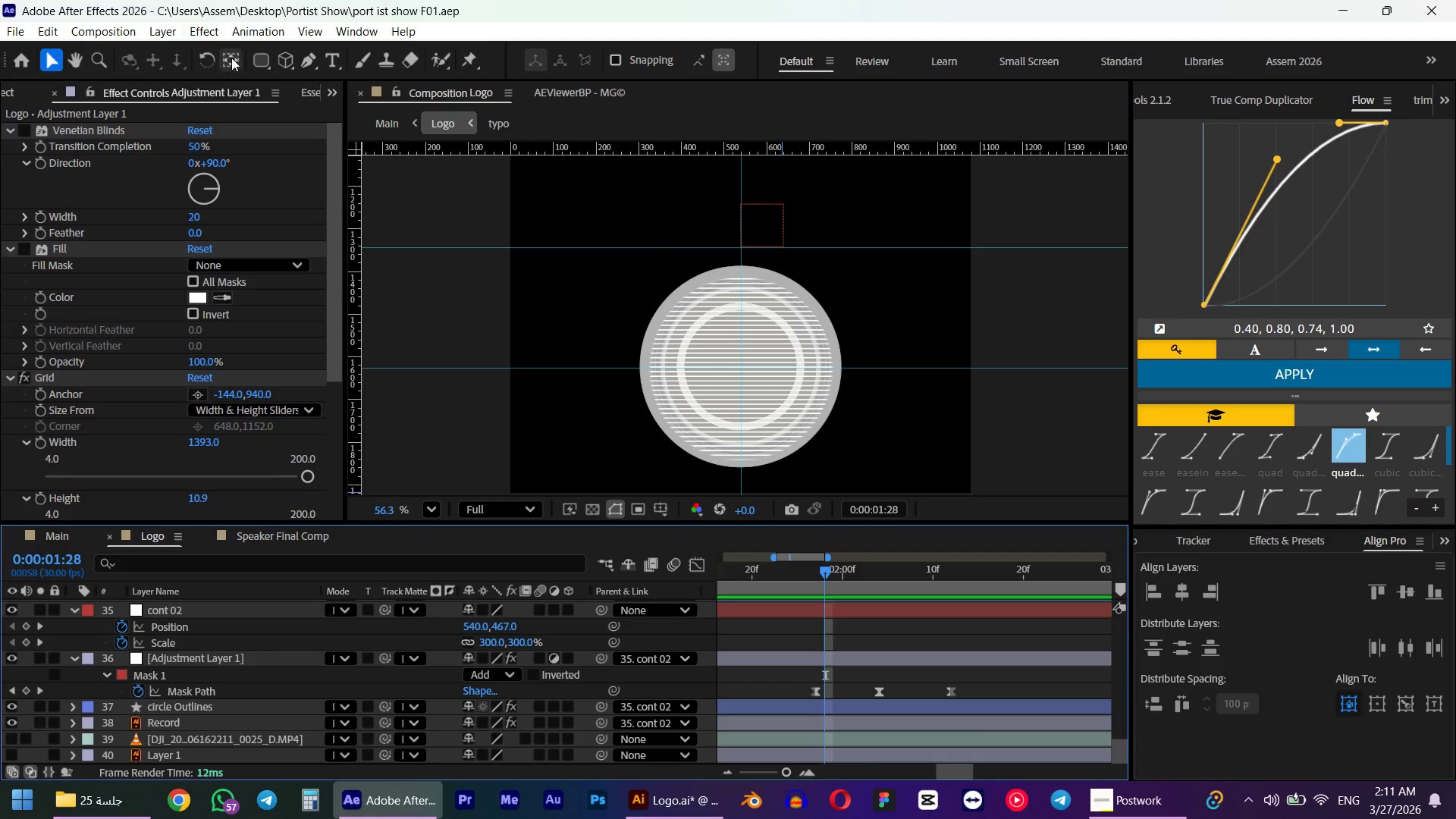 
left_click([262, 58])
 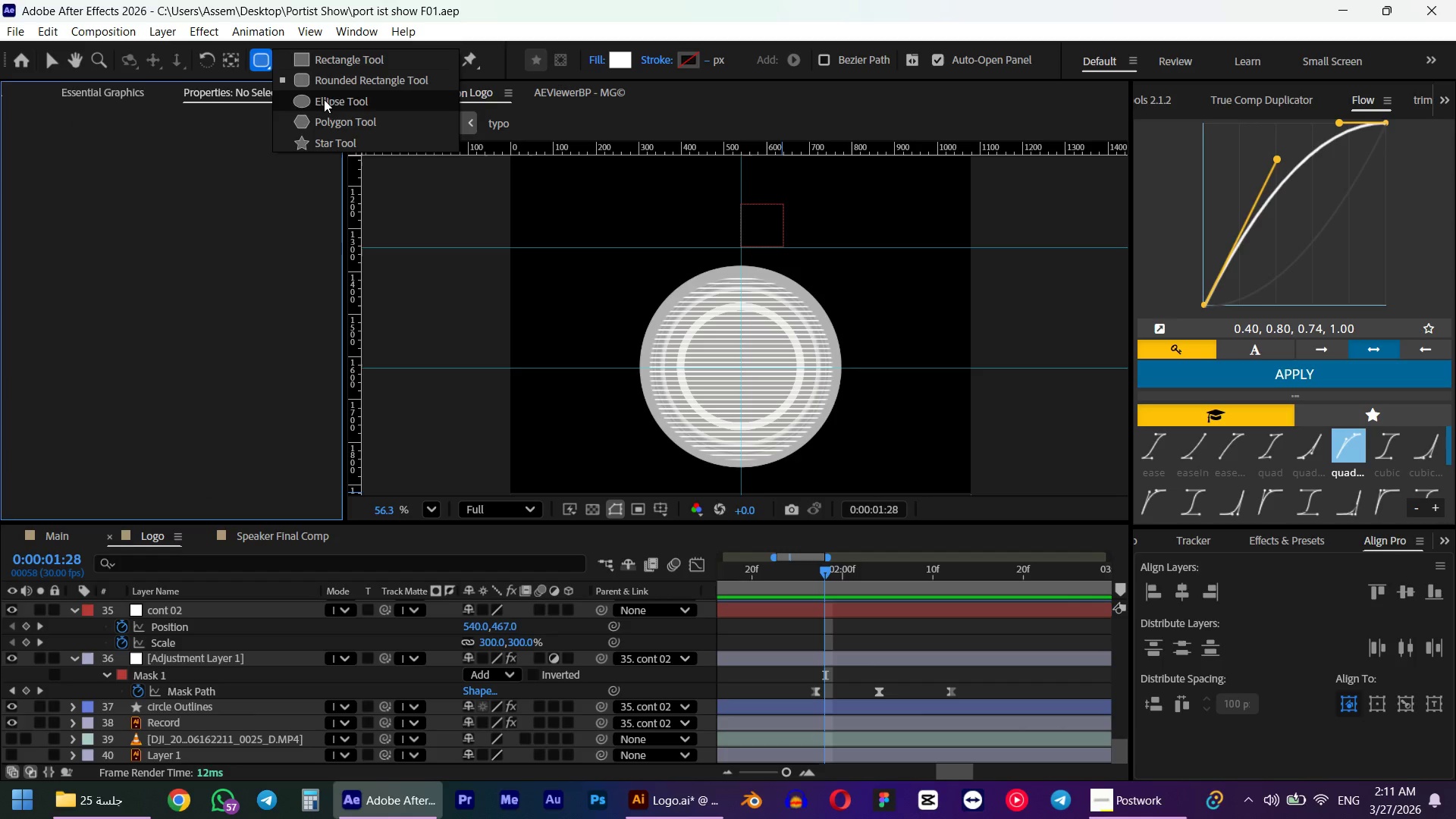 
left_click([322, 104])
 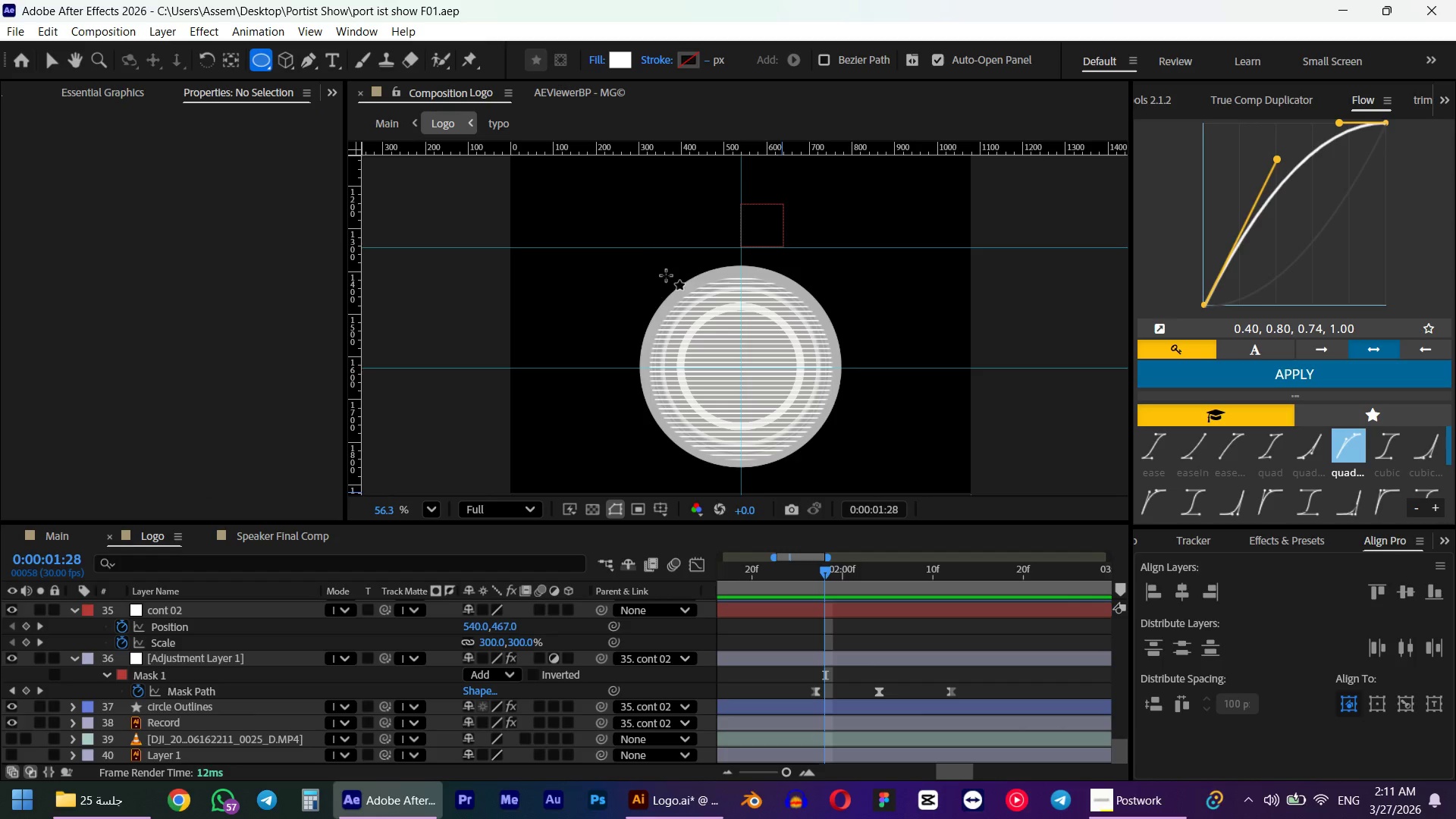 
left_click_drag(start_coordinate=[666, 275], to_coordinate=[843, 452])
 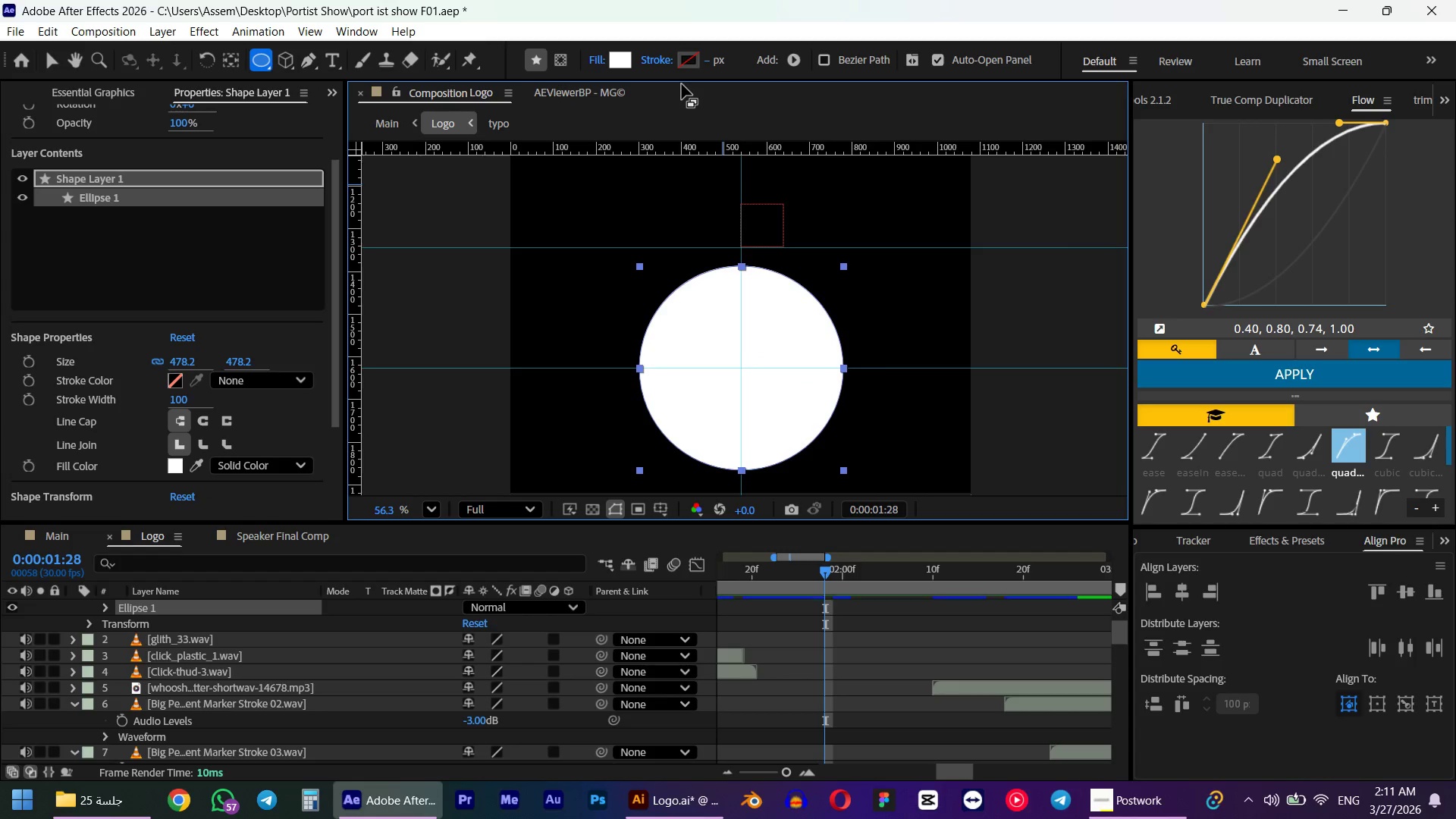 
hold_key(key=ShiftLeft, duration=6.17)
 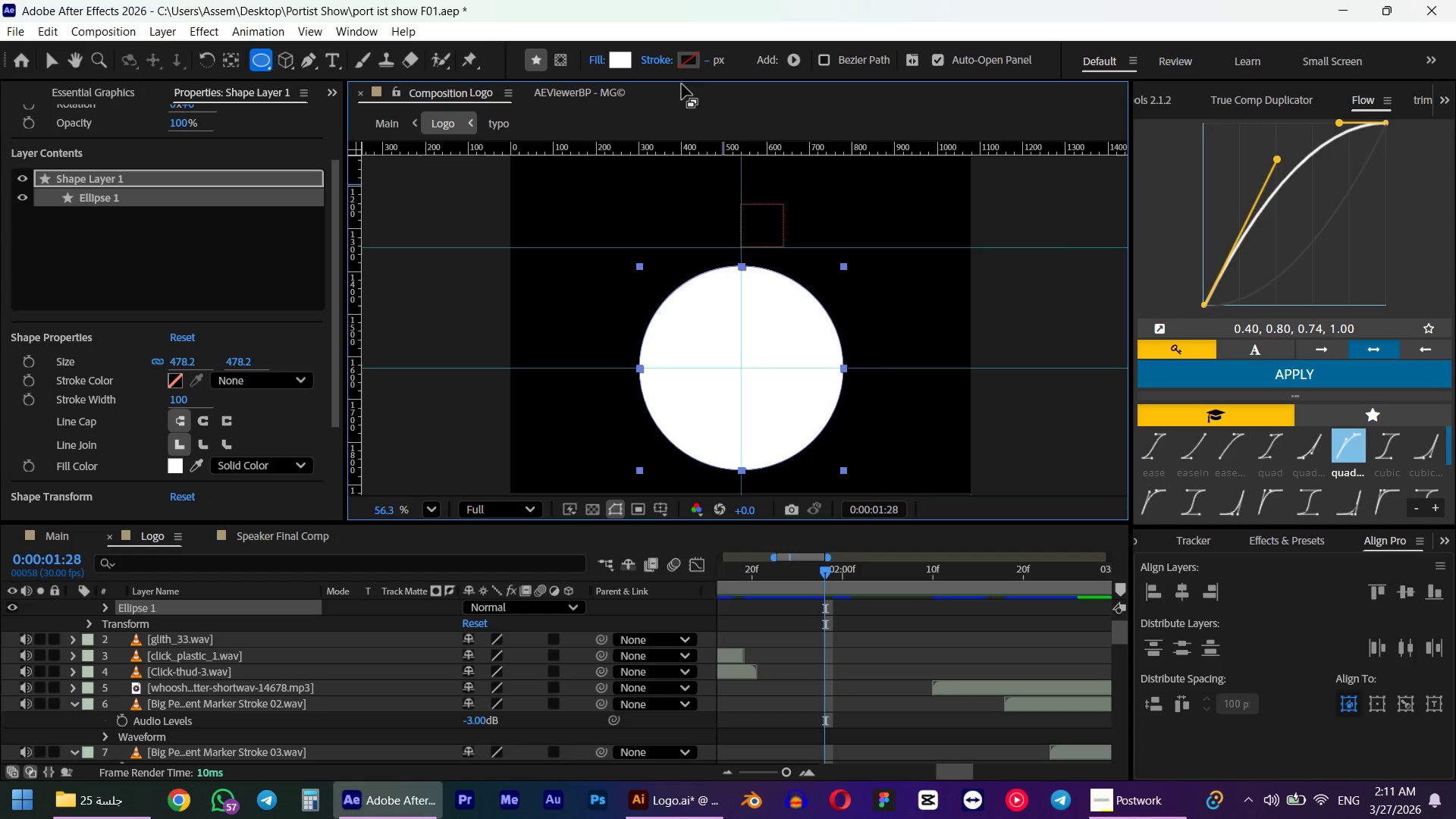 
hold_key(key=Space, duration=0.58)
 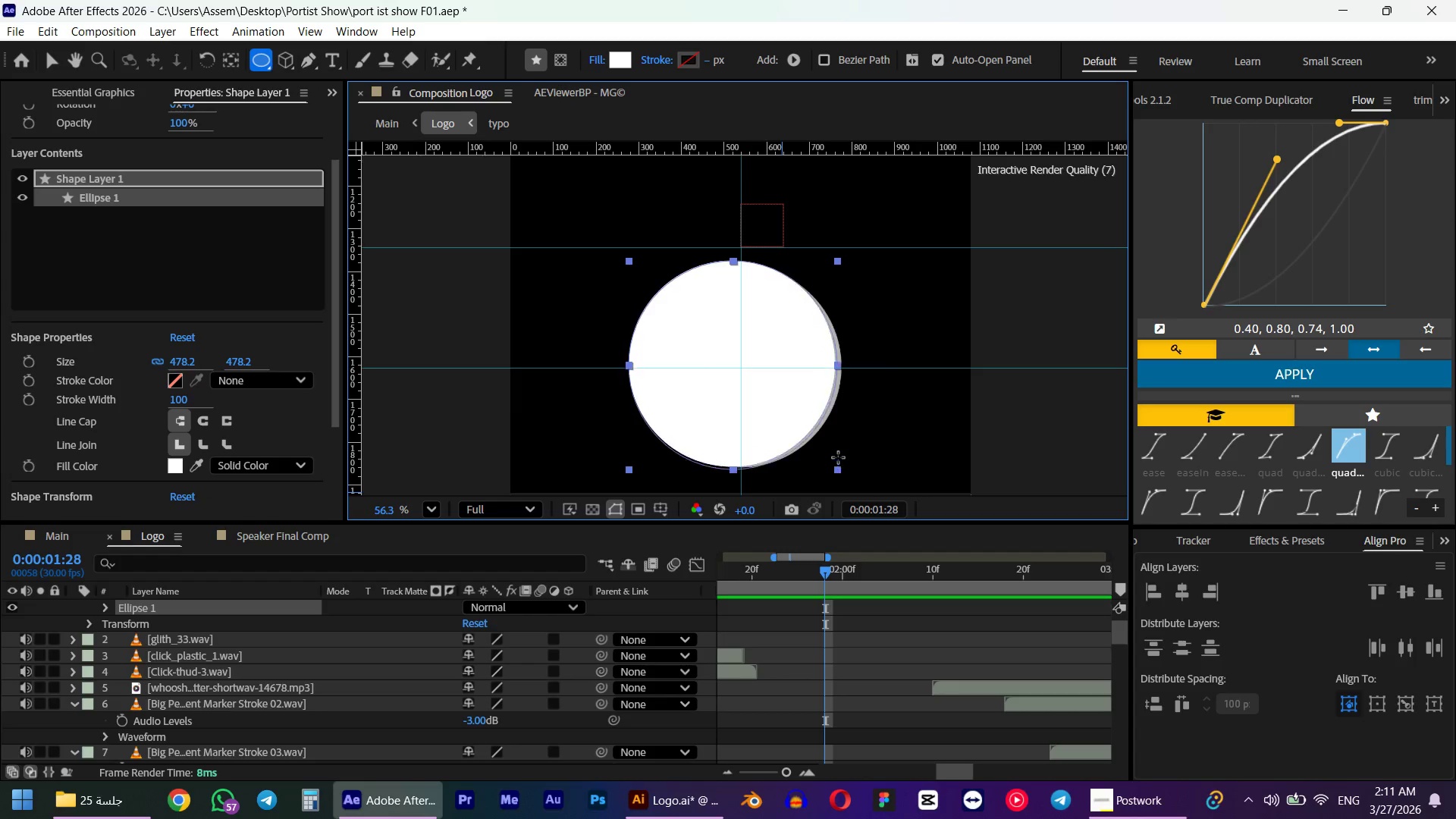 
hold_key(key=Space, duration=1.52)
 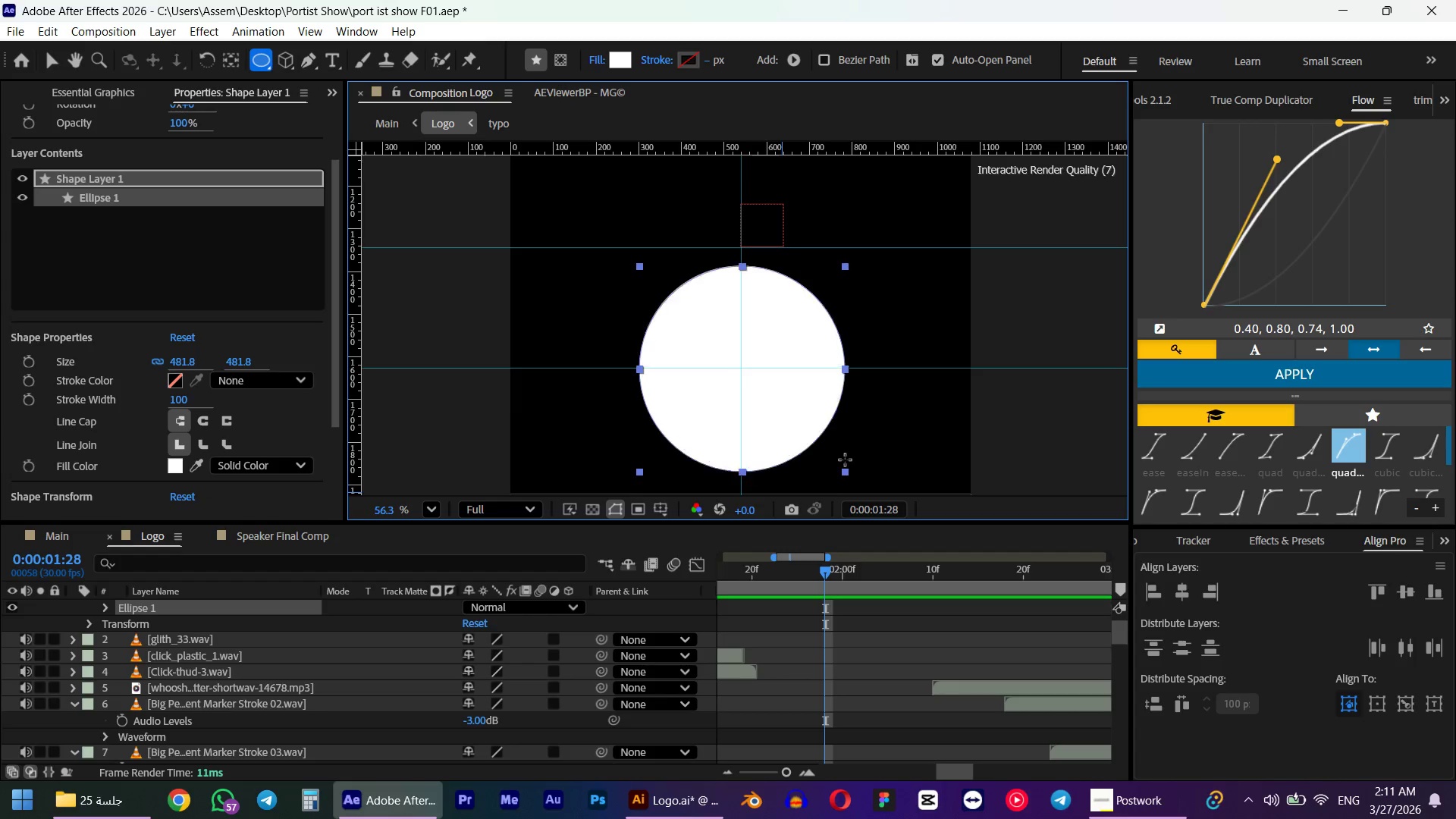 
hold_key(key=Space, duration=0.98)
 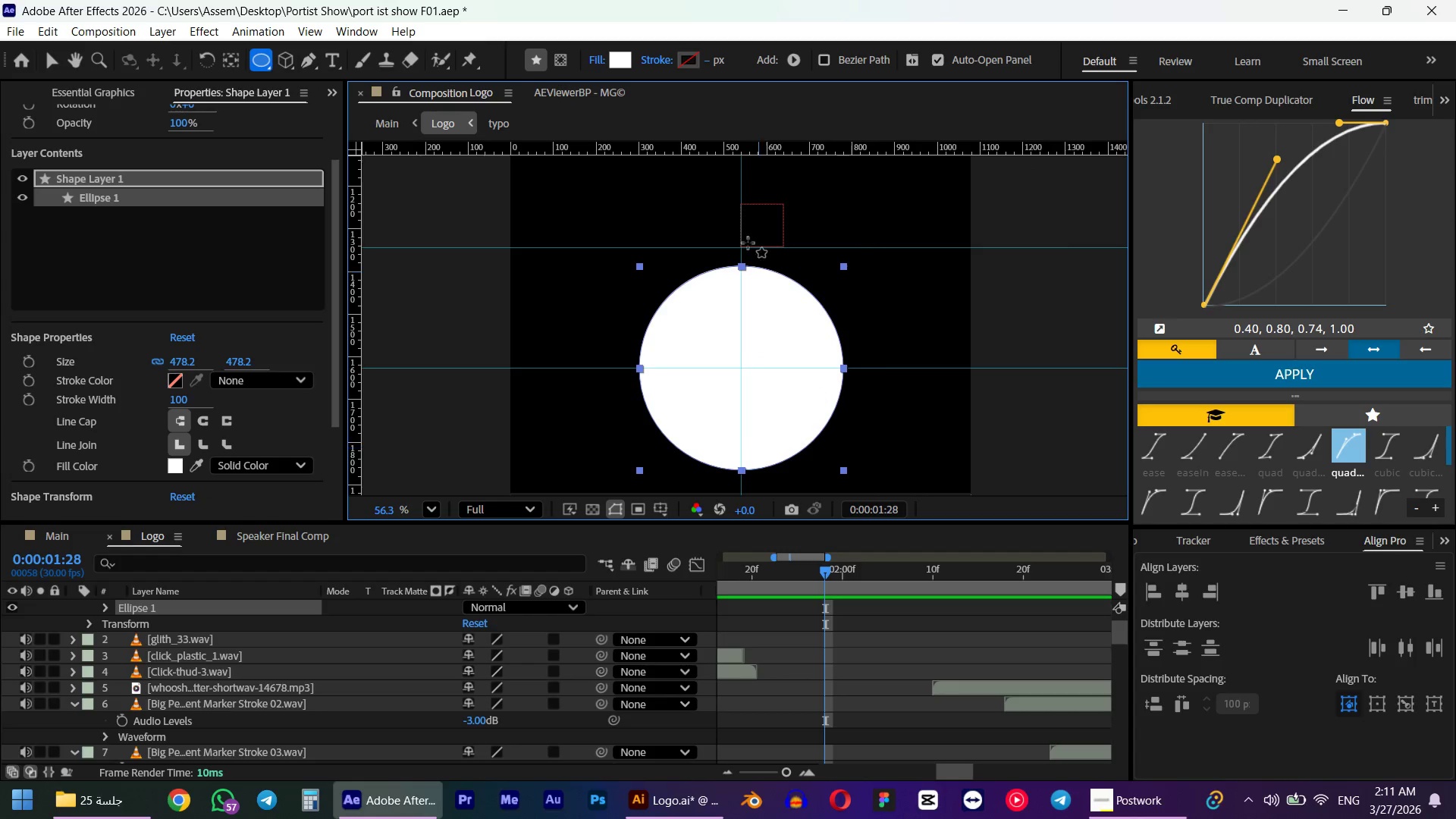 
left_click([711, 62])
 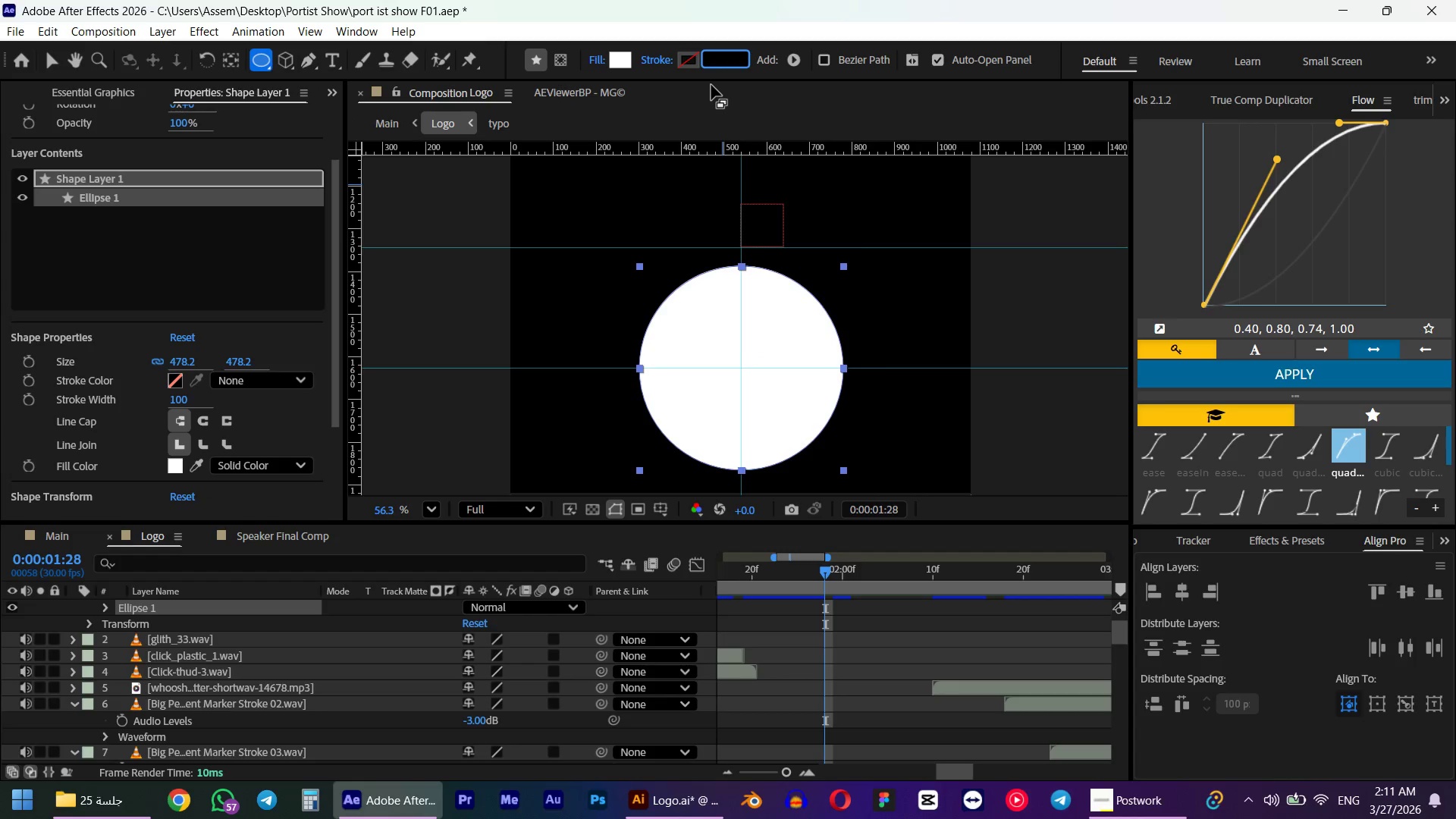 
key(Numpad5)
 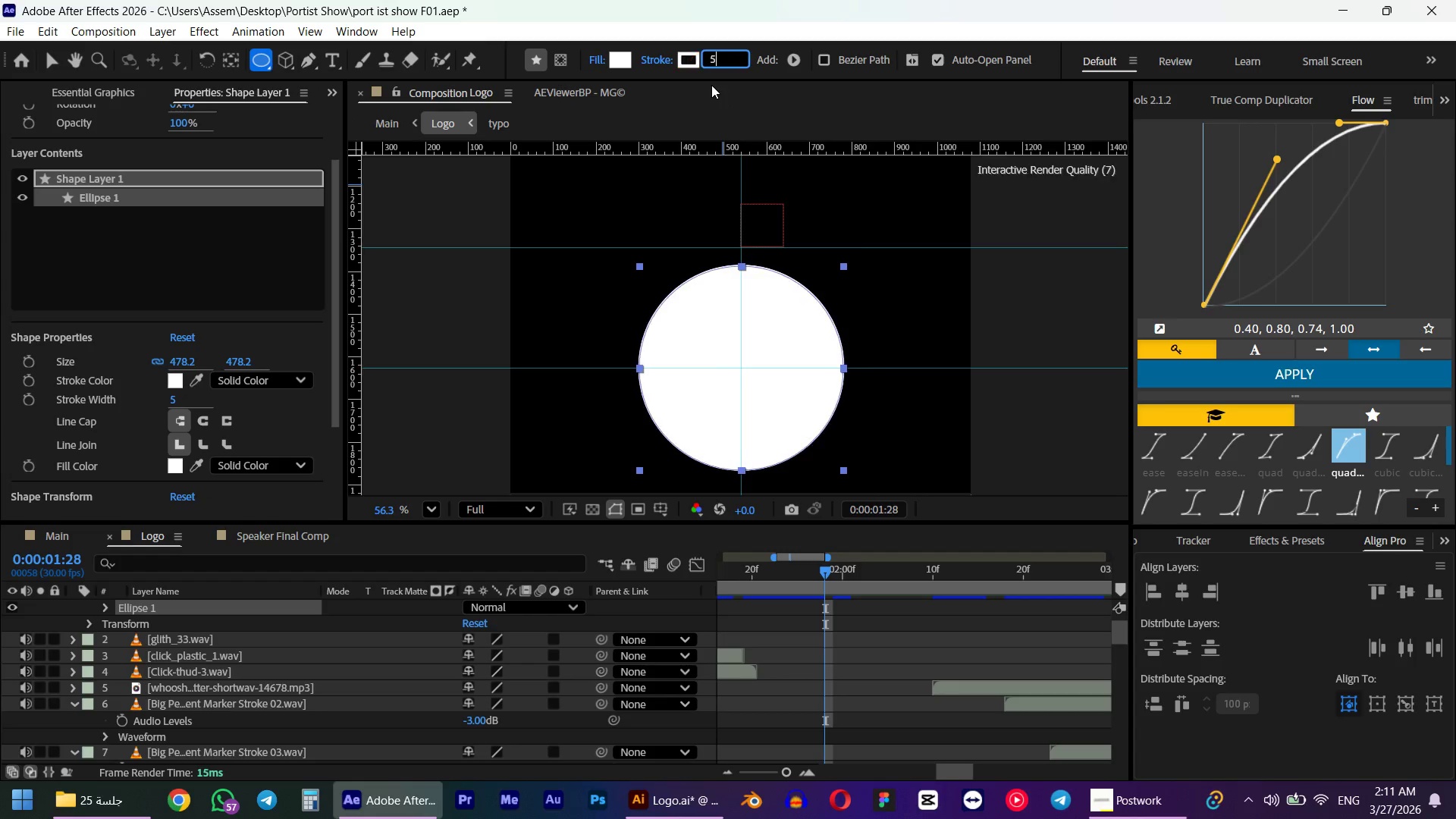 
key(NumpadEnter)
 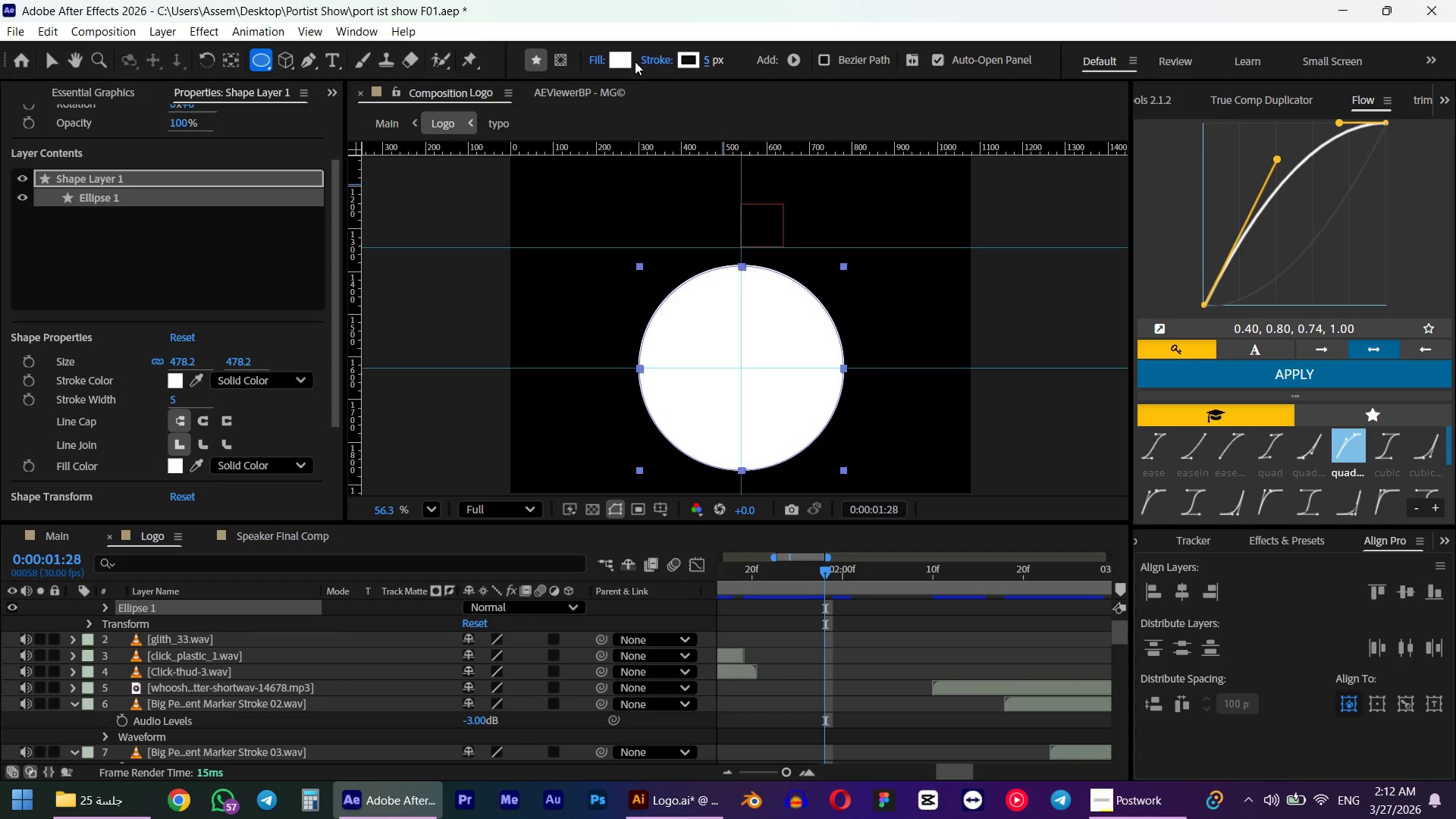 
left_click([599, 60])
 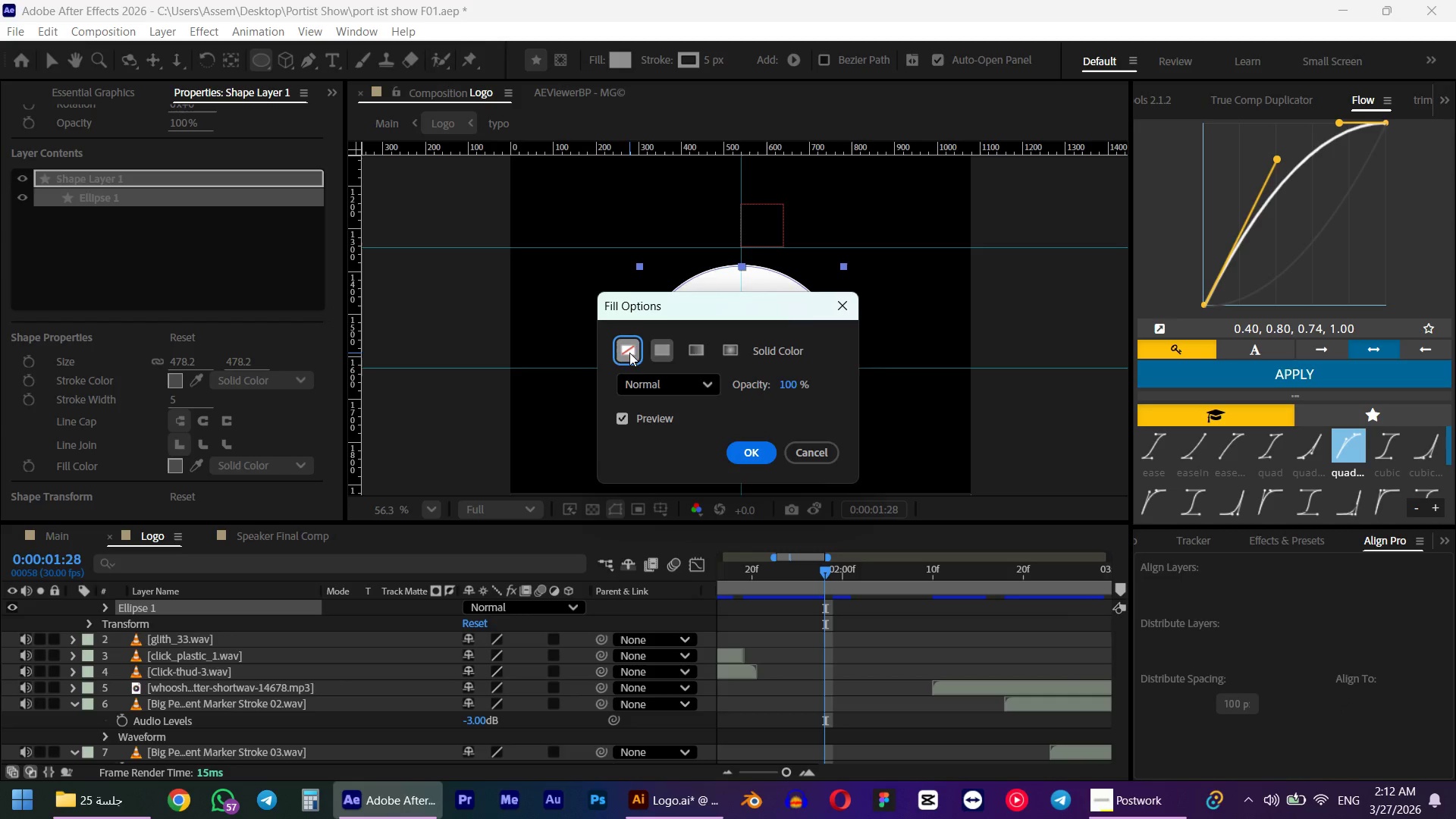 
double_click([749, 460])
 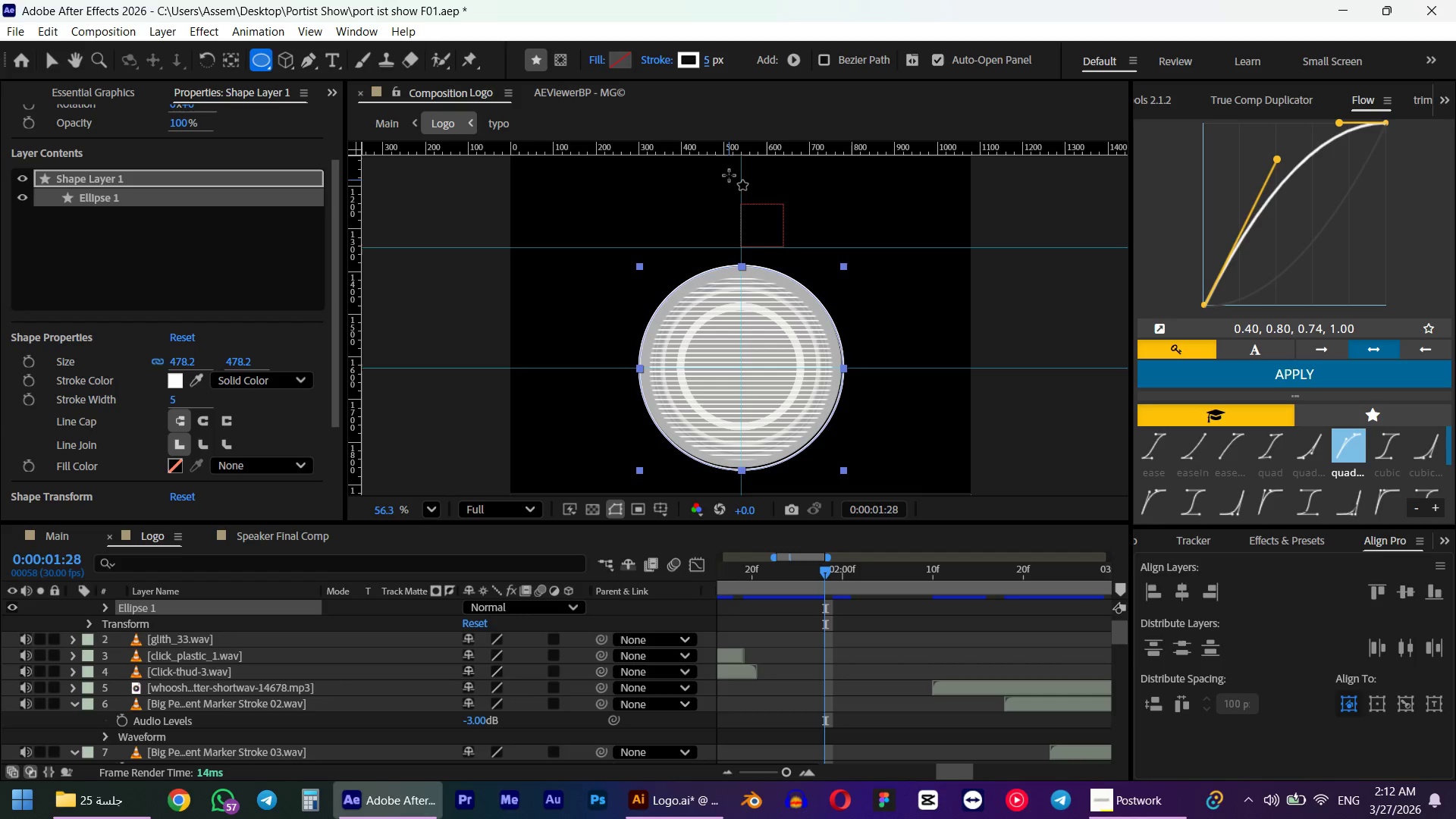 
scroll: coordinate [843, 654], scroll_direction: up, amount: 5.0
 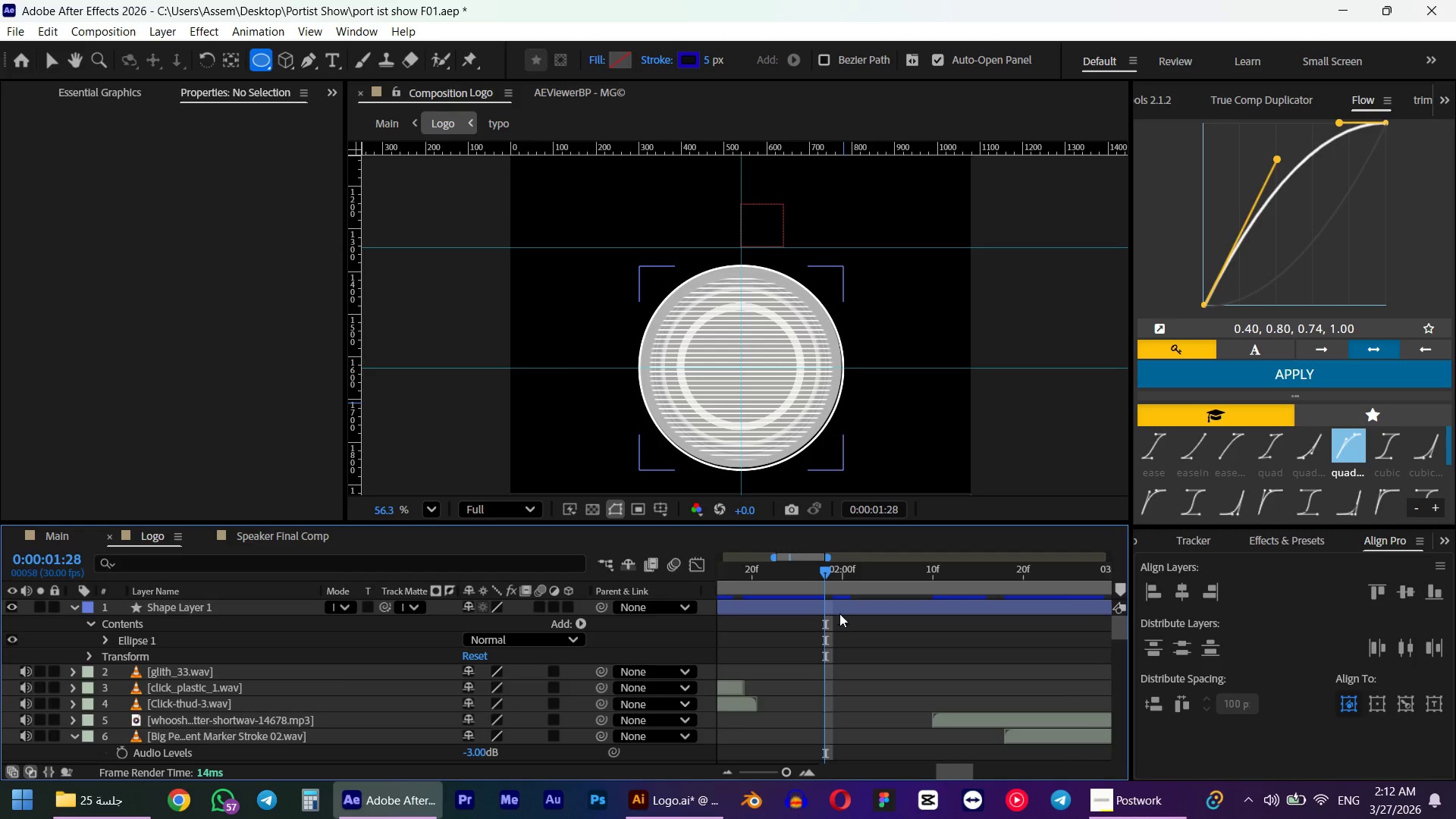 
double_click([837, 610])
 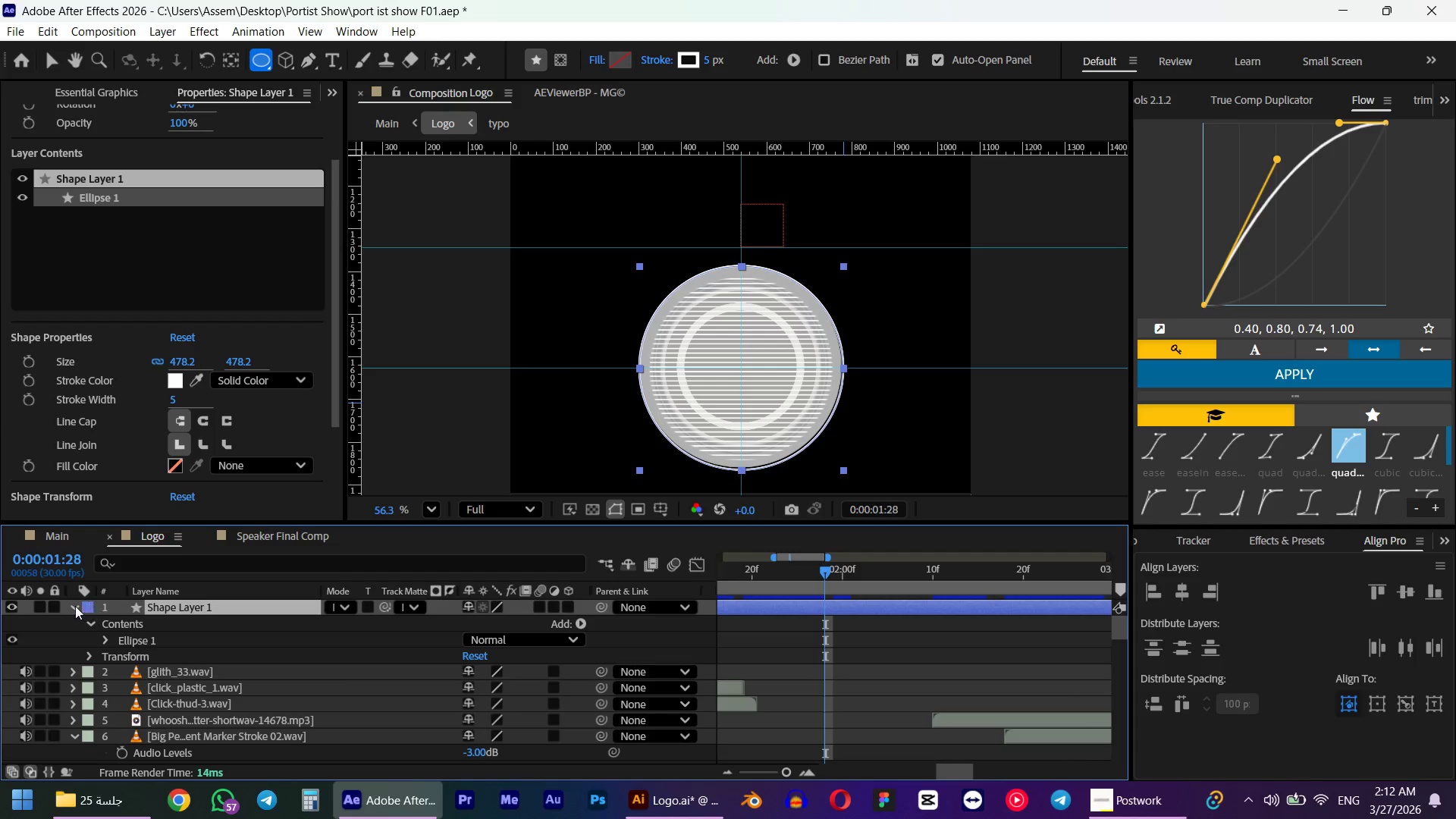 
left_click([38, 605])
 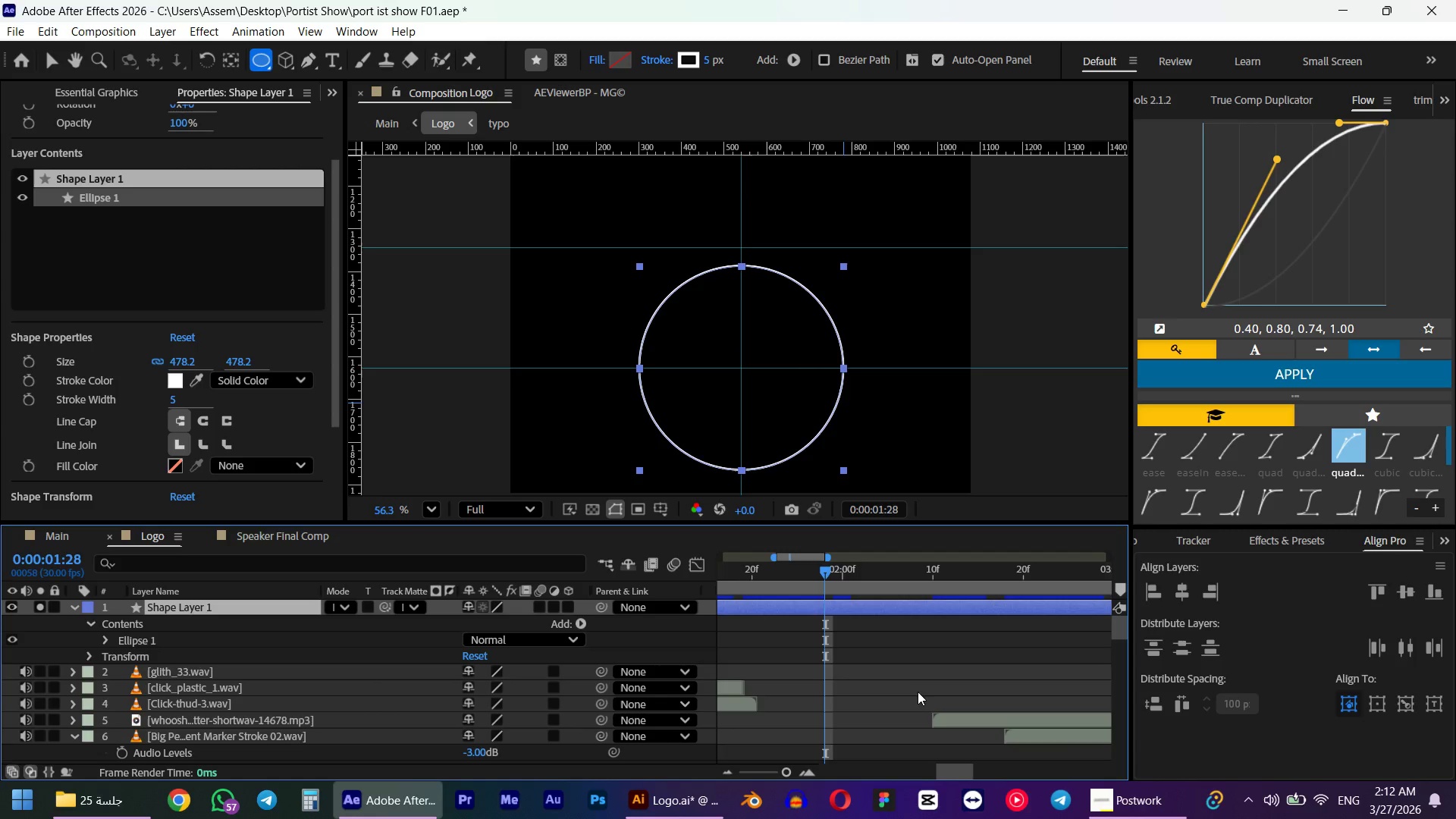 
left_click([895, 628])
 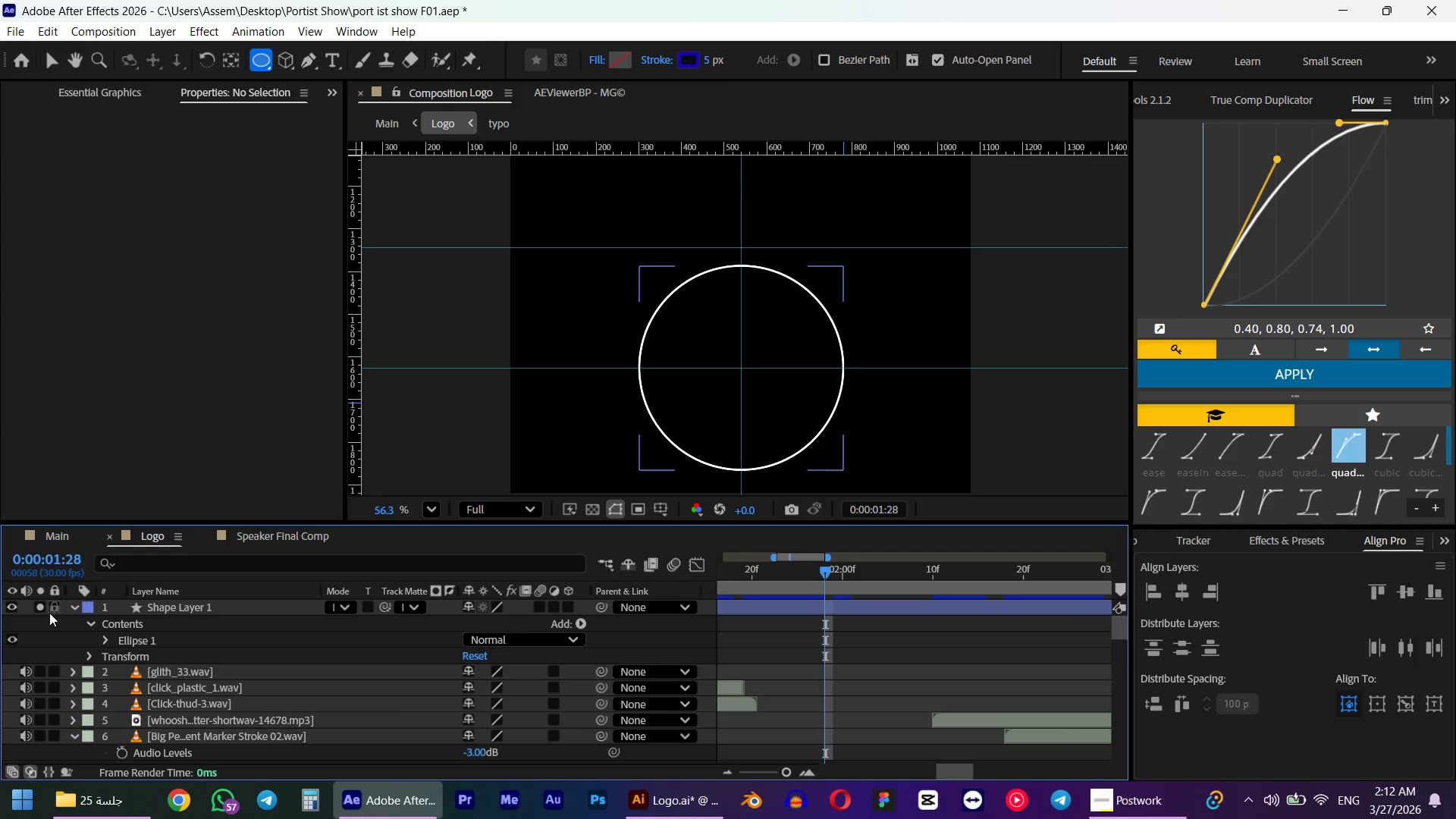 
left_click([36, 608])
 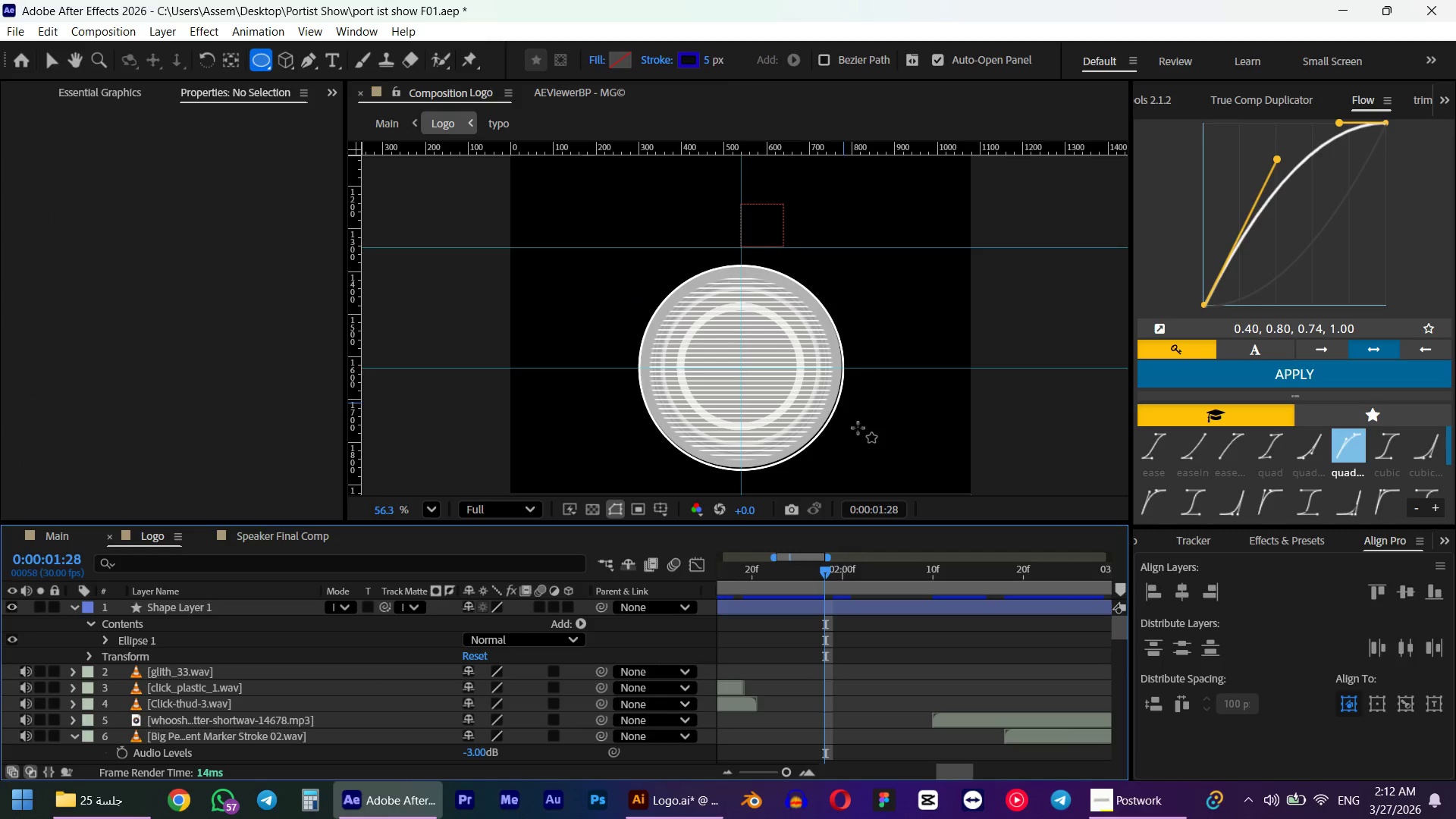 
left_click([821, 610])
 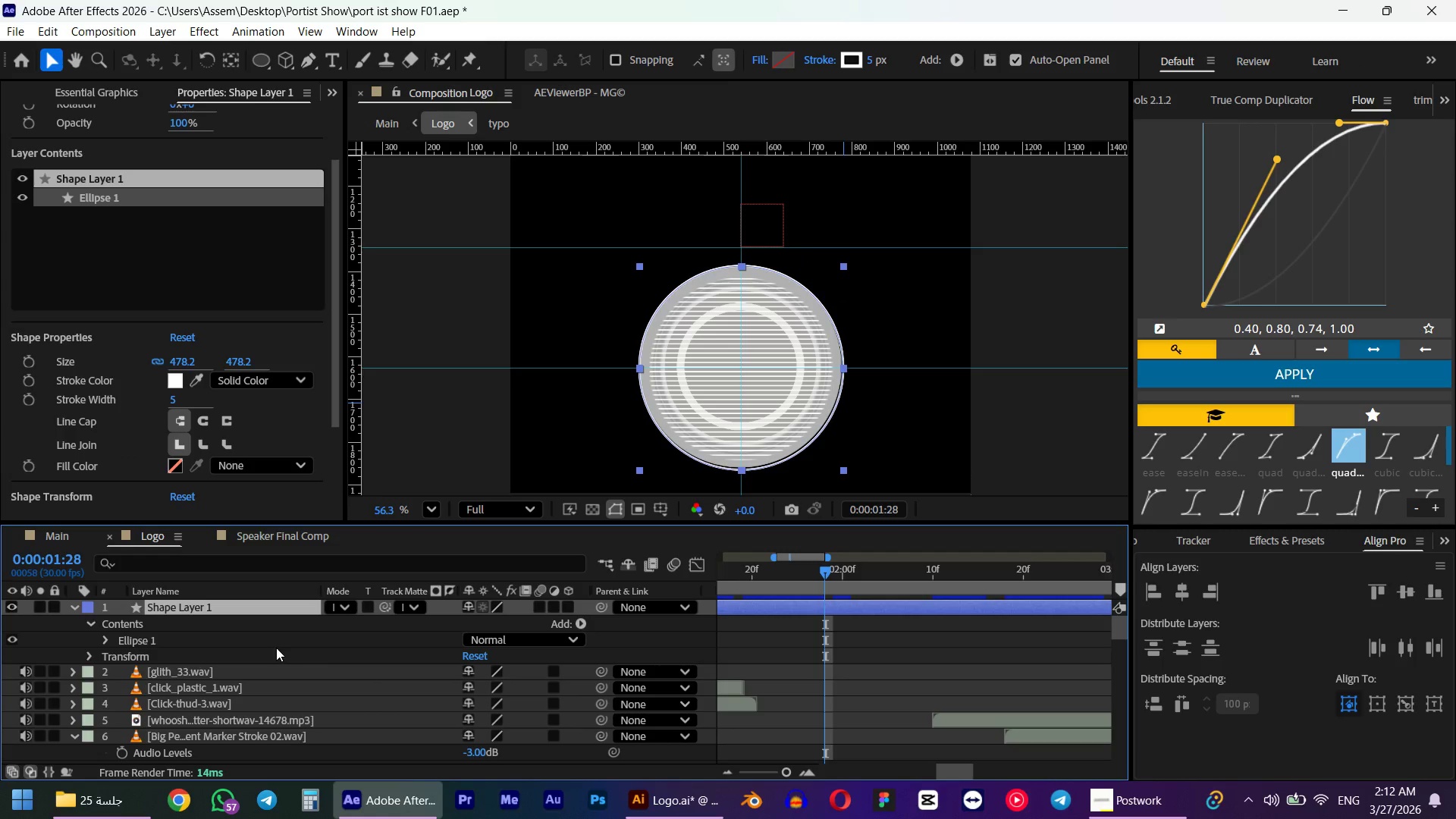 
key(S)
 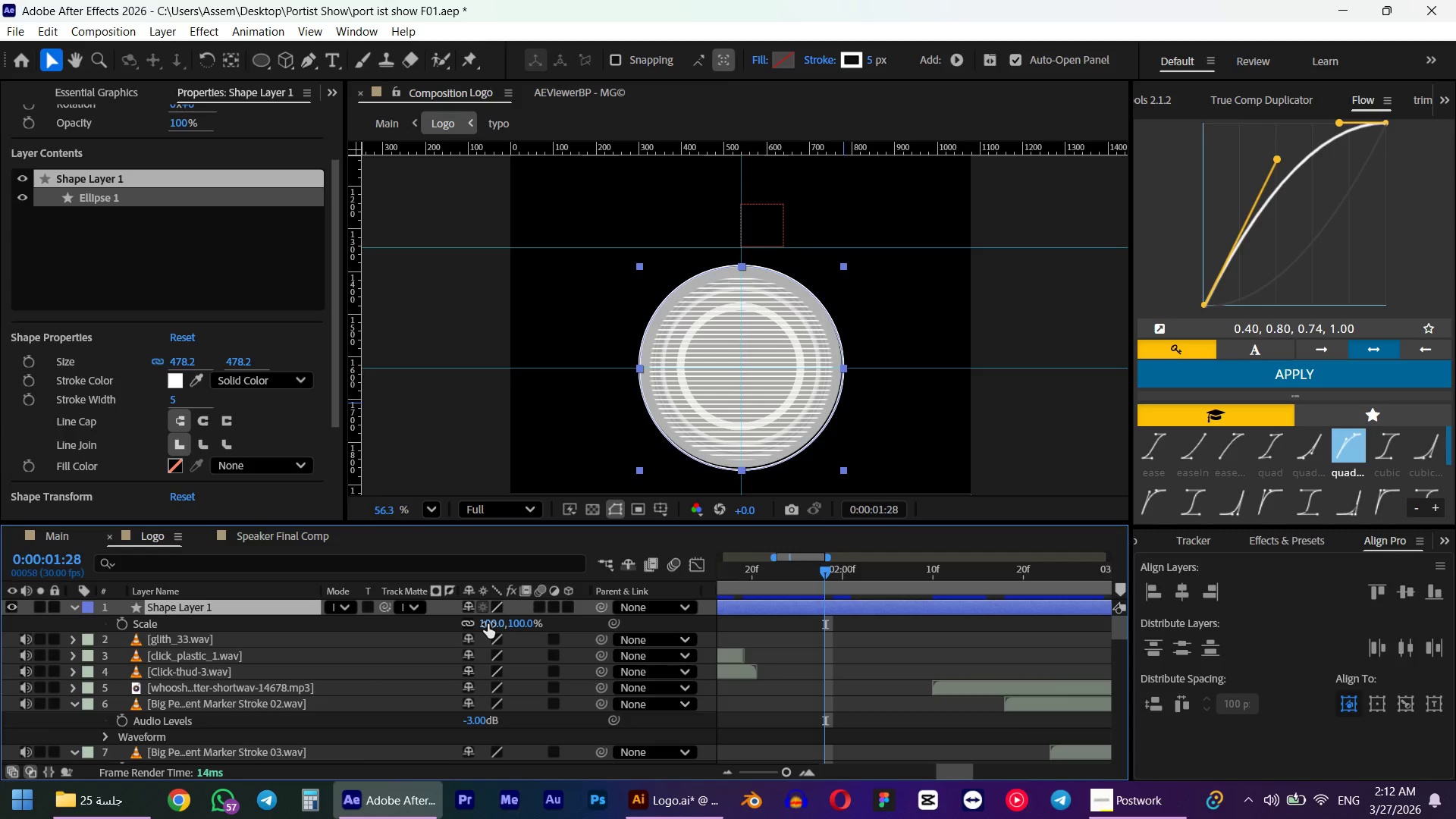 
left_click_drag(start_coordinate=[488, 624], to_coordinate=[496, 621])
 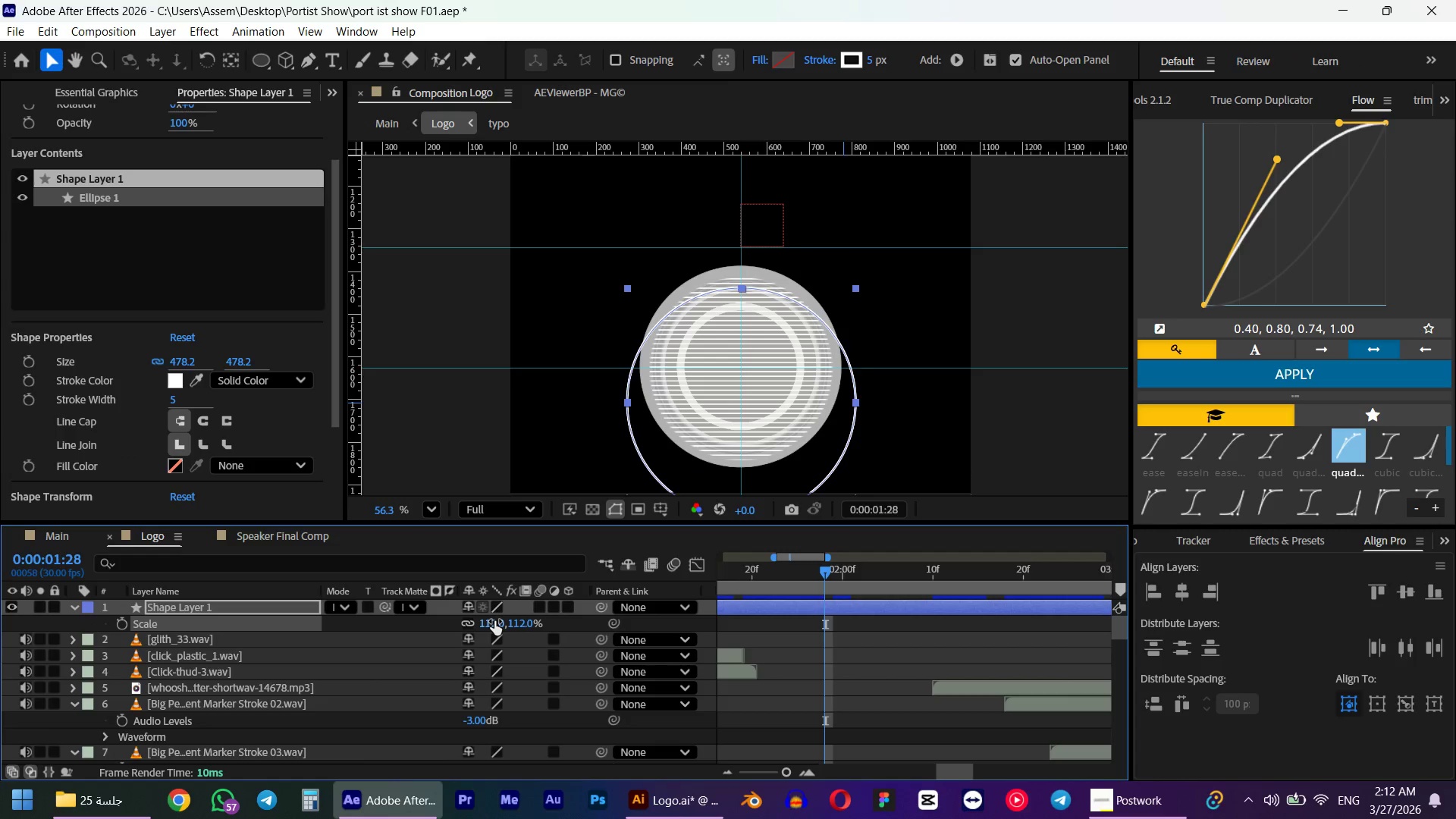 
key(Control+Z)
 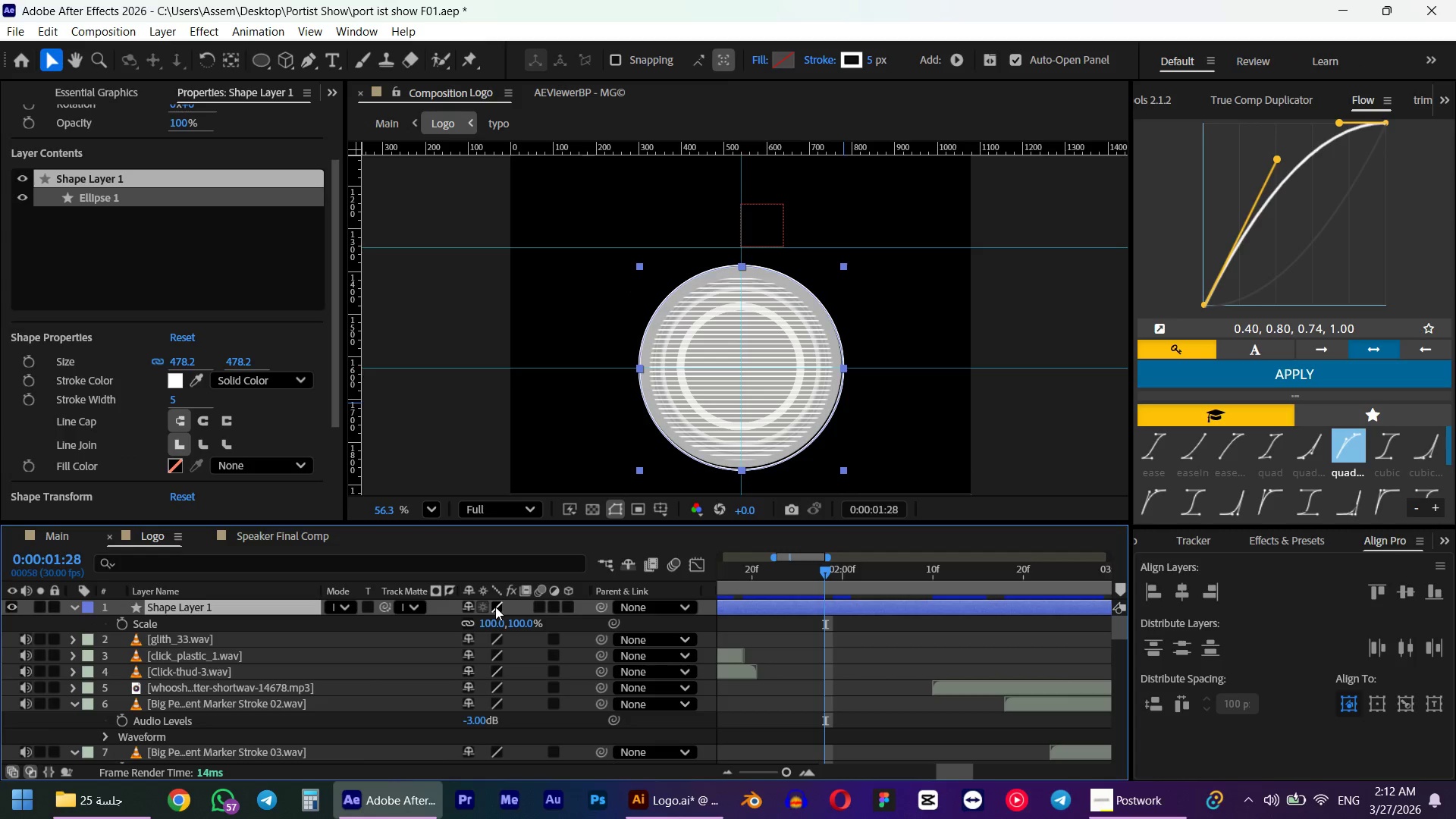 
key(Alt+Control+Home)
 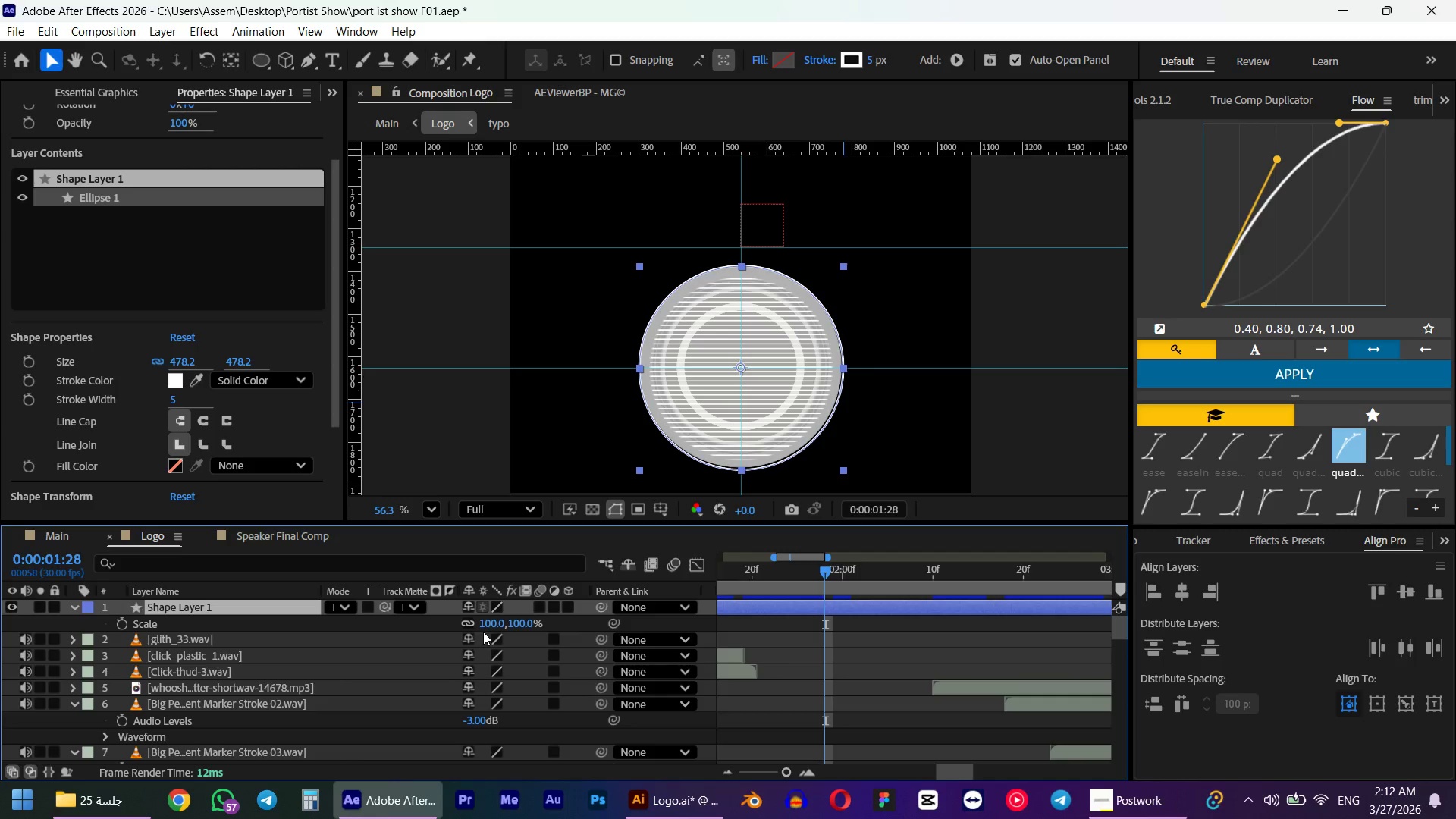 
left_click_drag(start_coordinate=[485, 625], to_coordinate=[493, 625])
 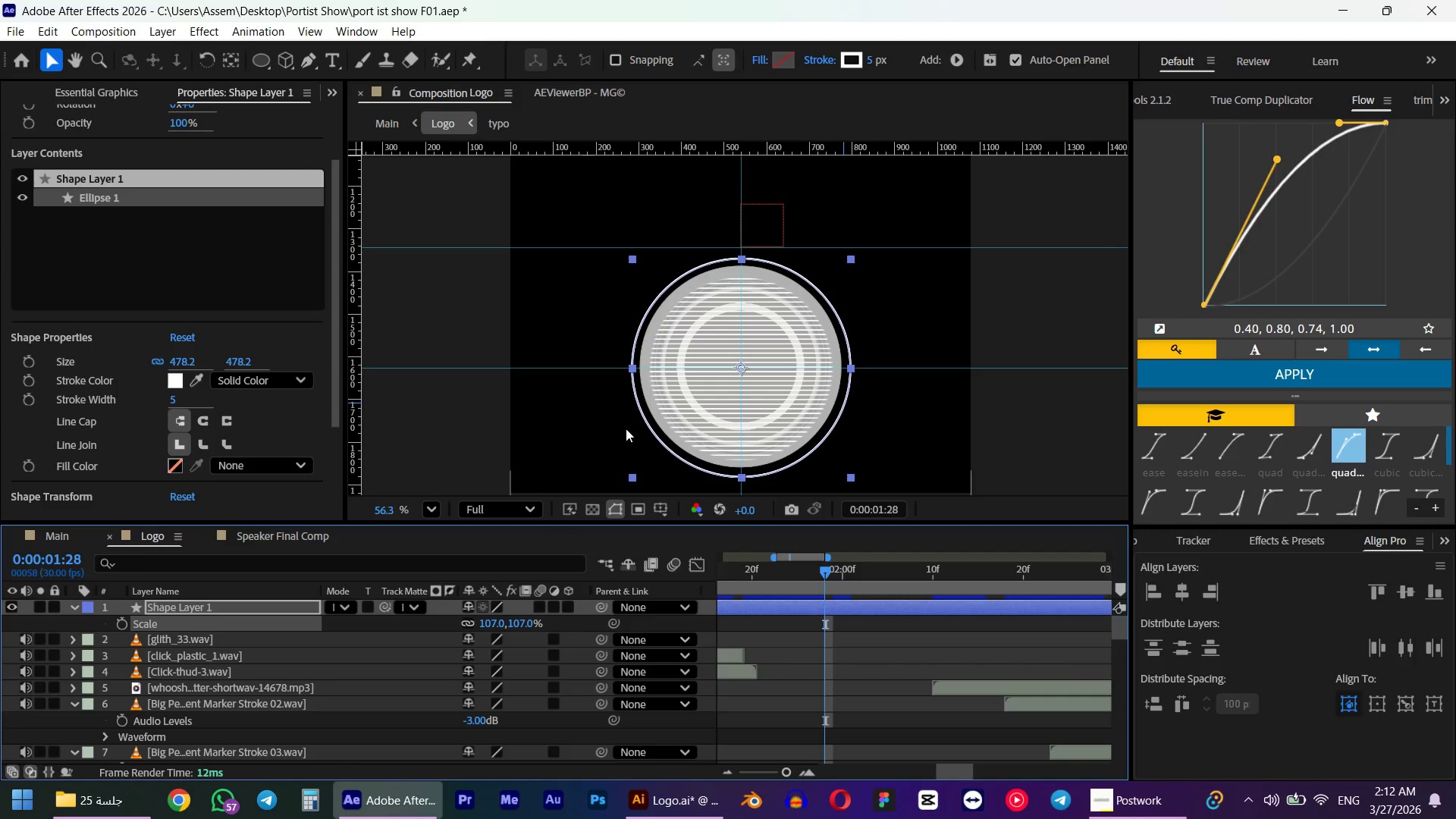 
scroll: coordinate [626, 428], scroll_direction: down, amount: 4.0
 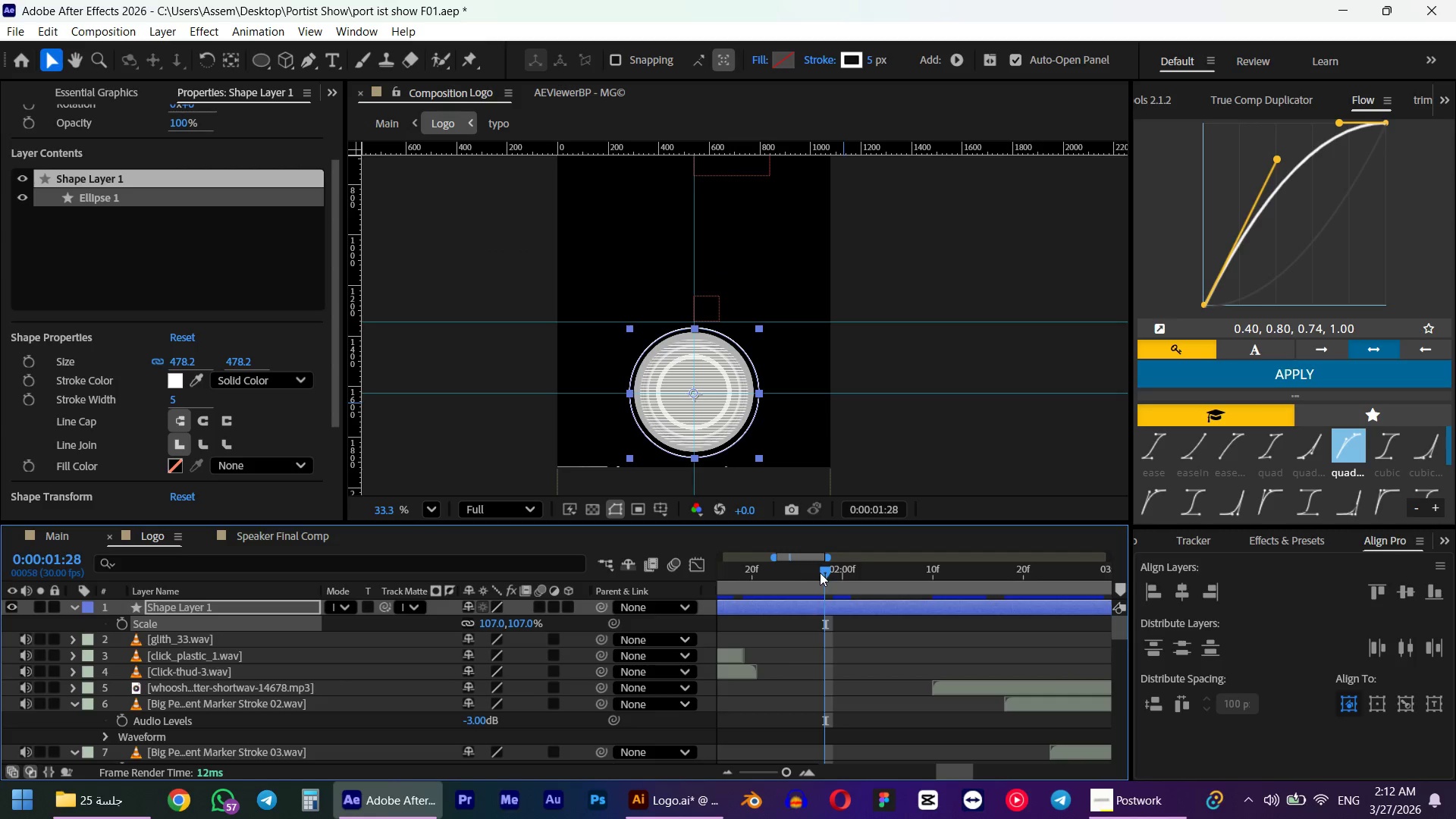 
left_click_drag(start_coordinate=[824, 573], to_coordinate=[836, 573])
 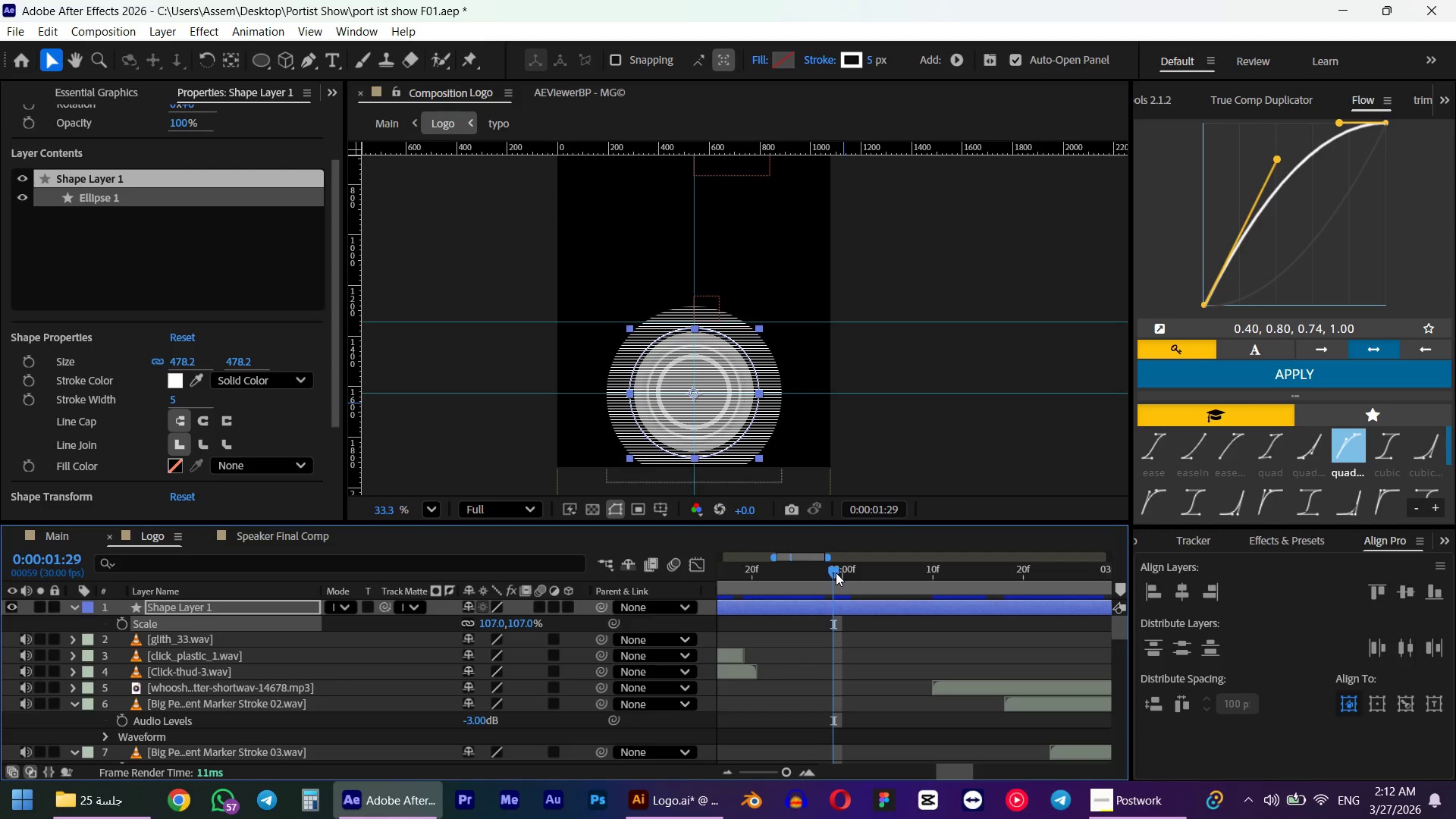 
key(Control+ControlLeft)
 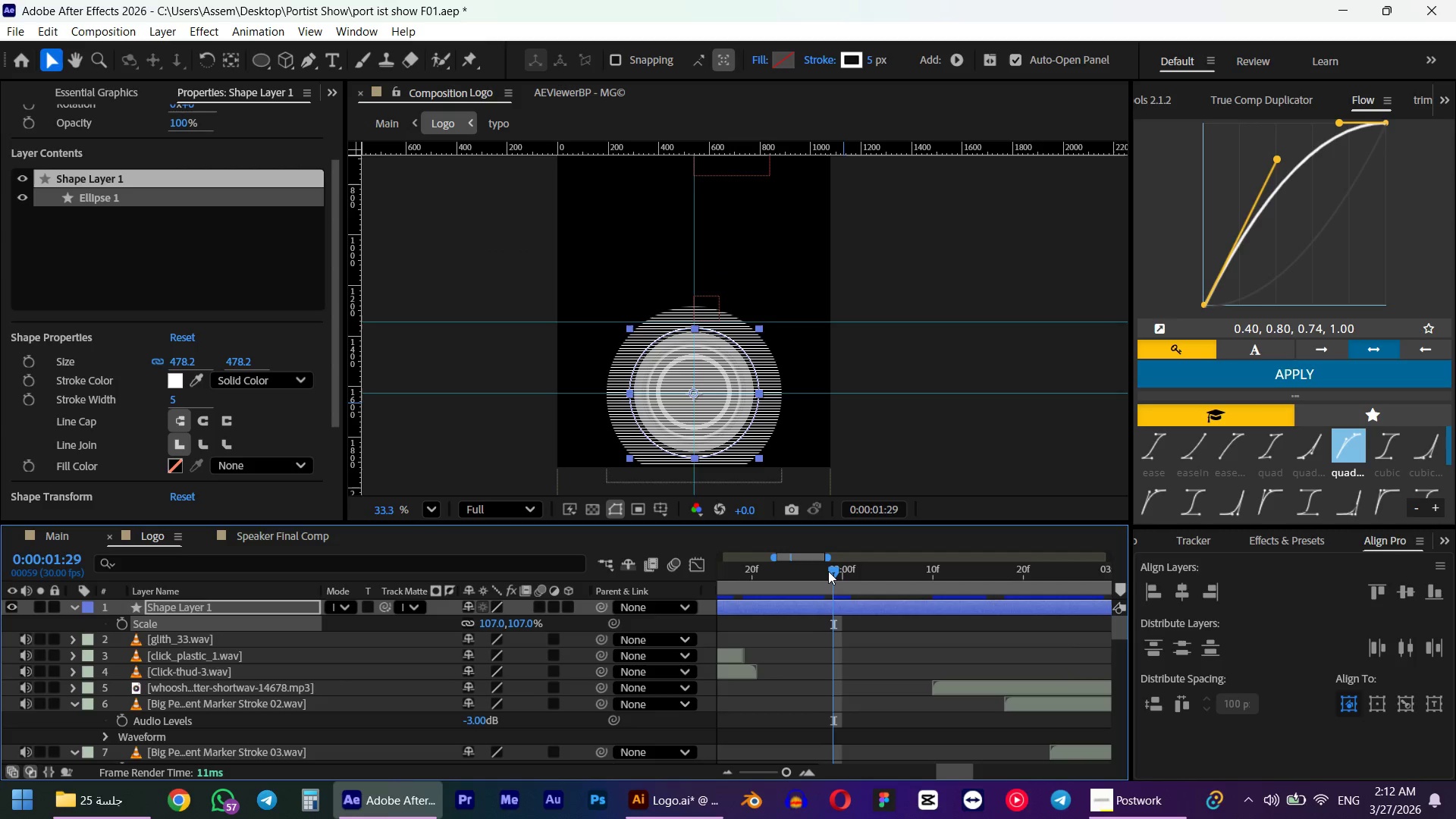 
key(Control+Z)
 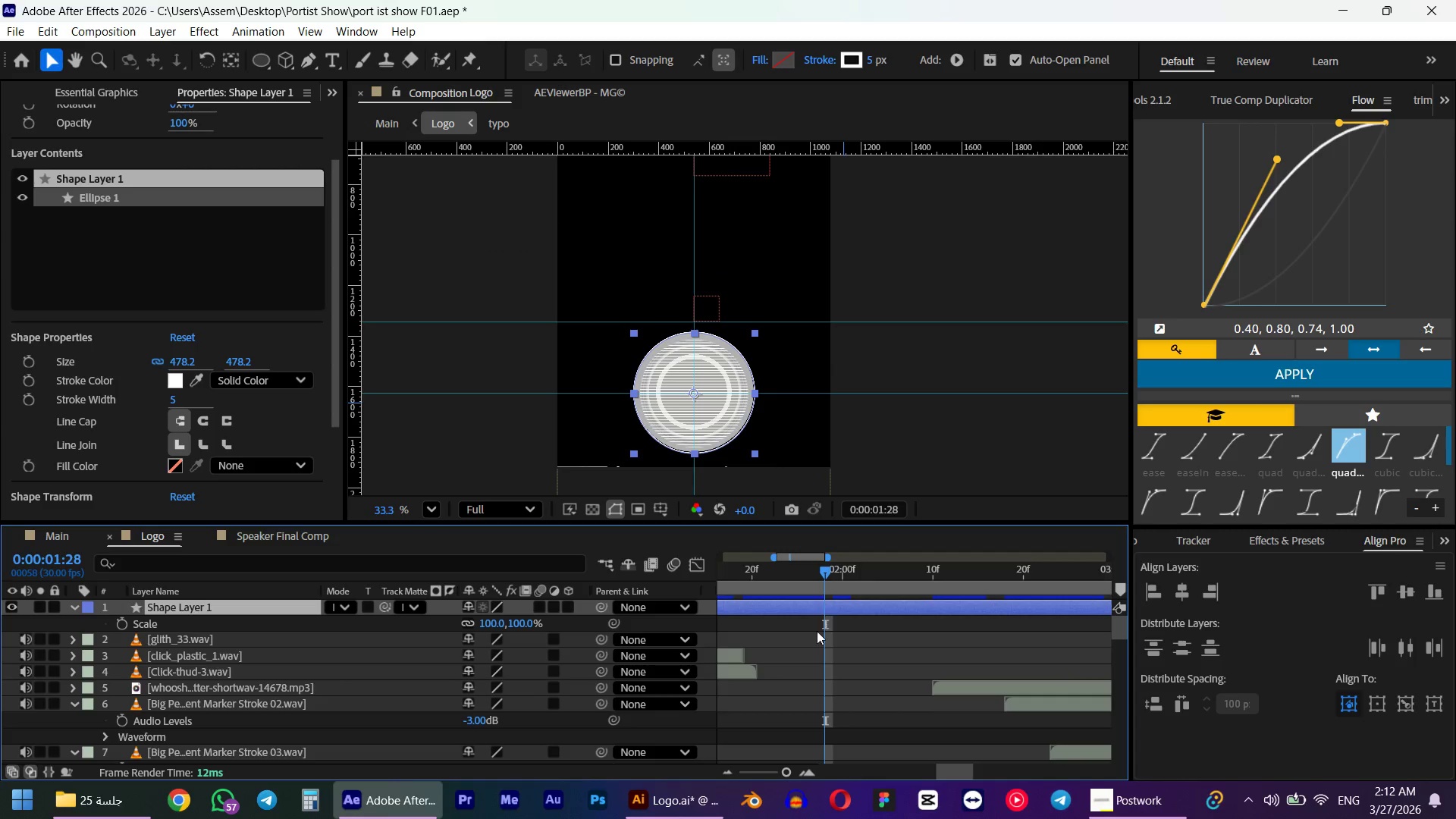 
scroll: coordinate [720, 401], scroll_direction: up, amount: 9.0
 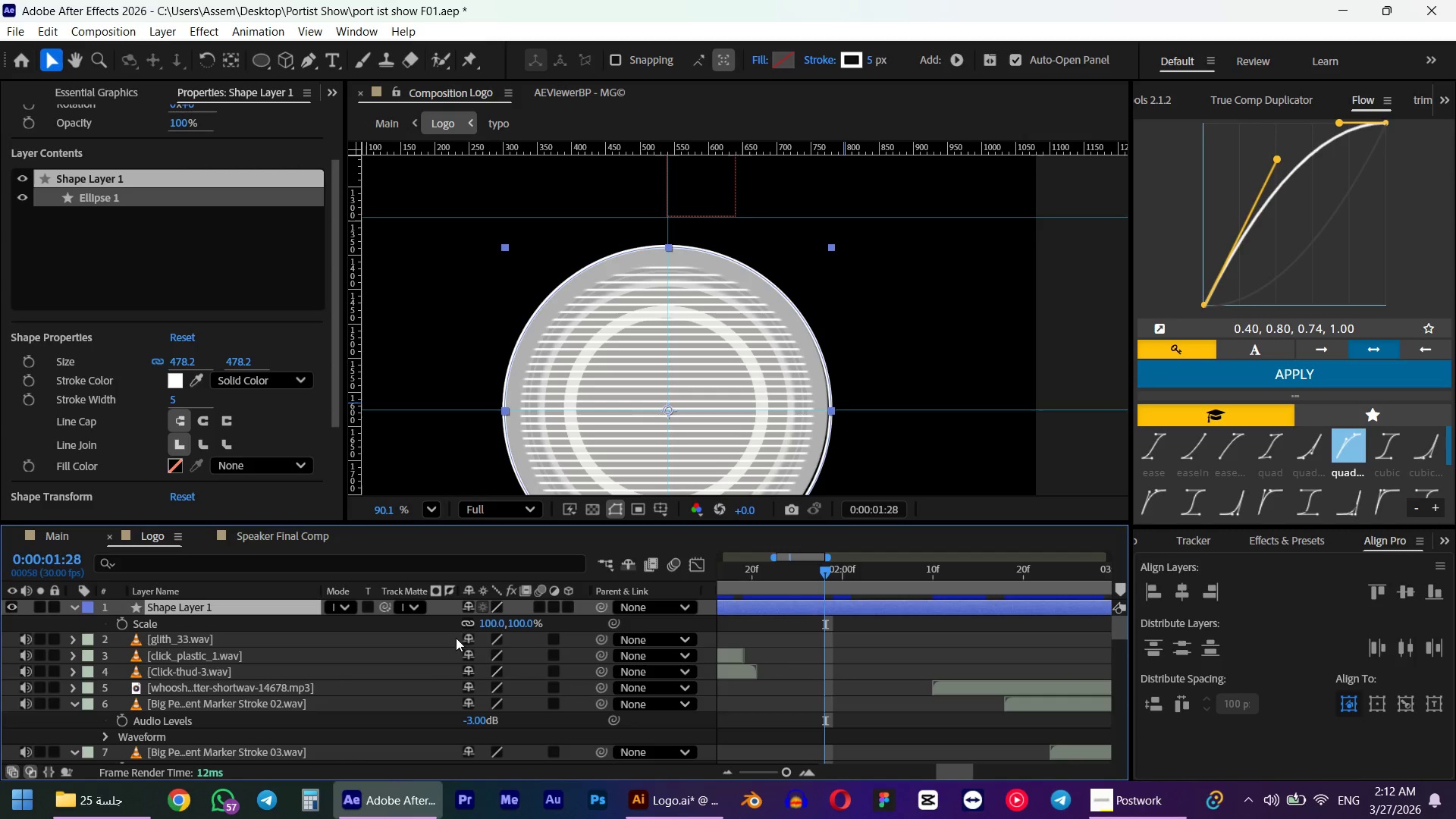 
left_click([487, 621])
 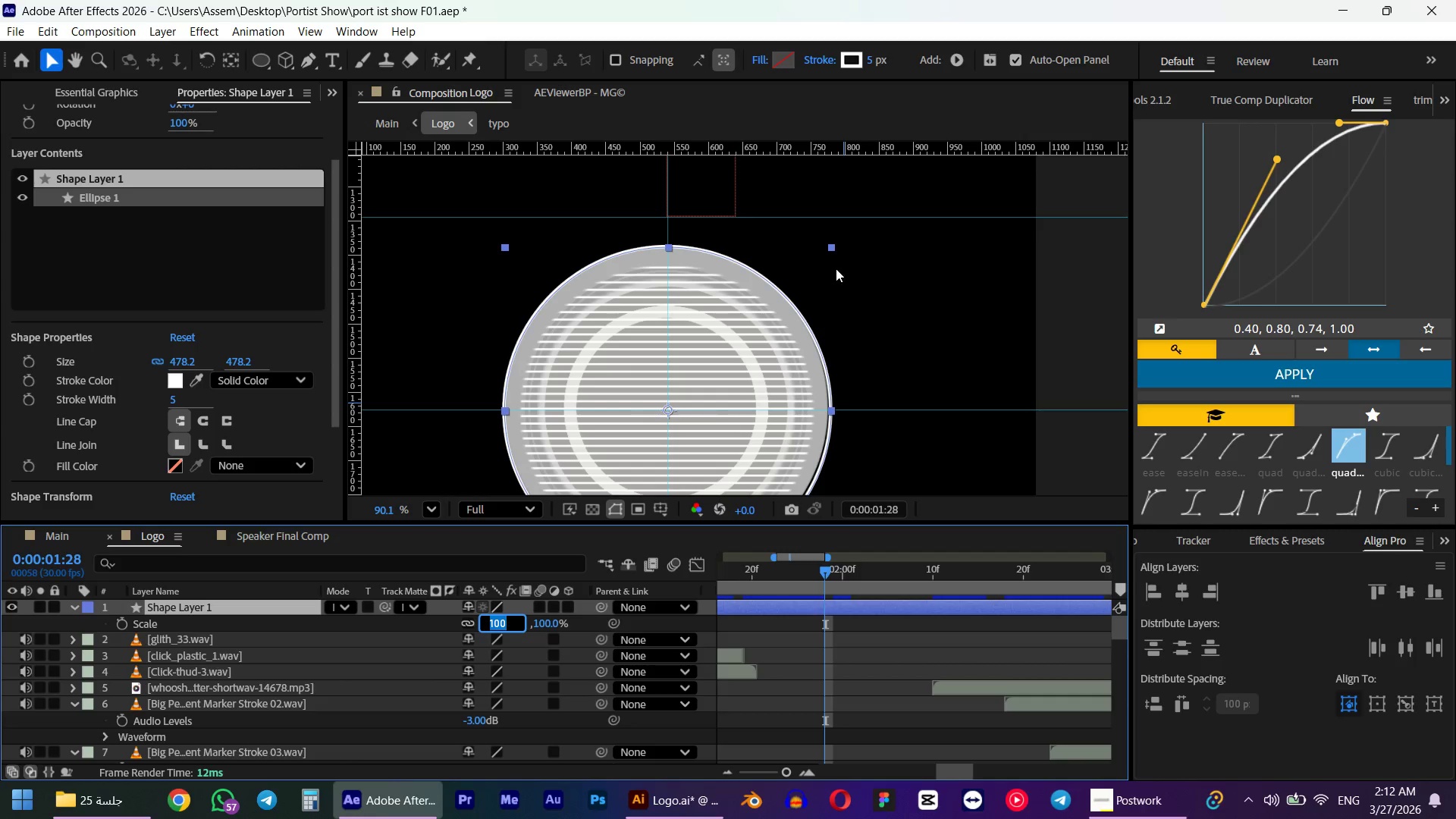 
double_click([833, 245])
 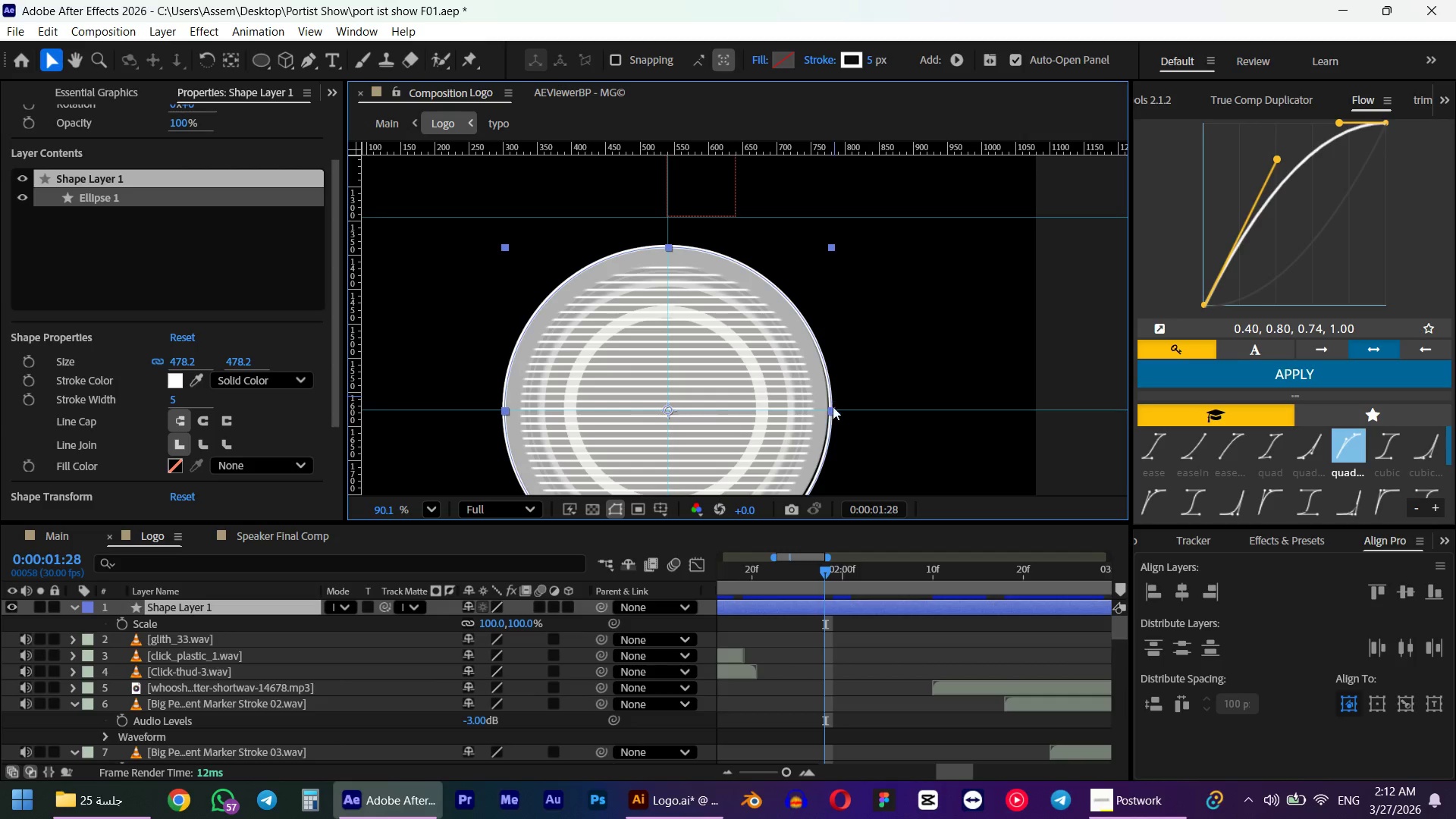 
left_click([833, 410])
 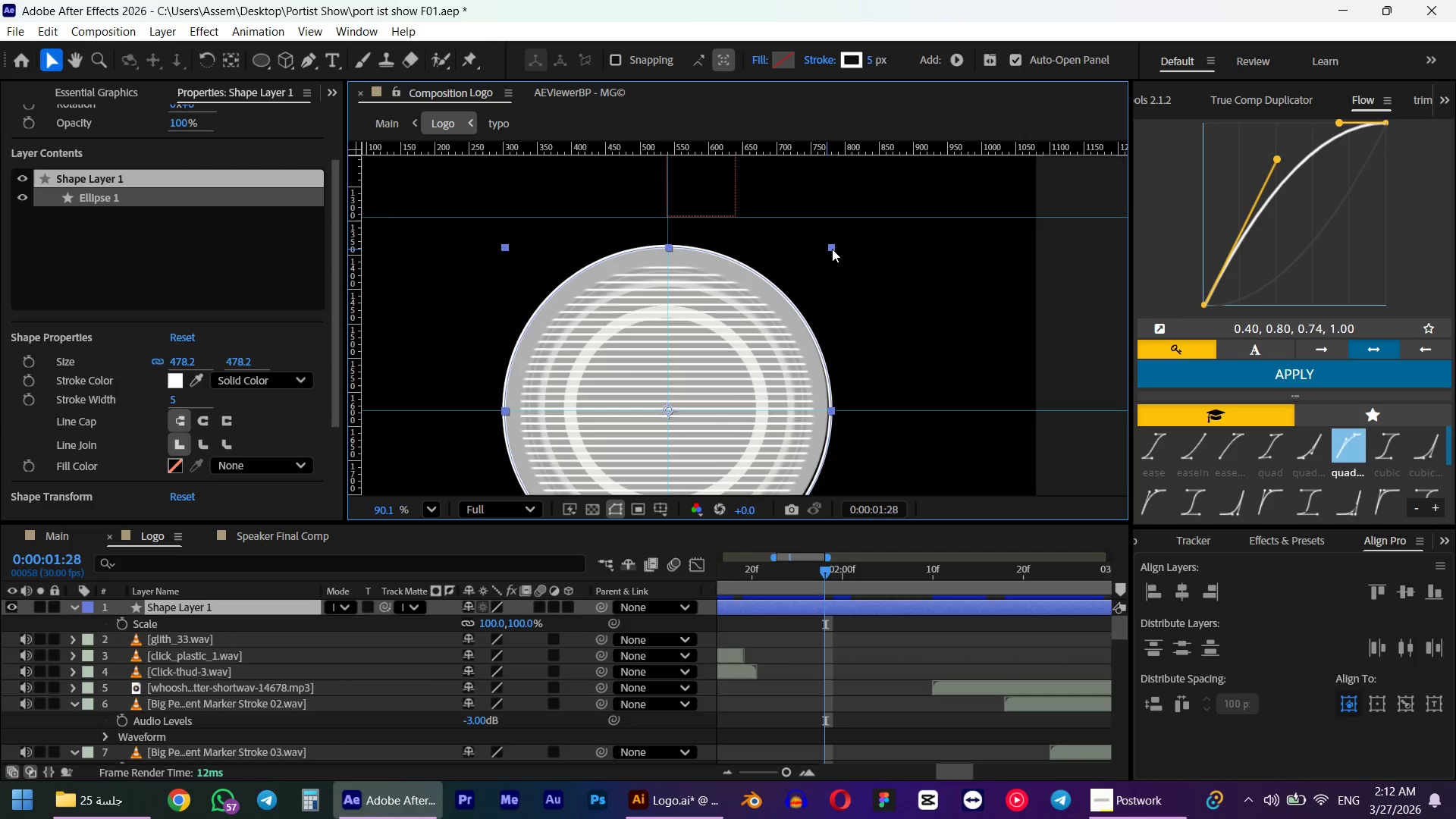 
double_click([833, 247])
 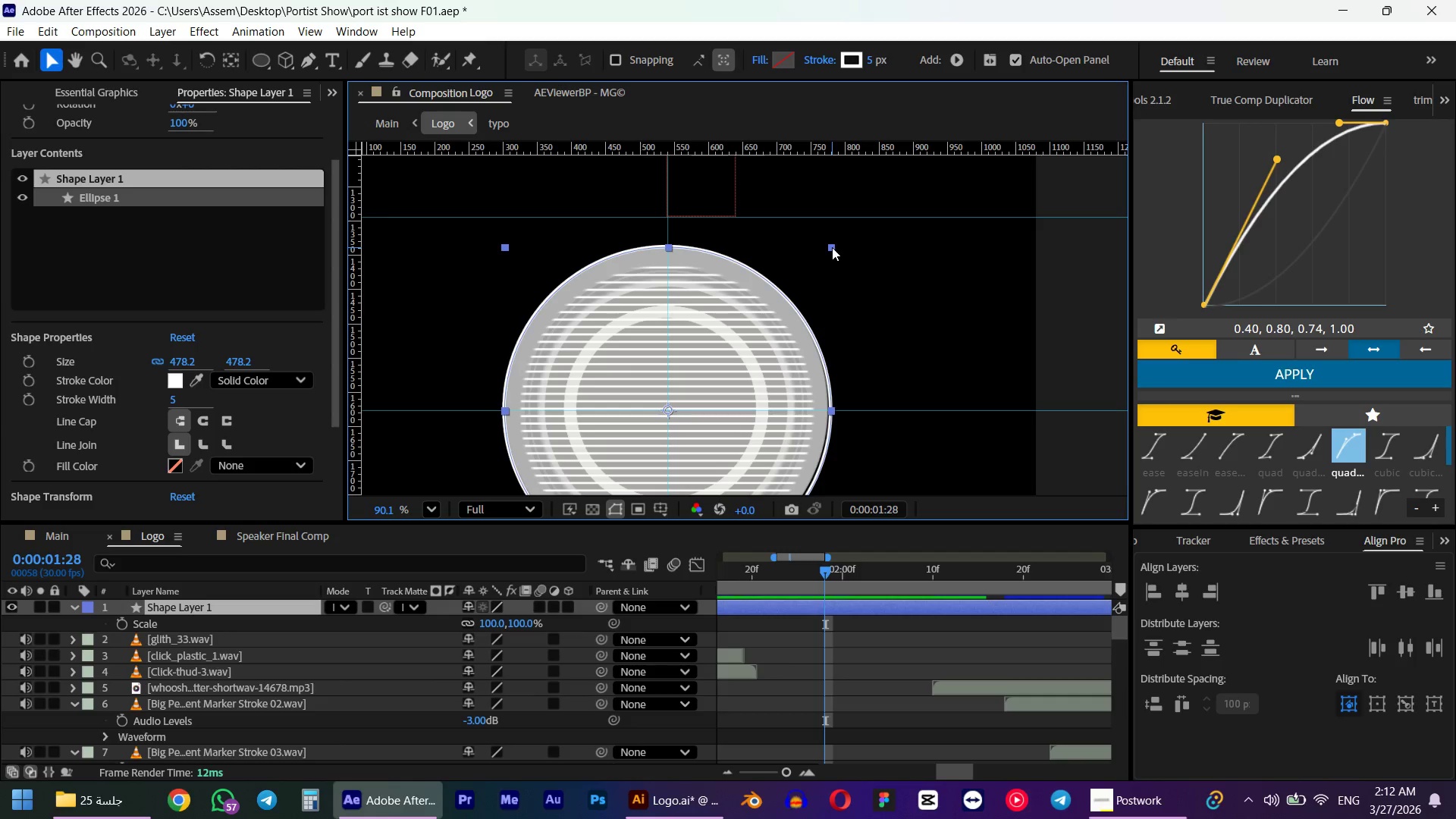 
left_click_drag(start_coordinate=[832, 247], to_coordinate=[842, 244])
 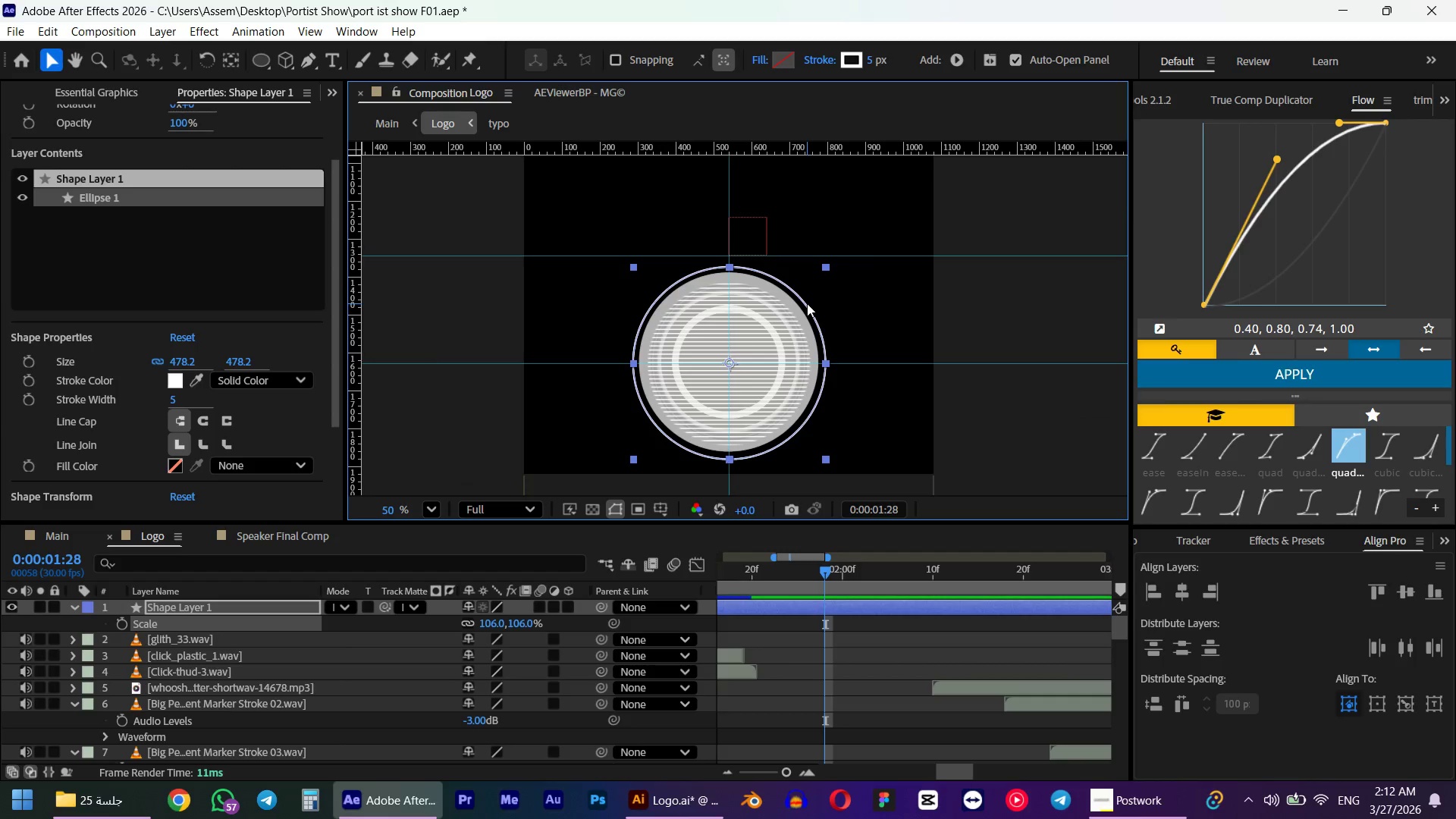 
hold_key(key=ShiftLeft, duration=1.5)
 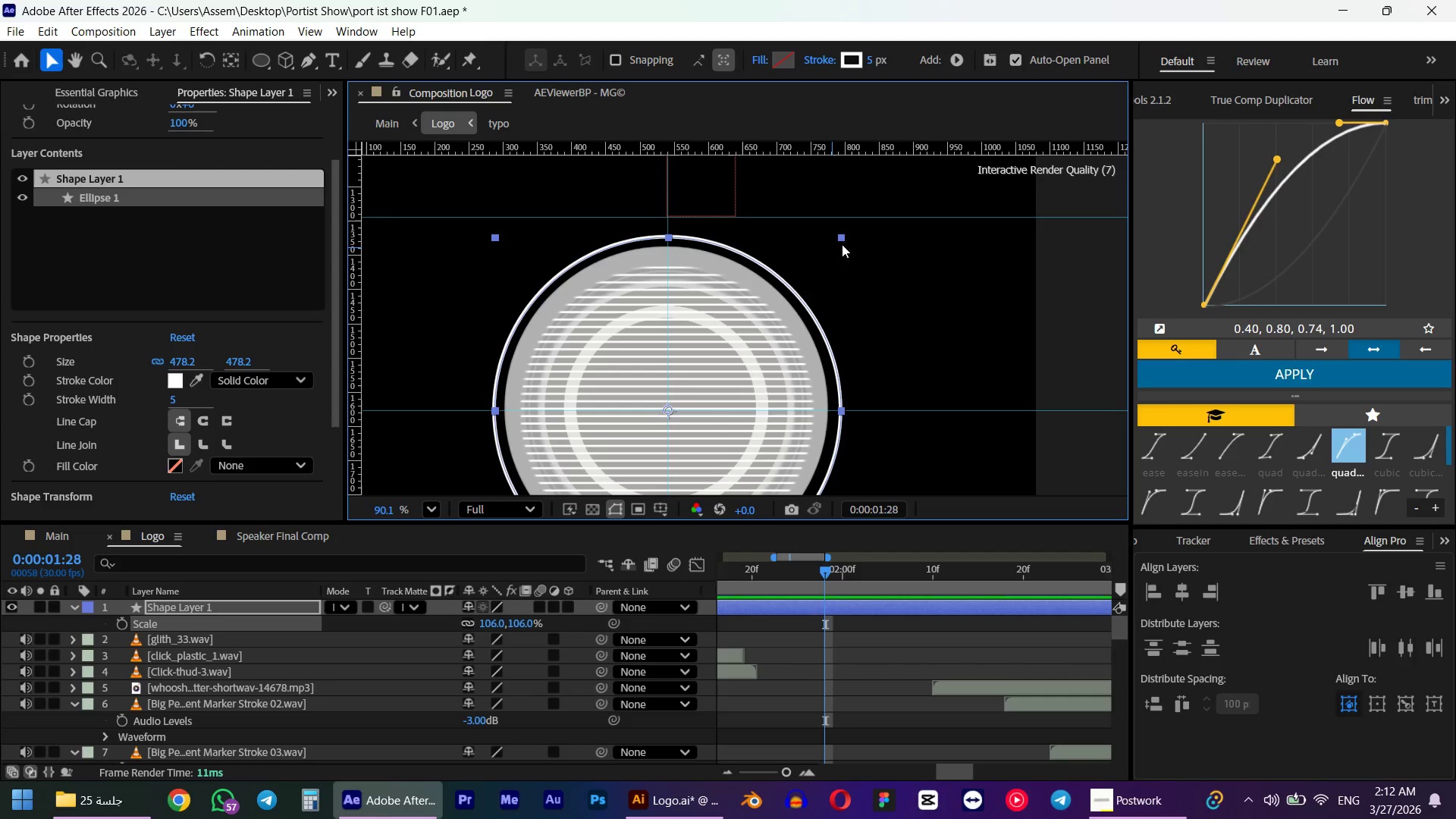 
hold_key(key=ShiftLeft, duration=0.73)
 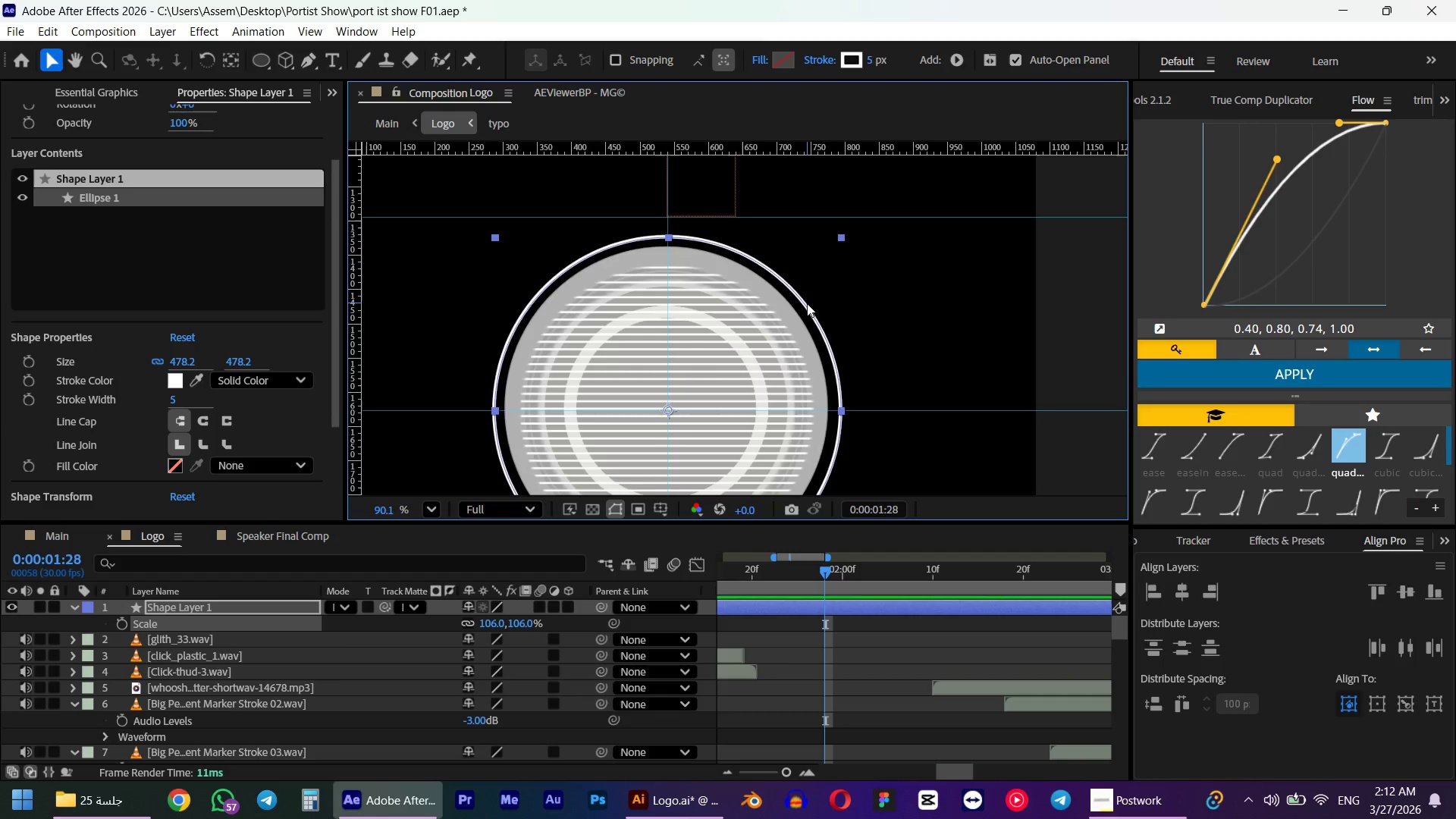 
scroll: coordinate [807, 303], scroll_direction: down, amount: 4.0
 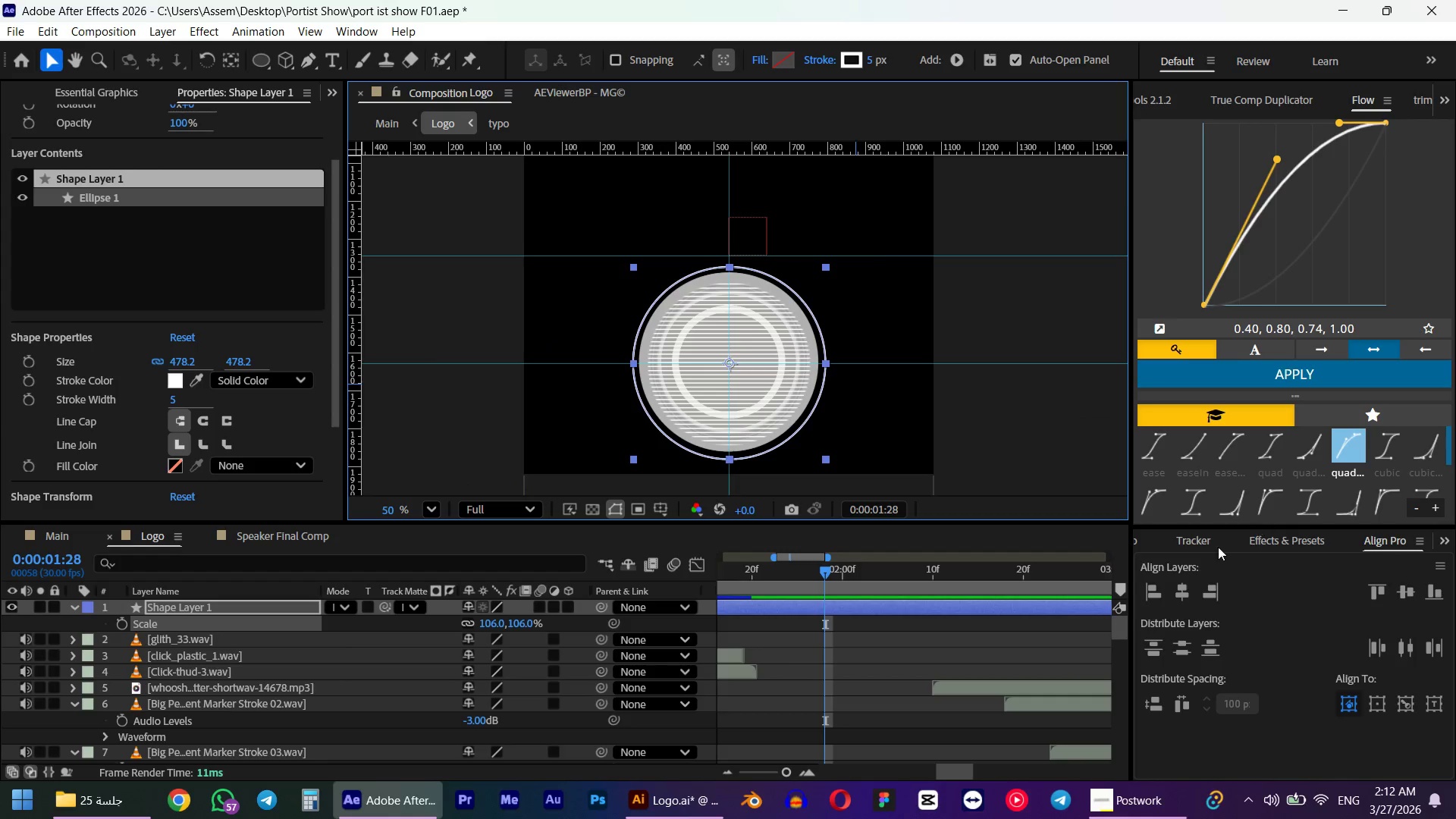 
left_click([1188, 584])
 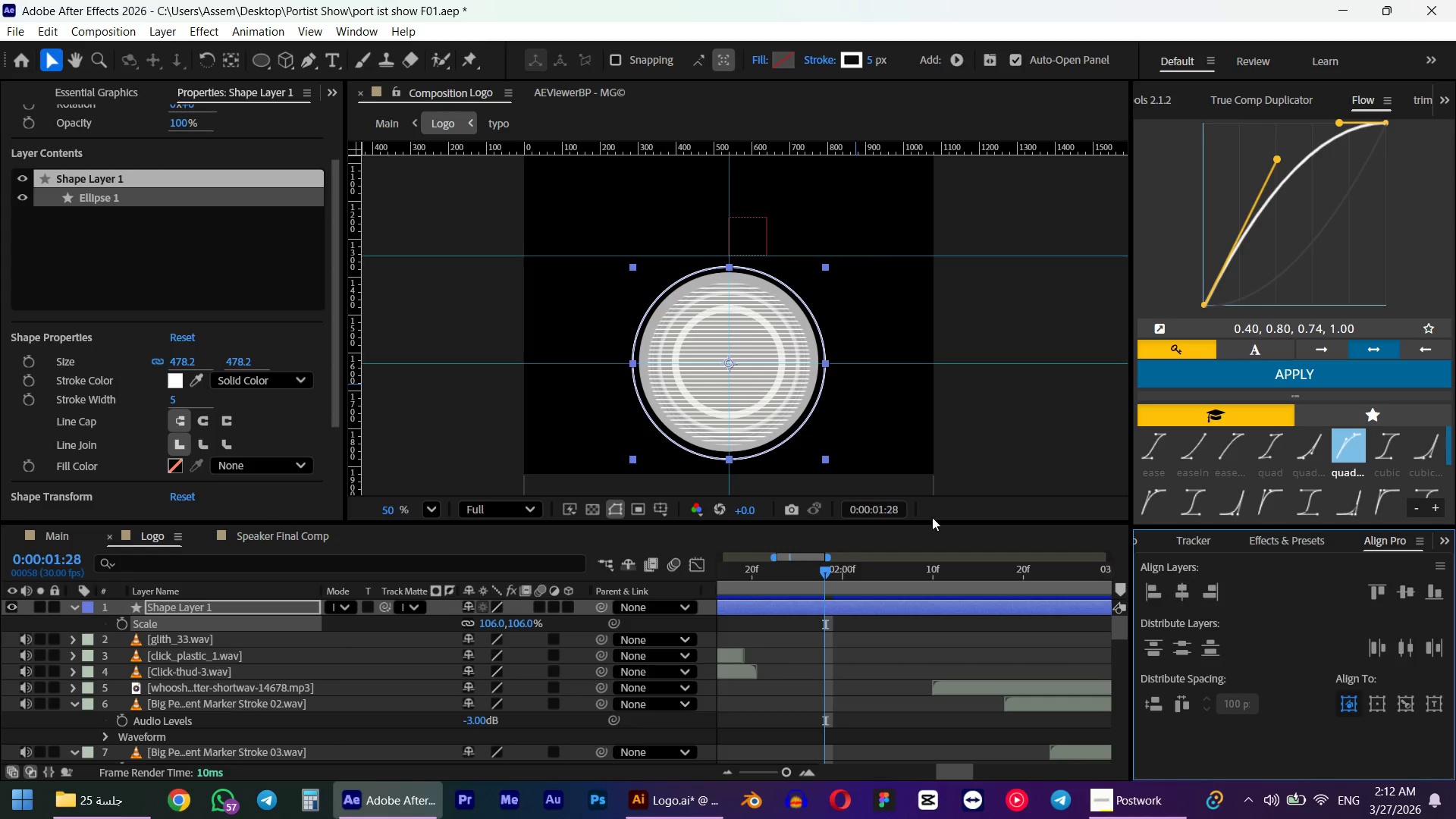 
scroll: coordinate [870, 673], scroll_direction: down, amount: 25.0
 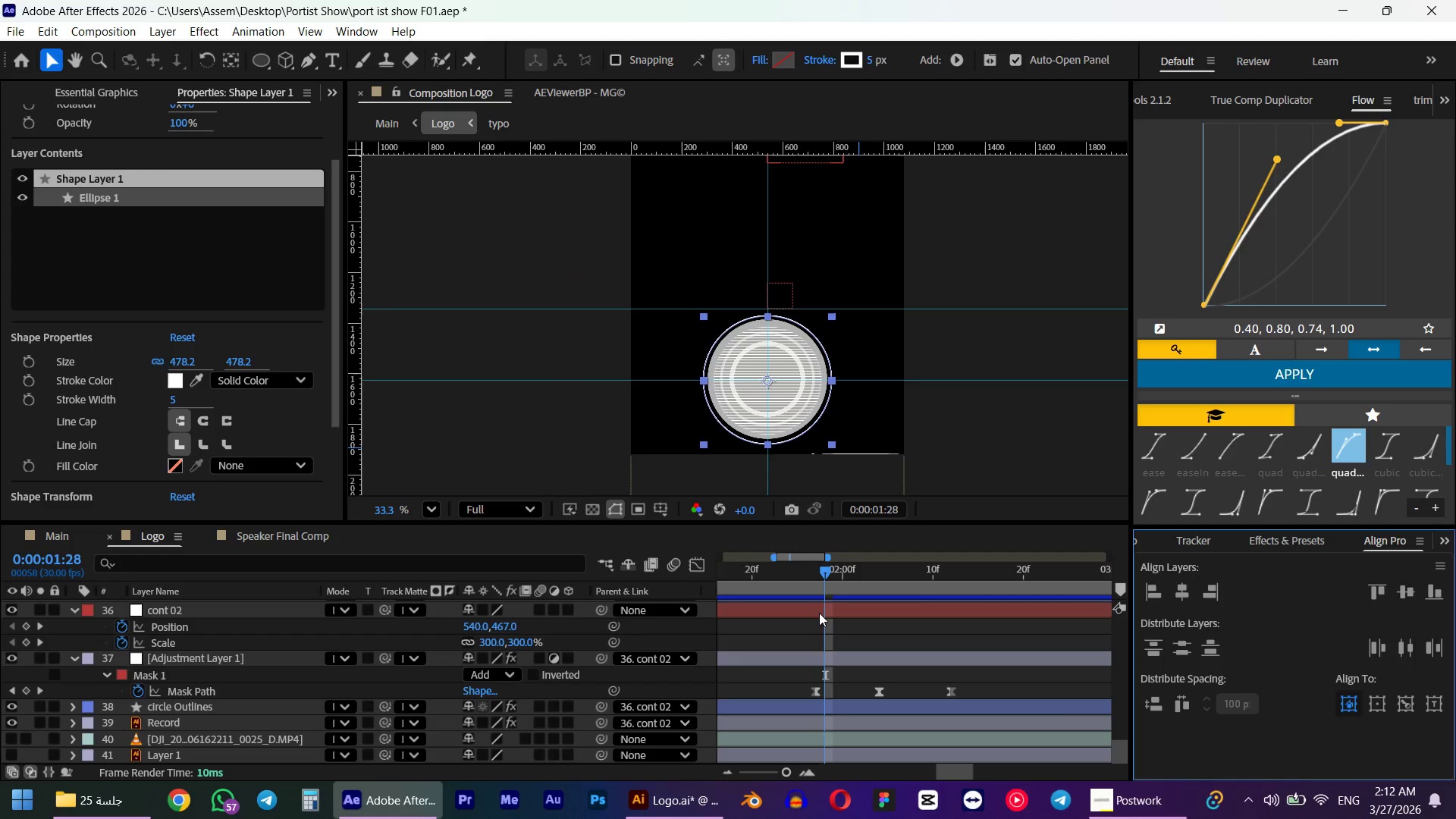 
scroll: coordinate [839, 633], scroll_direction: up, amount: 20.0
 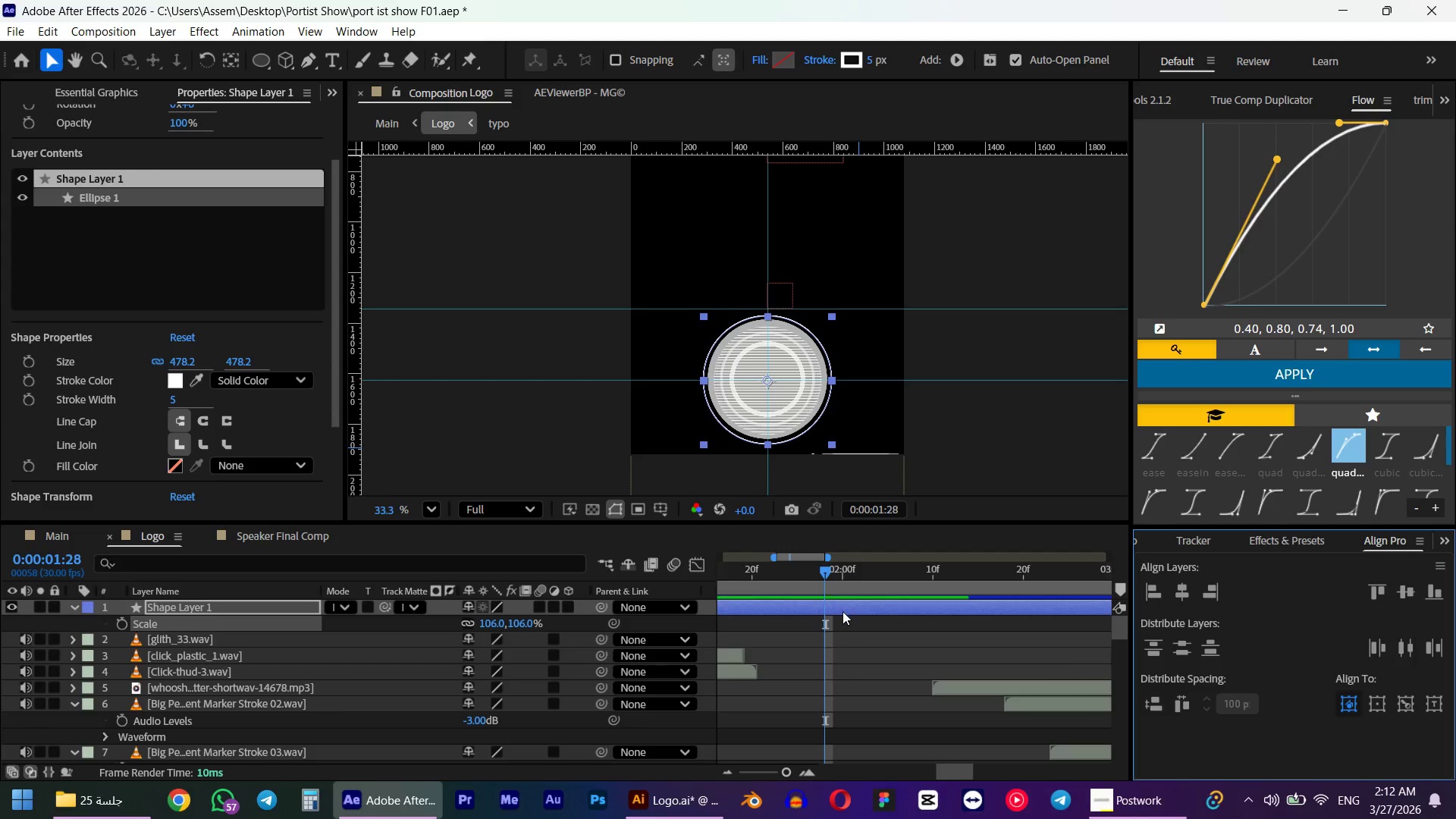 
left_click([827, 611])
 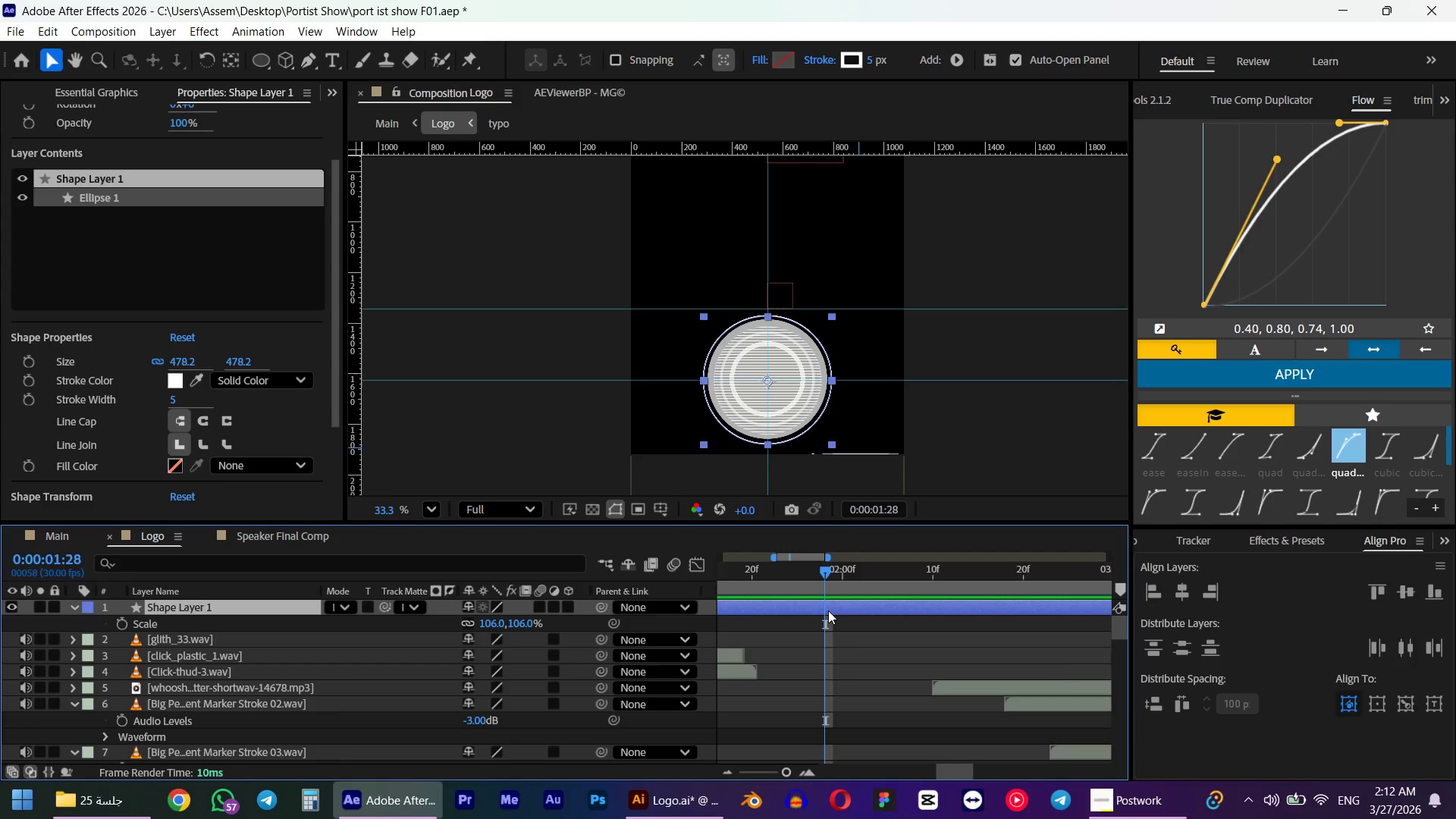 
key(Alt+BracketLeft)
 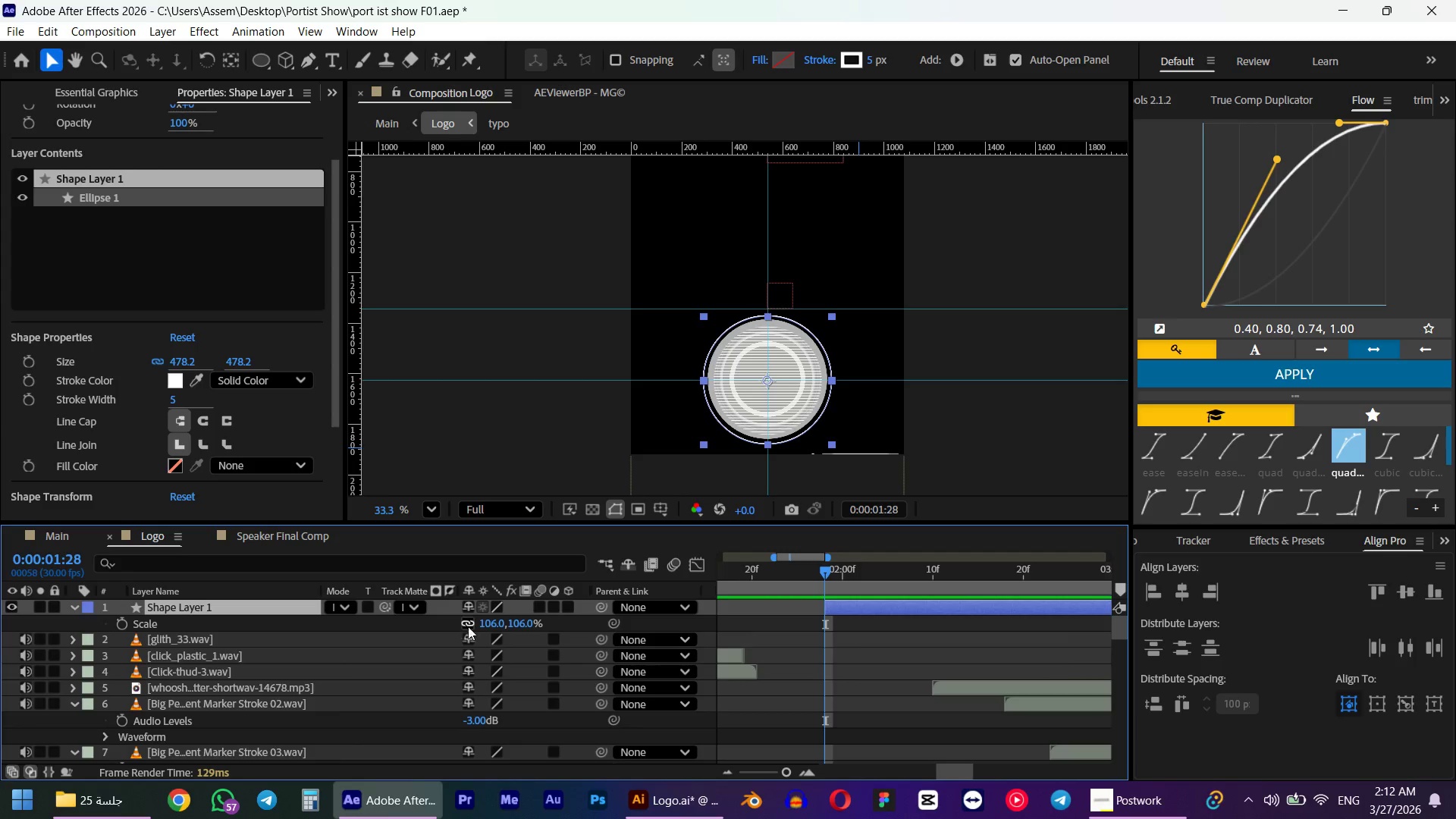 
hold_key(key=ControlLeft, duration=0.33)
 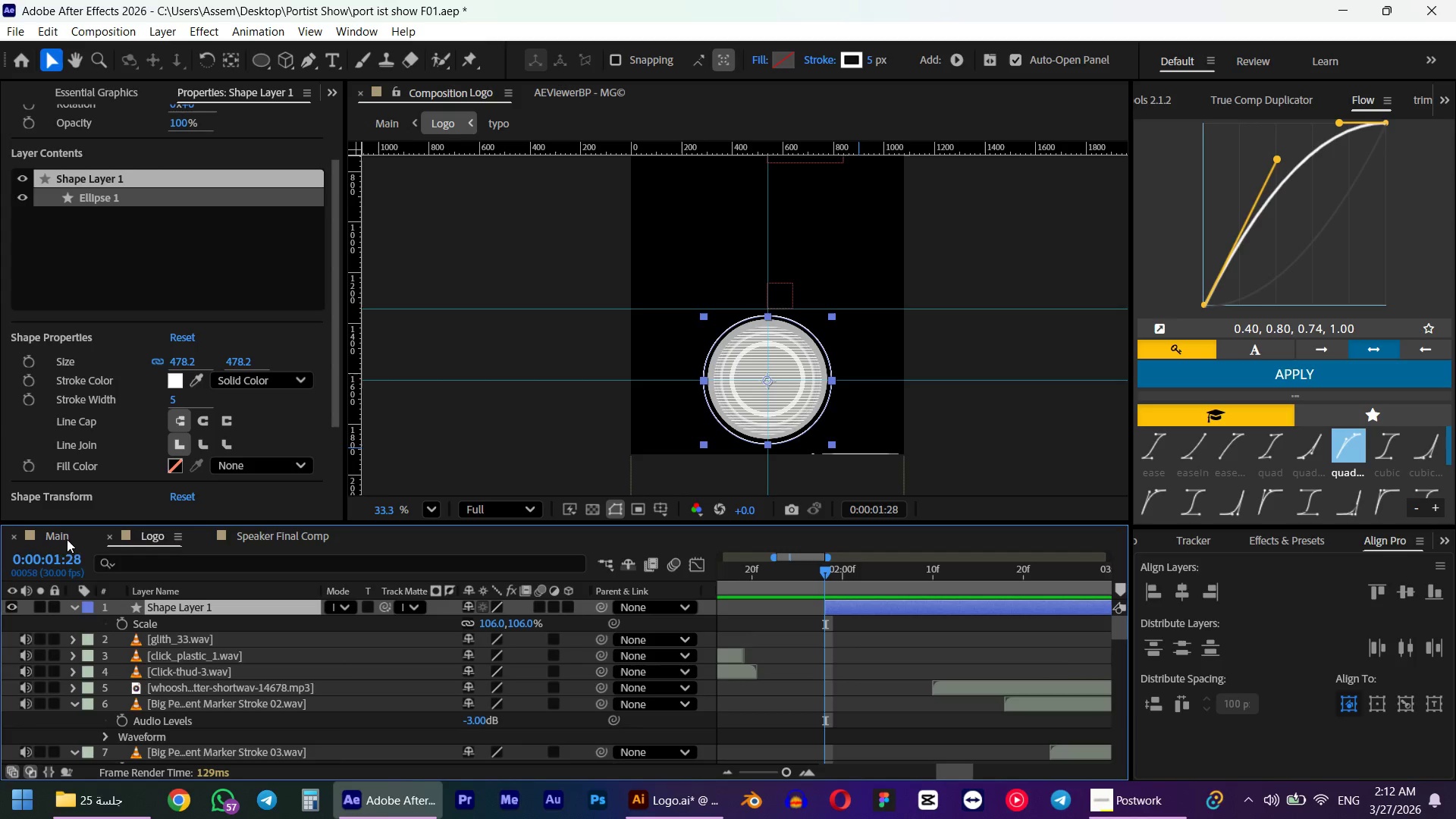 
key(Control+Shift+ShiftLeft)
 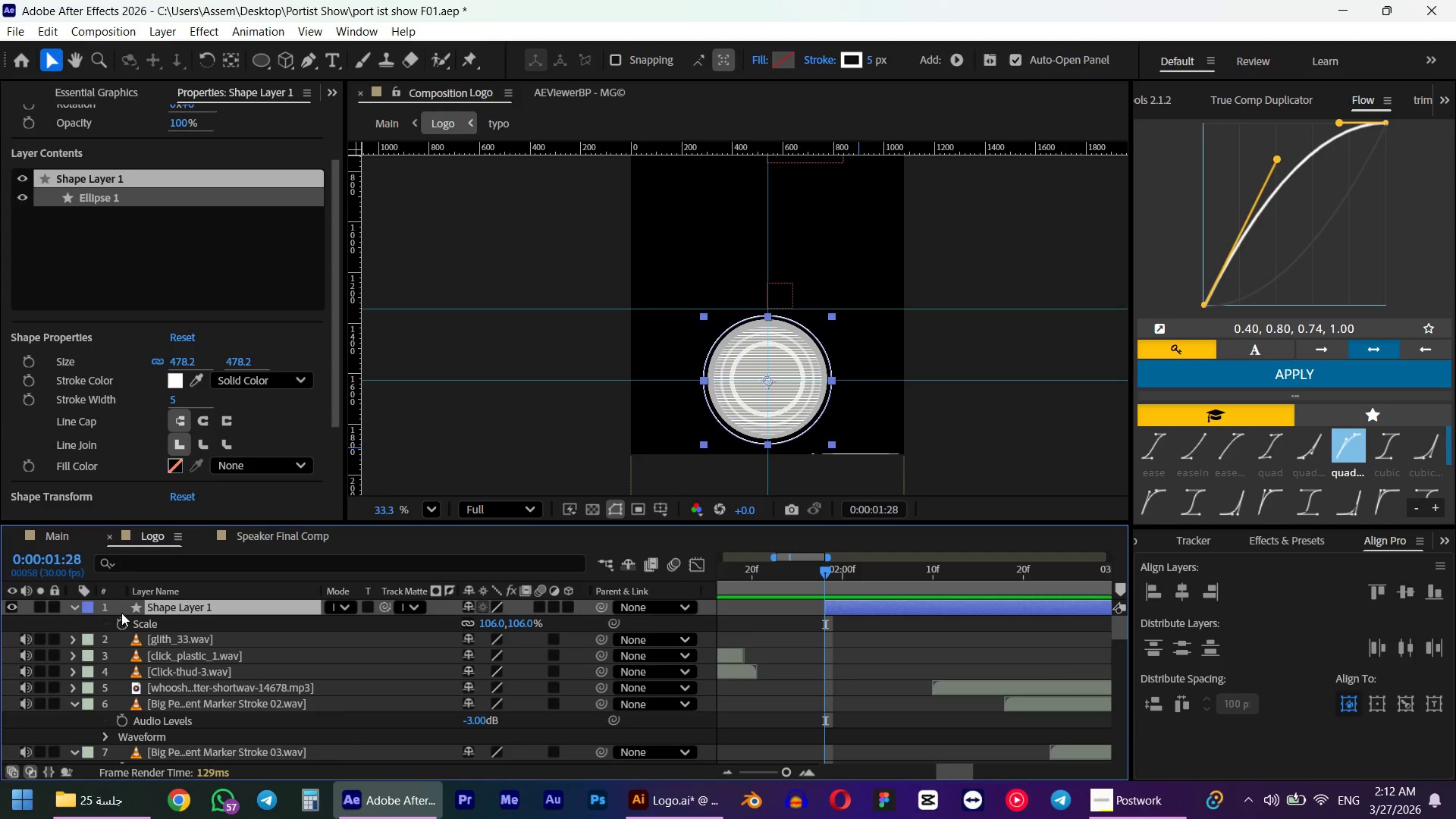 
left_click([124, 617])
 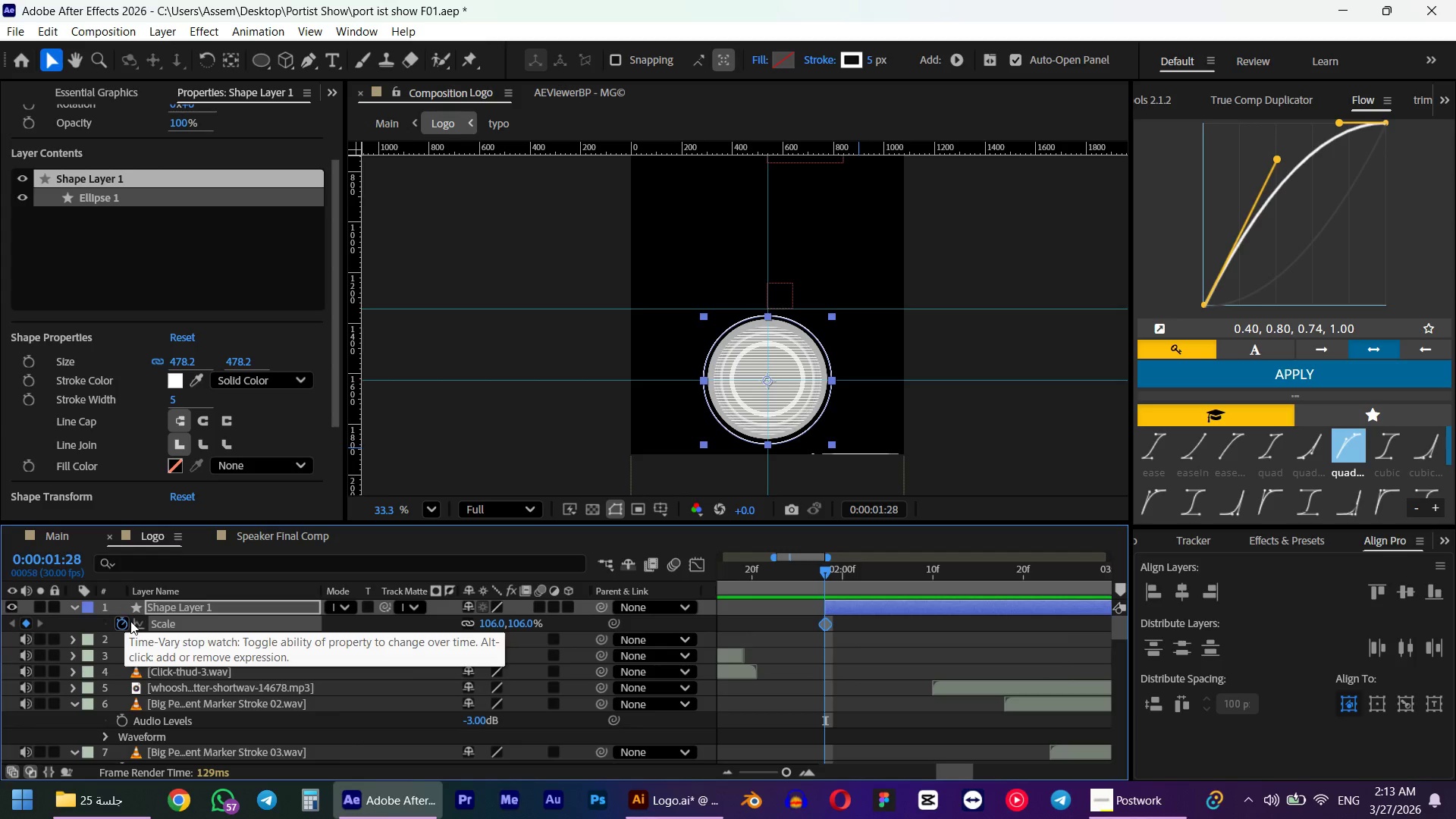 
key(Control+Shift+ArrowRight)
 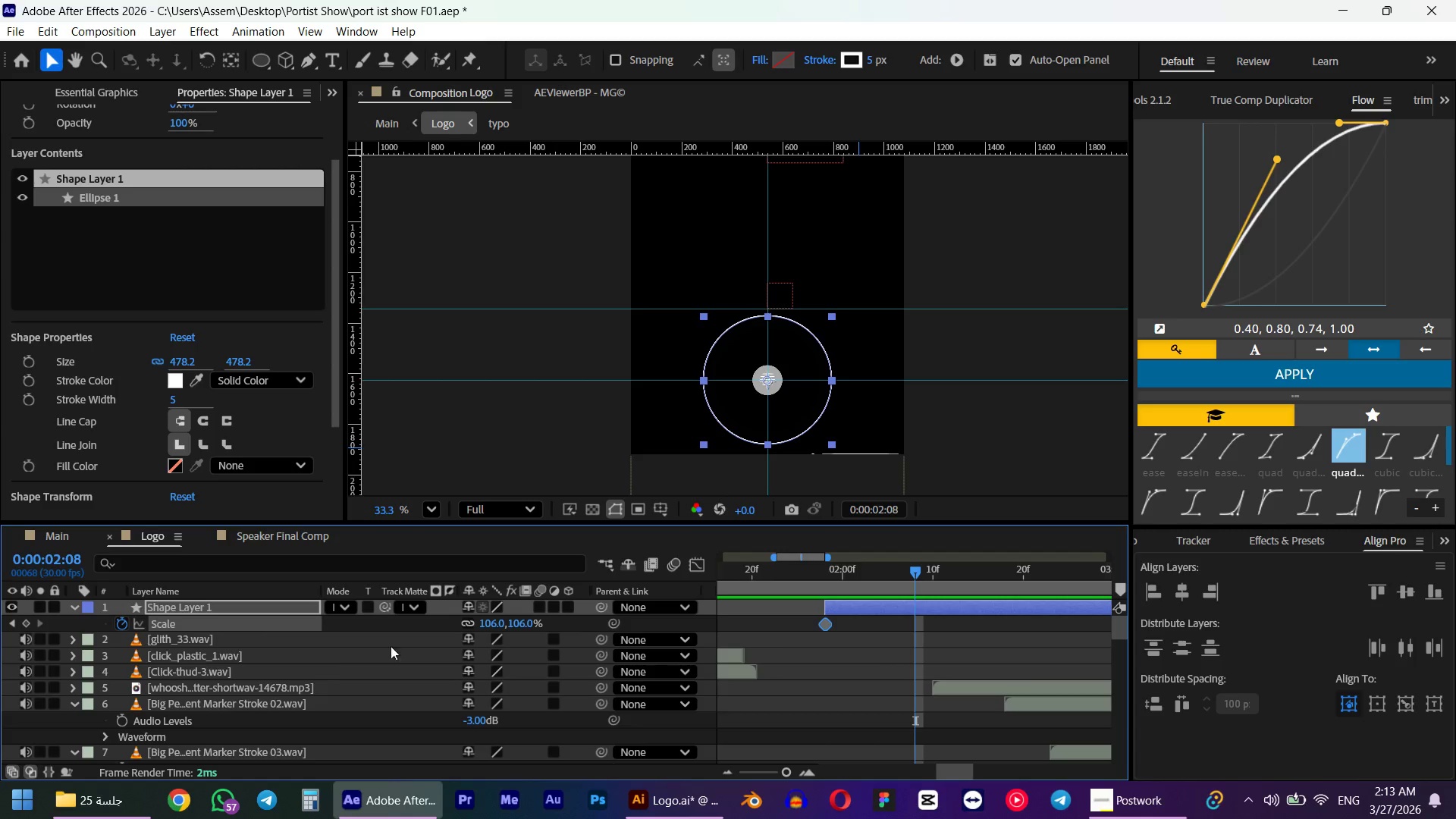 
wait(5.35)
 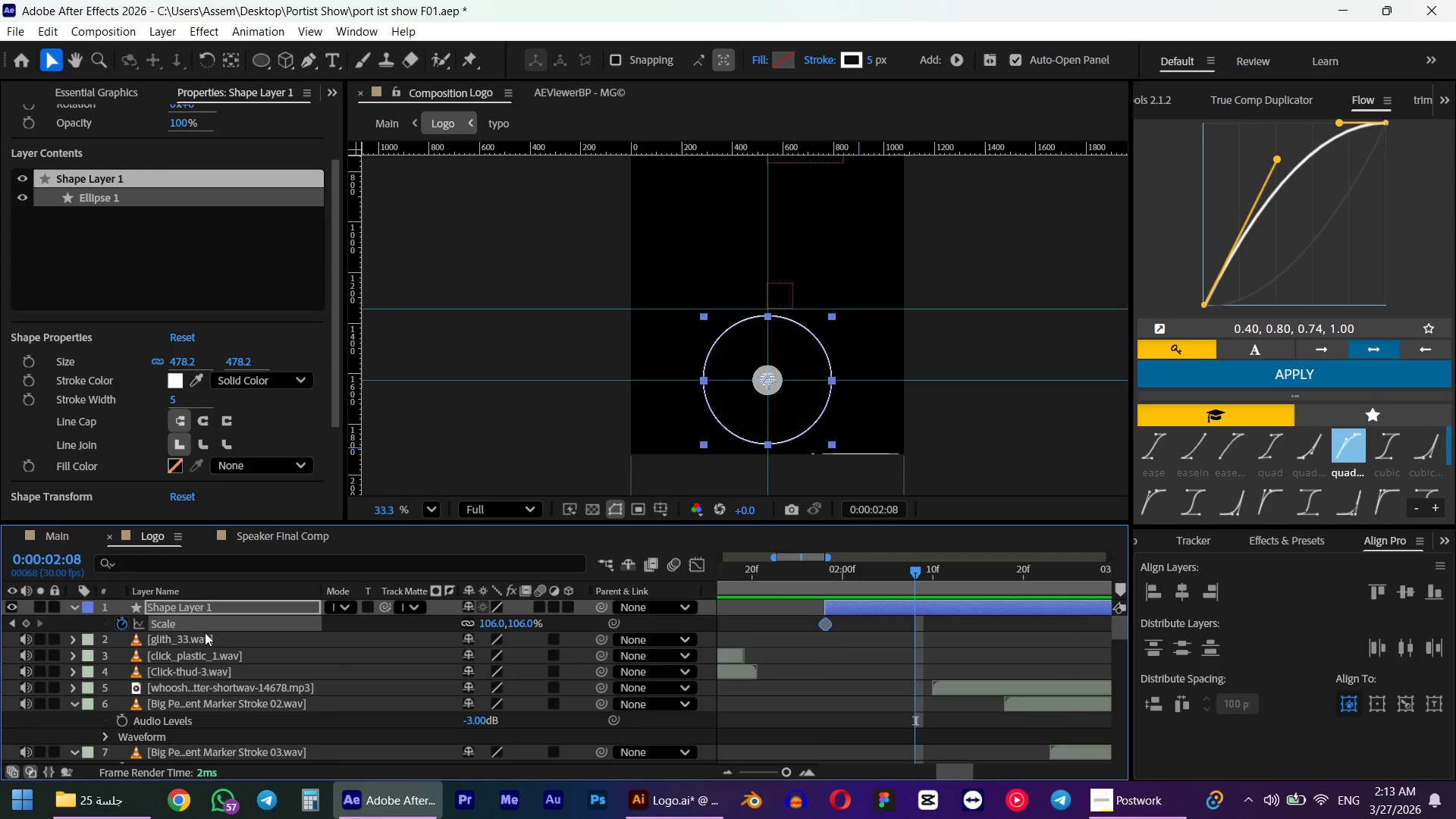 
mouse_move([825, 604])
 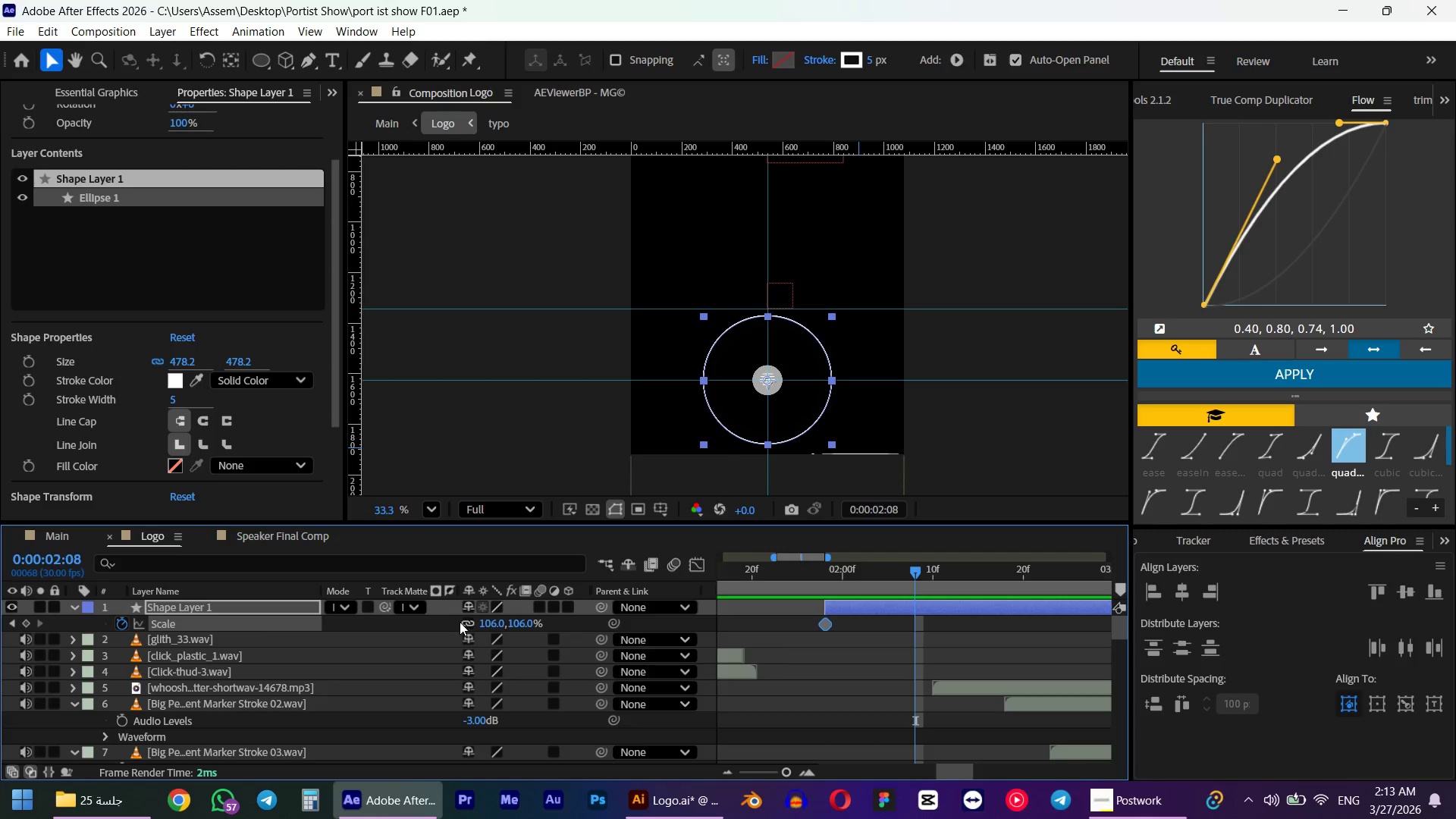 
left_click_drag(start_coordinate=[489, 623], to_coordinate=[425, 626])
 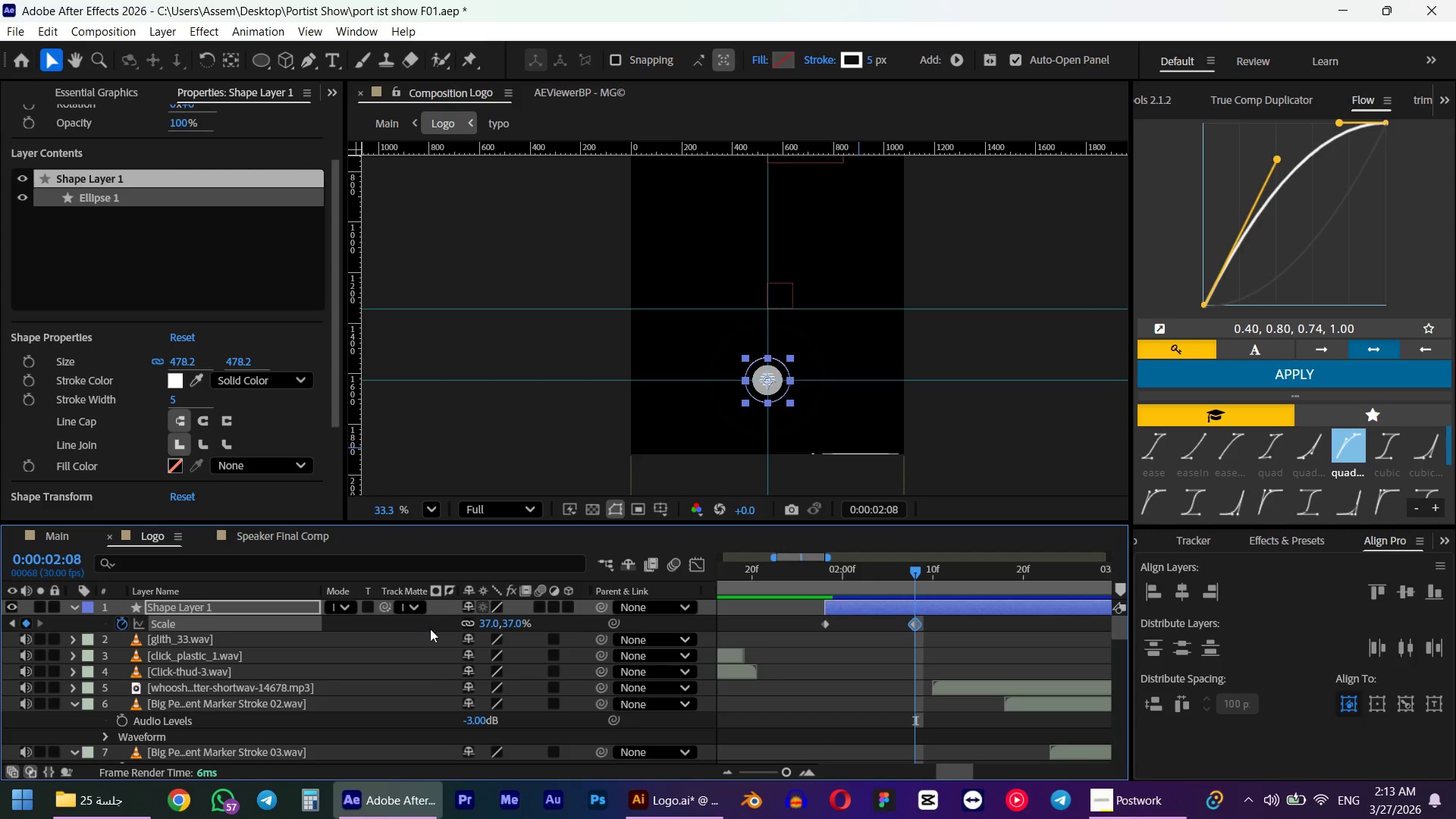 
left_click([821, 621])
 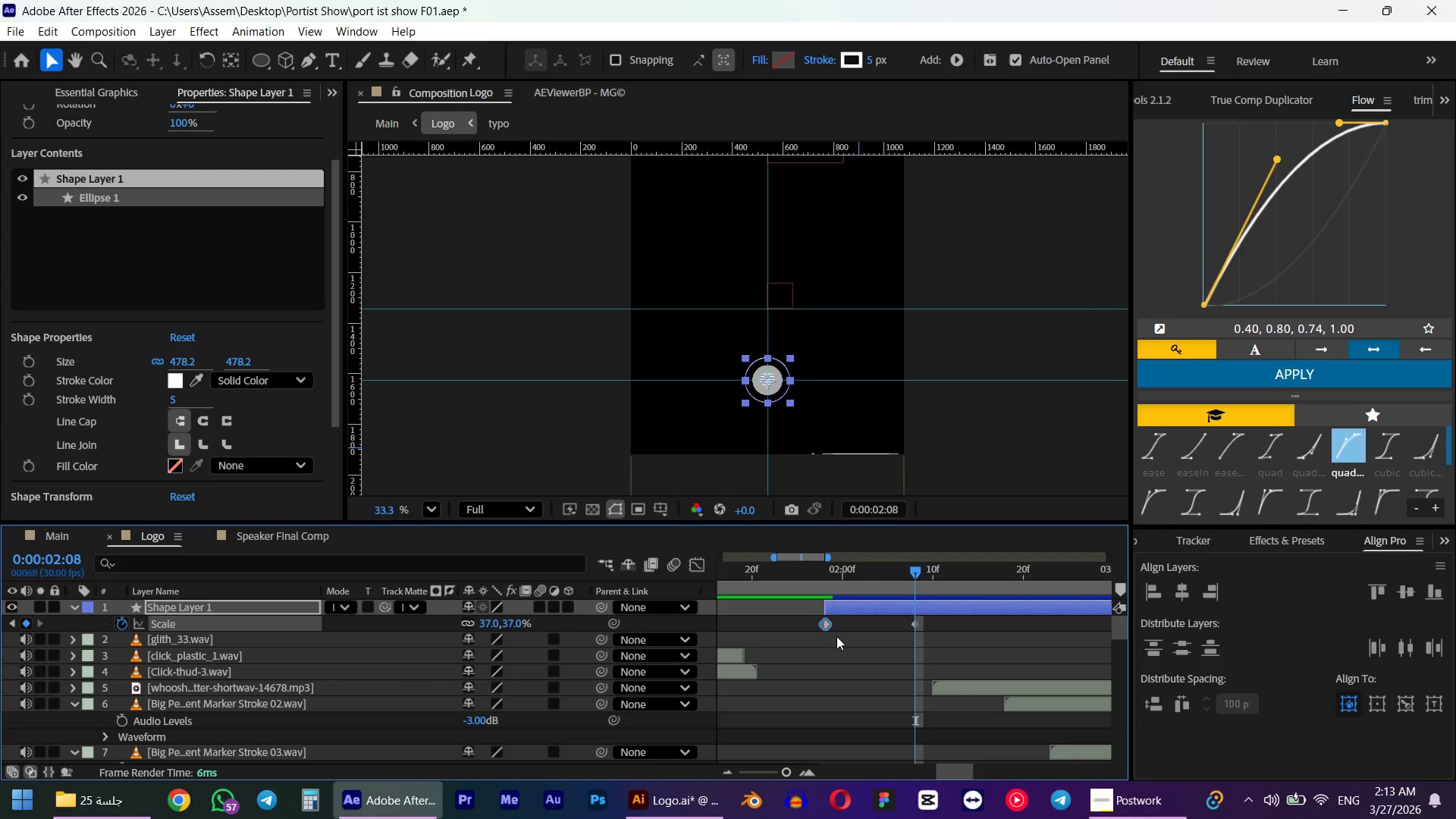 
key(Delete)
 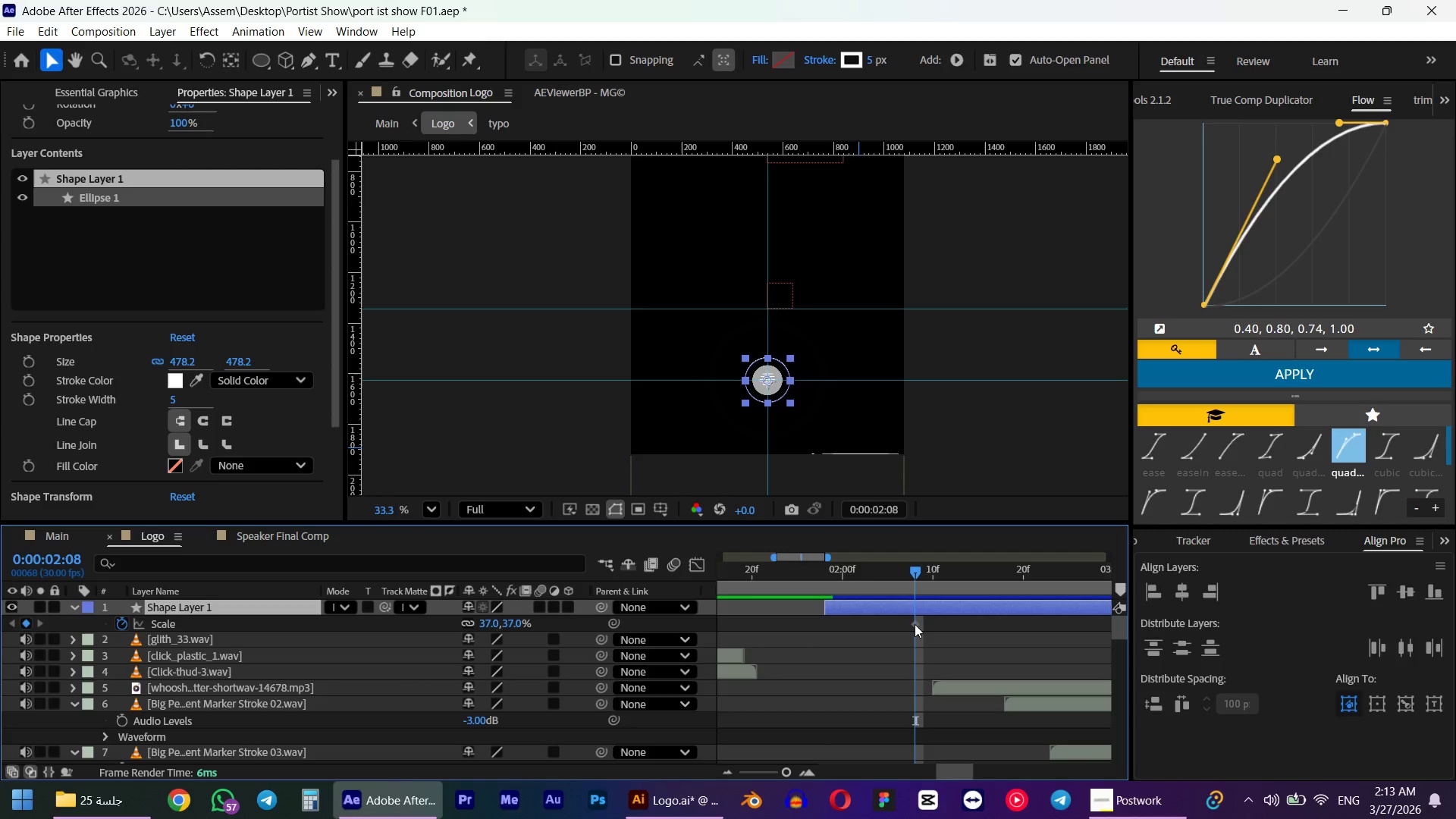 
left_click_drag(start_coordinate=[915, 624], to_coordinate=[895, 623])
 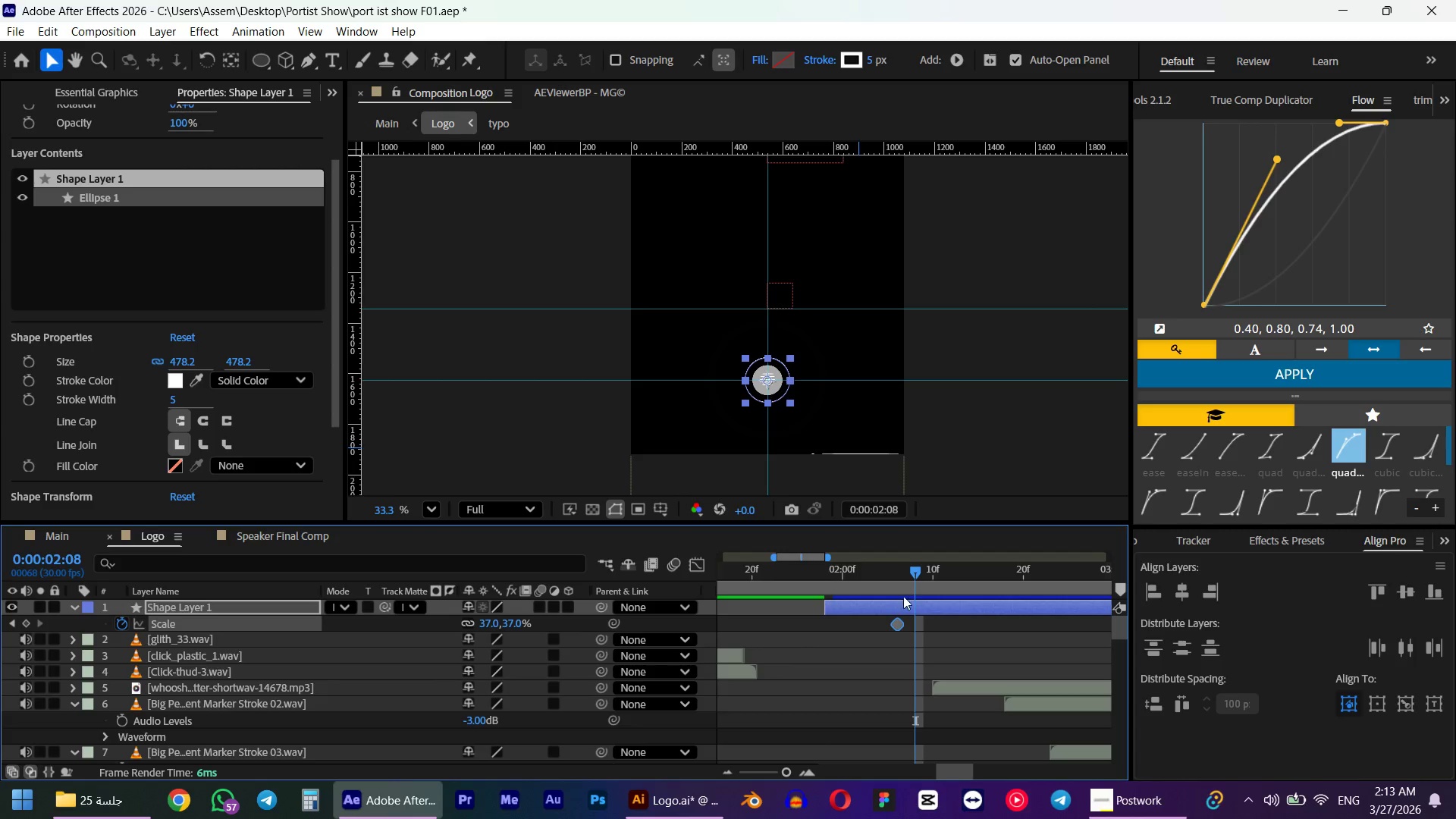 
left_click_drag(start_coordinate=[915, 570], to_coordinate=[877, 583])
 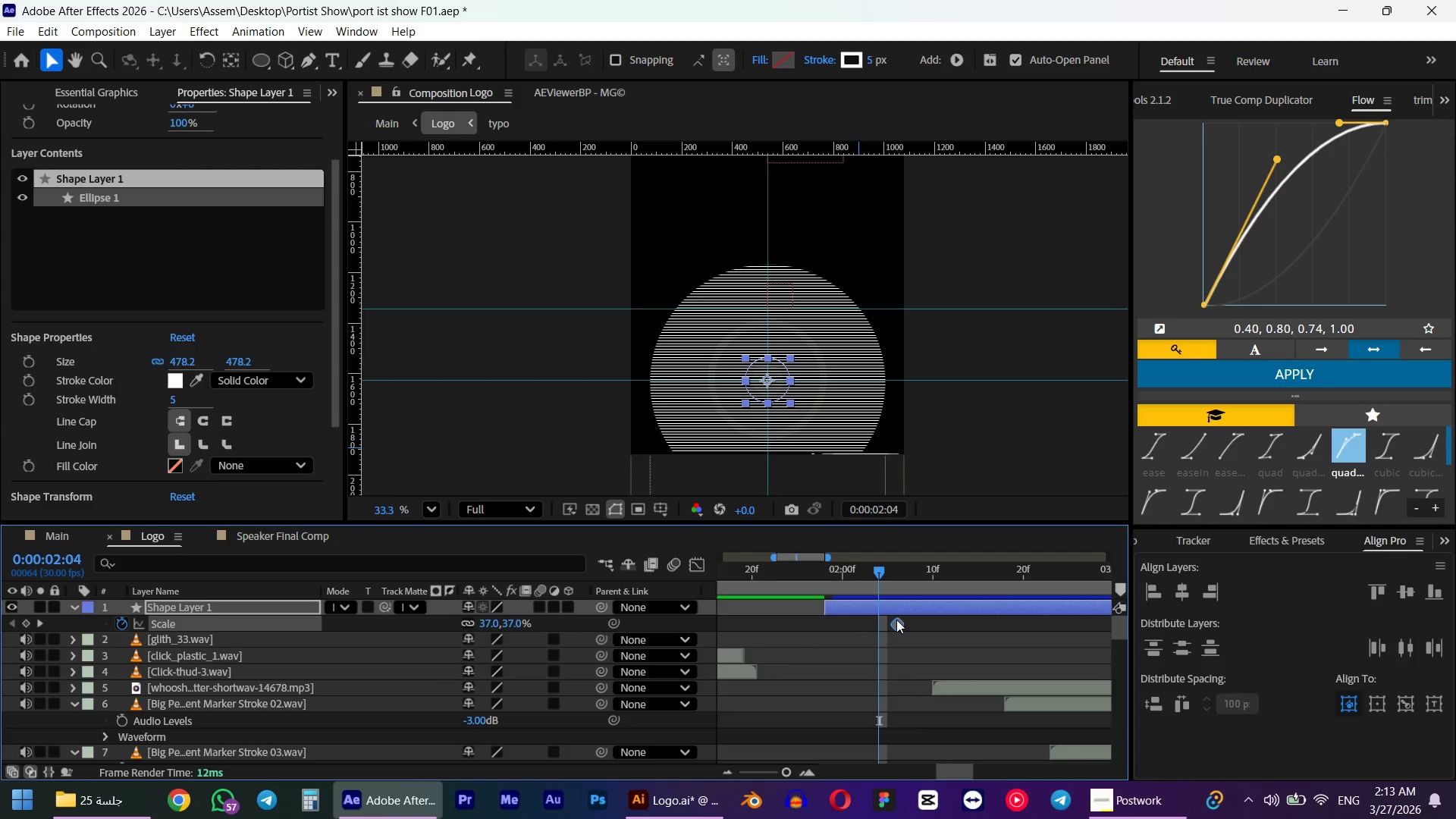 
left_click_drag(start_coordinate=[895, 620], to_coordinate=[876, 620])
 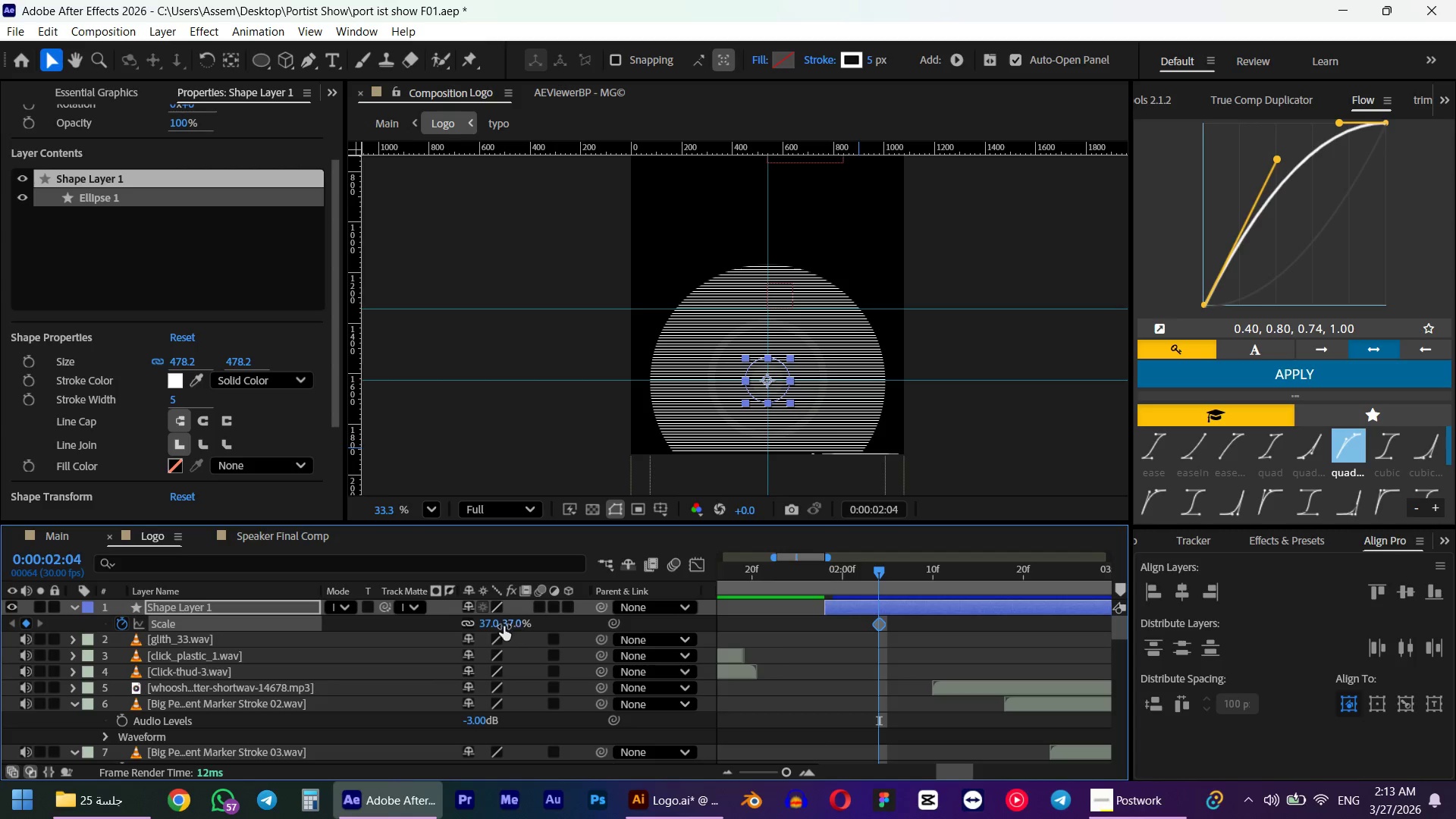 
hold_key(key=ShiftLeft, duration=0.48)
 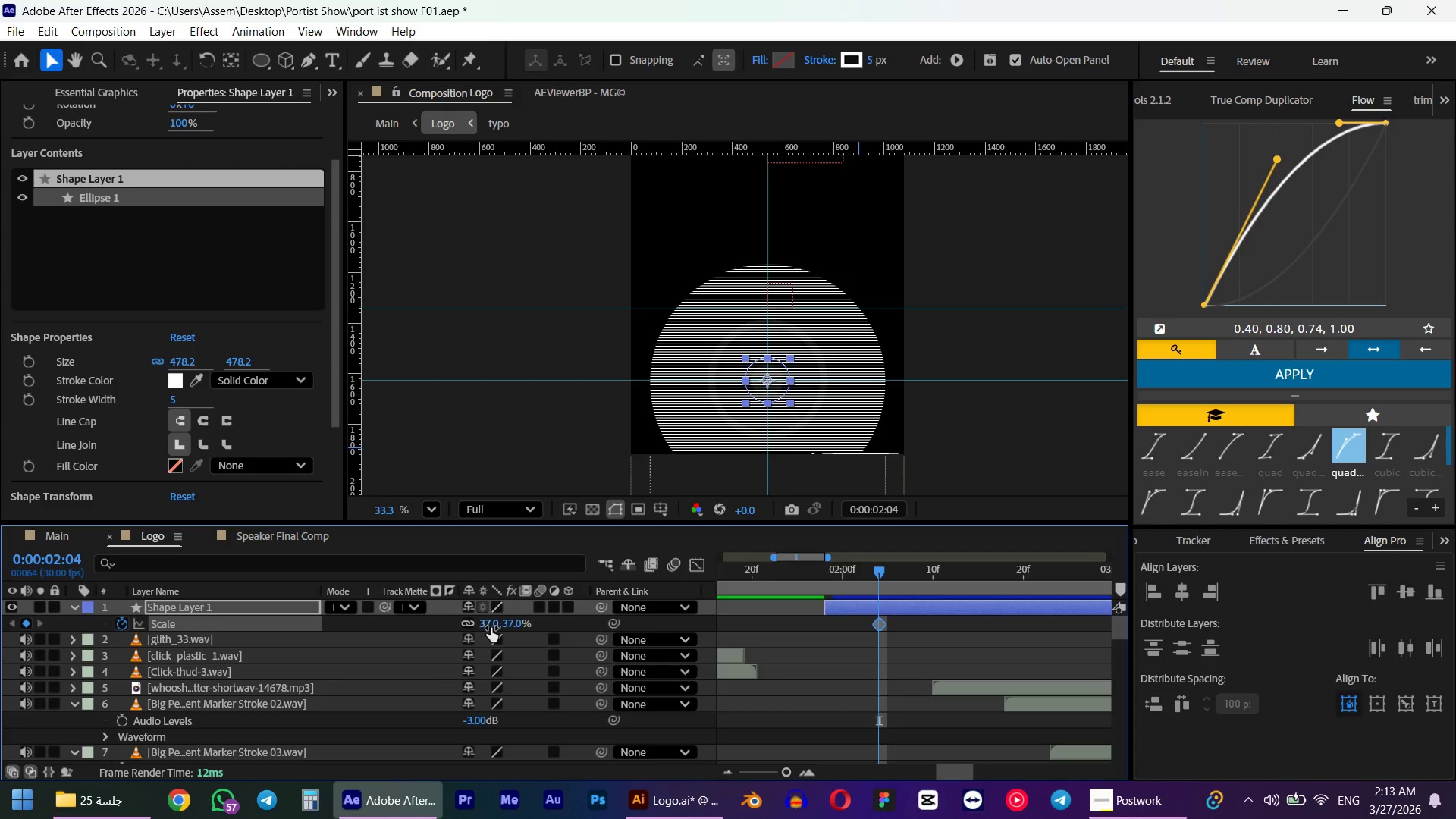 
left_click_drag(start_coordinate=[491, 628], to_coordinate=[653, 625])
 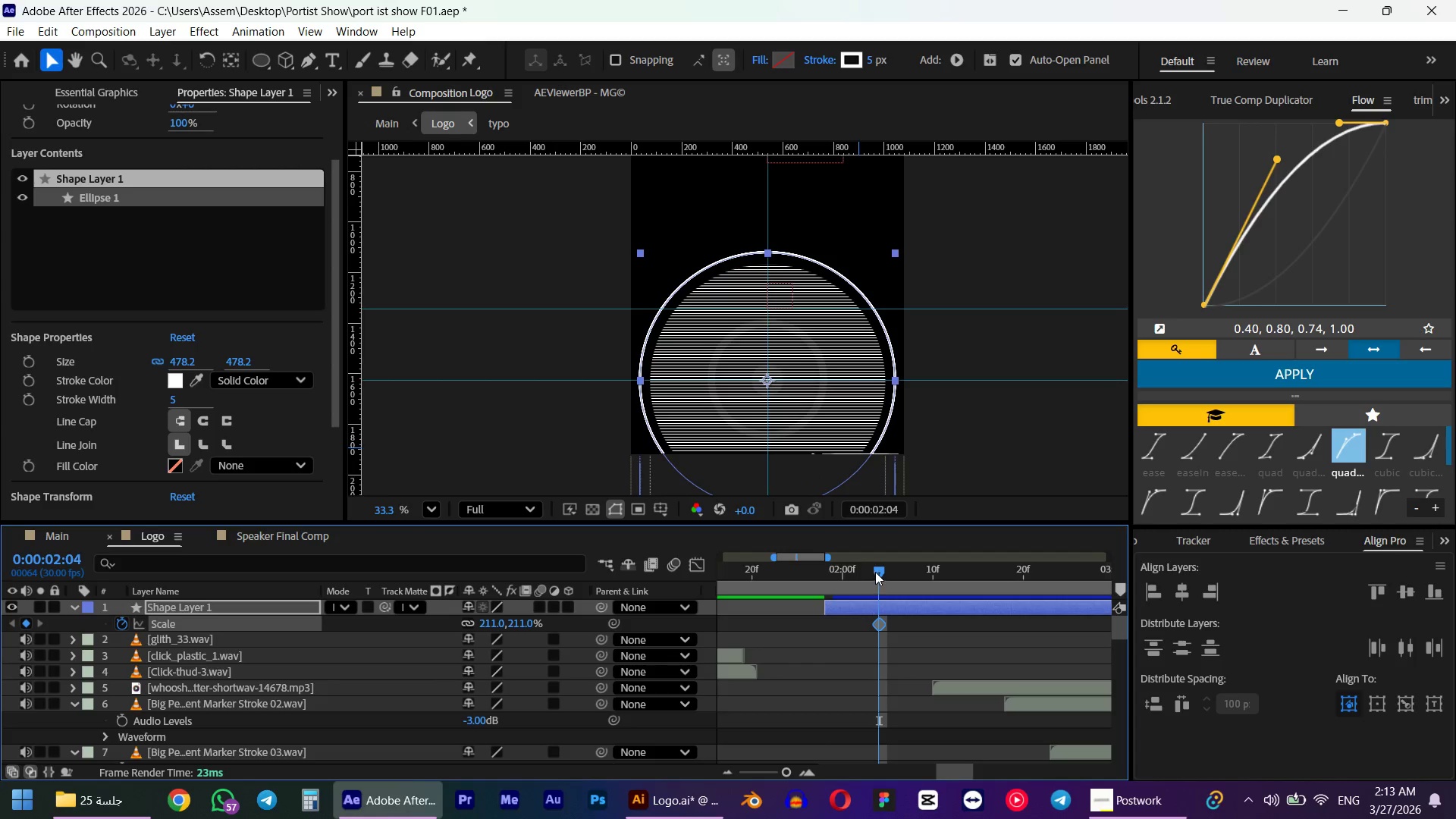 
left_click_drag(start_coordinate=[875, 572], to_coordinate=[821, 571])
 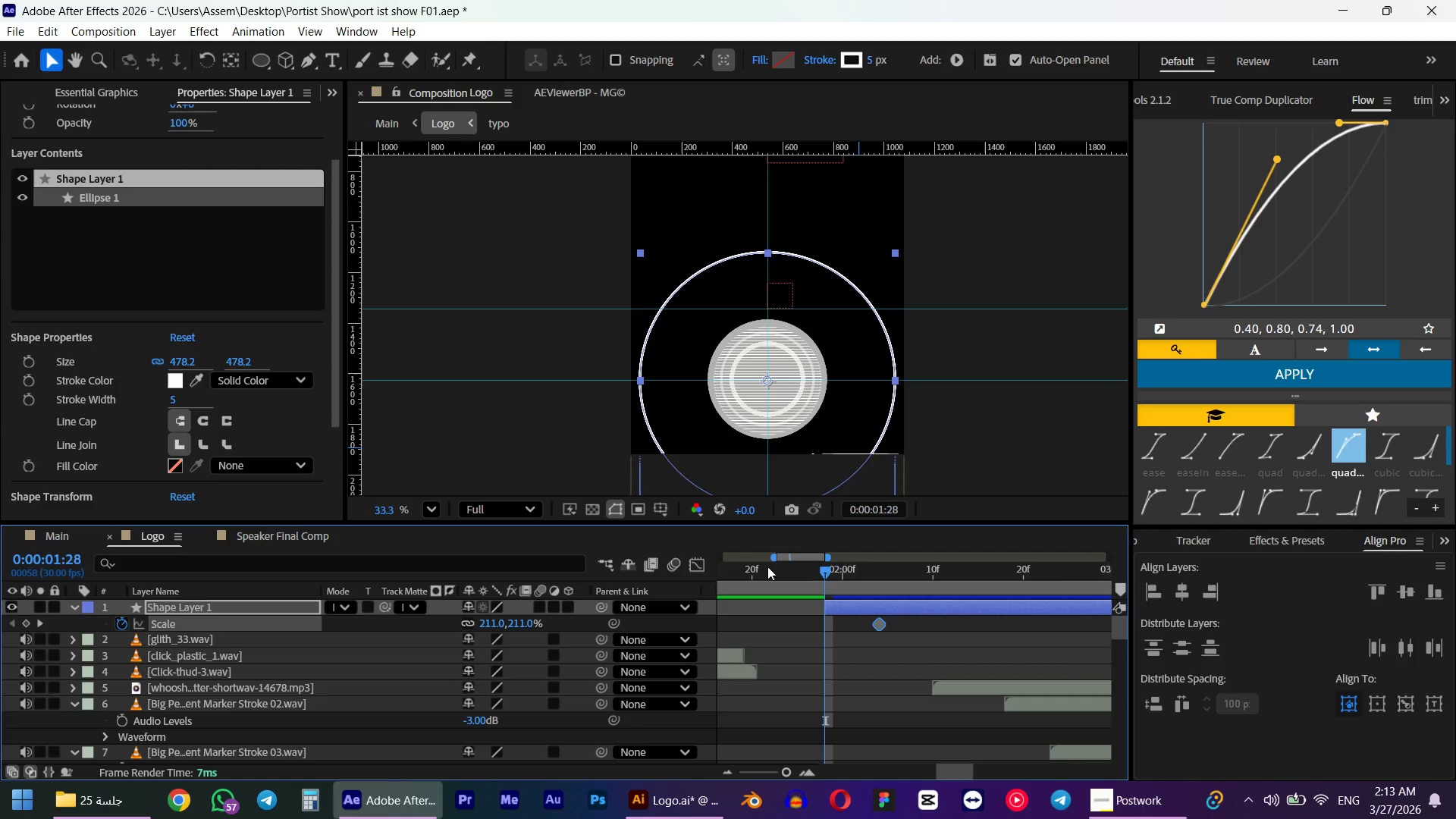 
left_click_drag(start_coordinate=[825, 610], to_coordinate=[779, 607])
 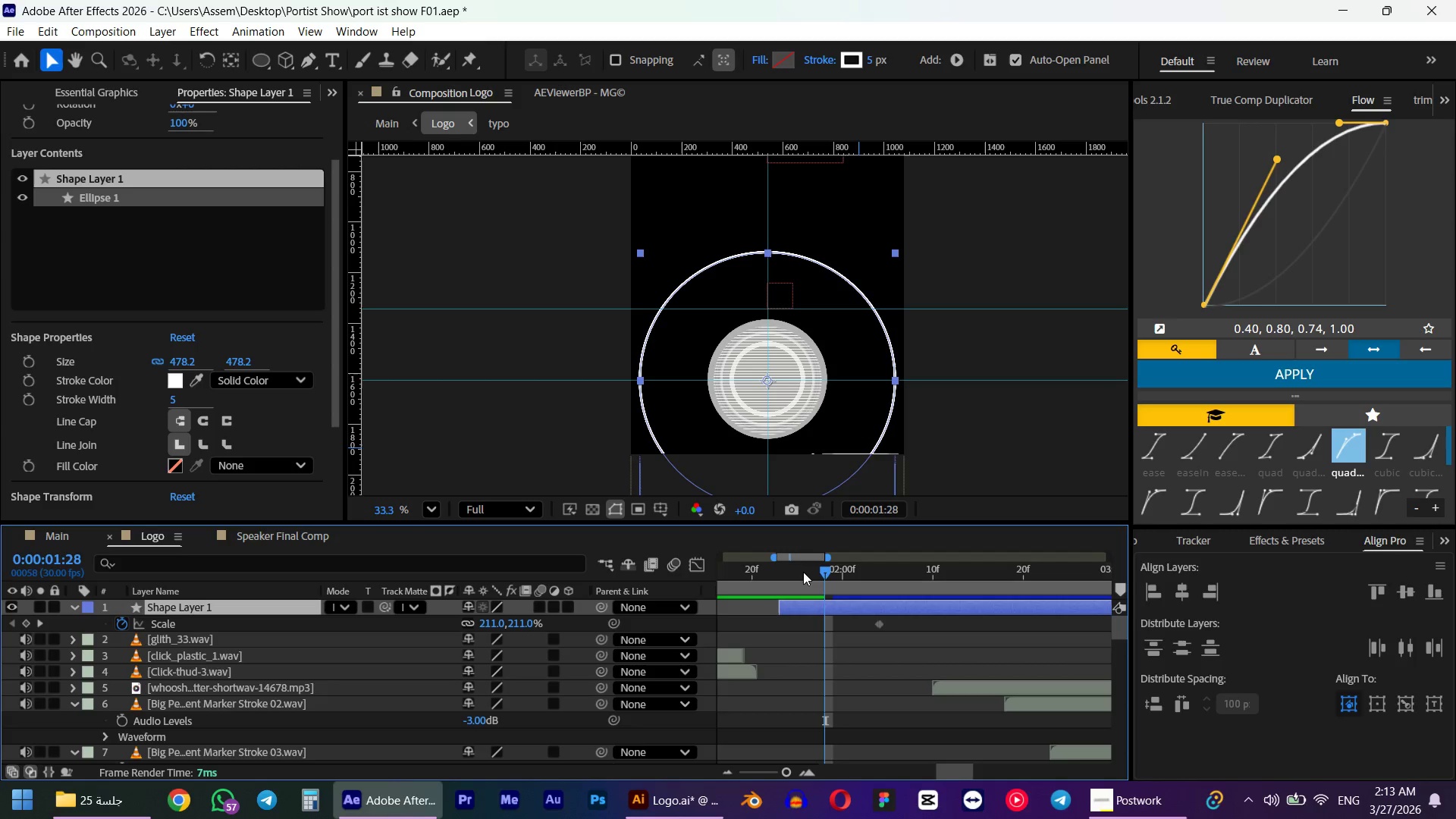 
left_click_drag(start_coordinate=[803, 571], to_coordinate=[796, 571])
 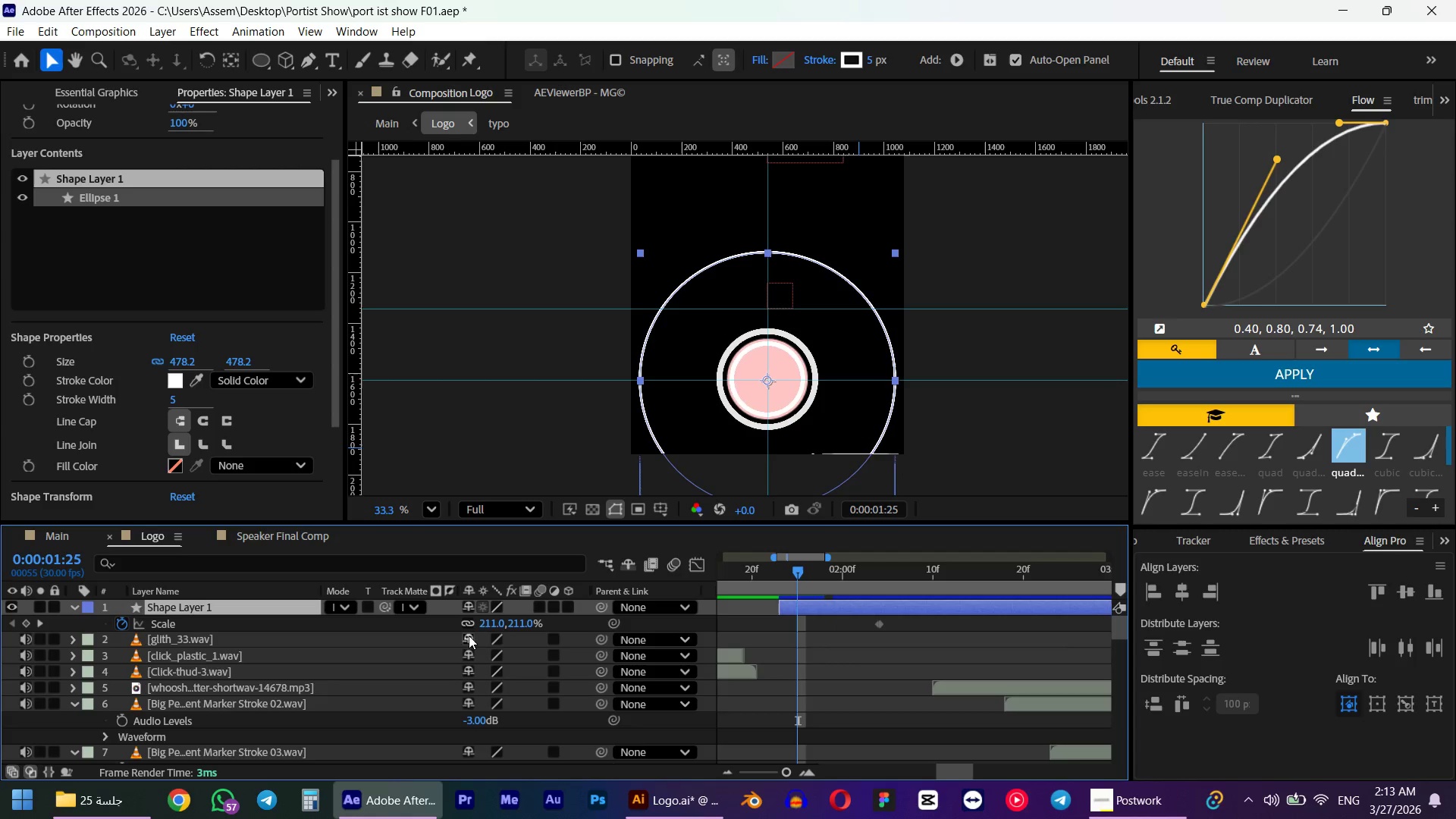 
left_click([497, 626])
 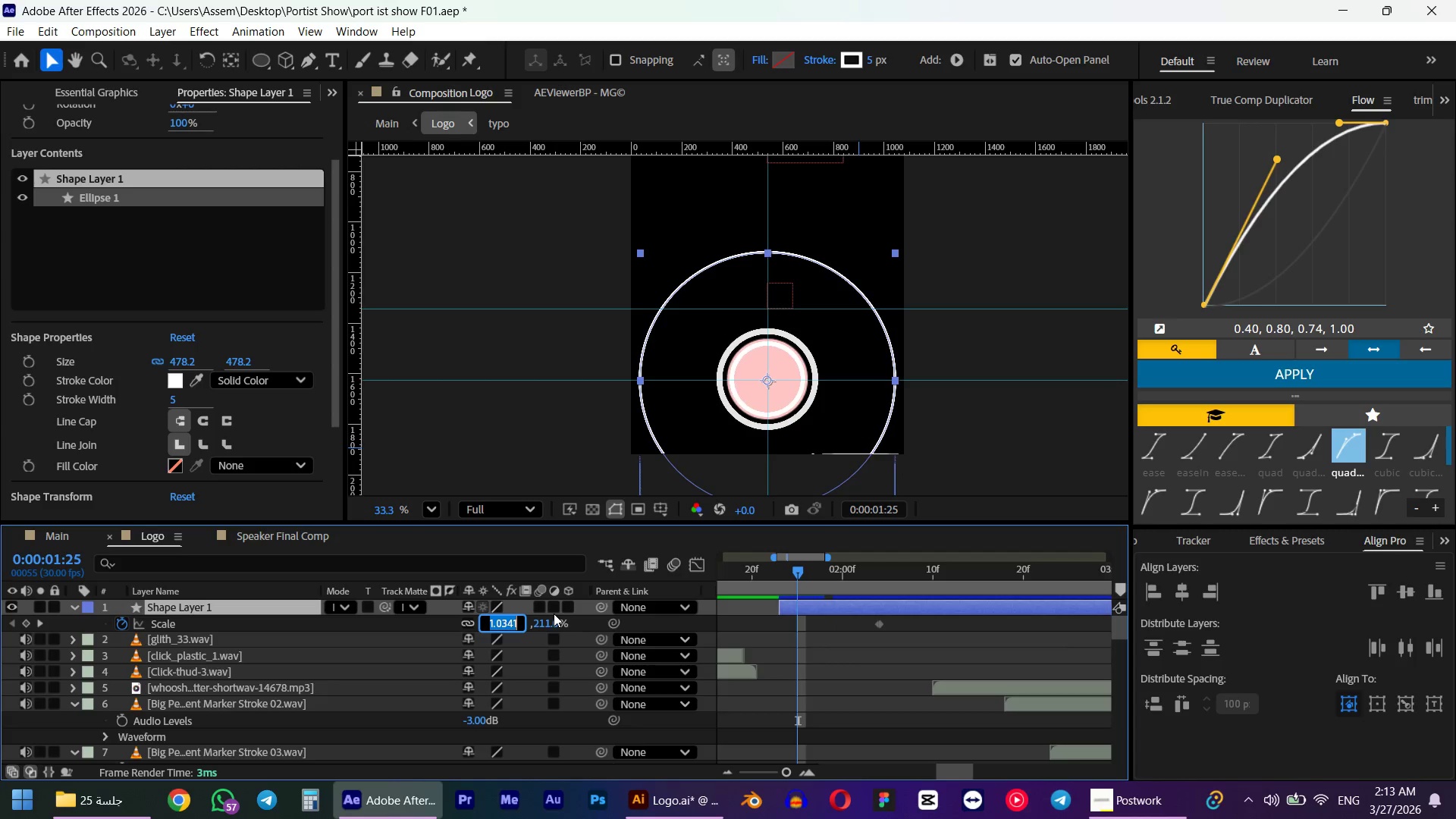 
key(Numpad0)
 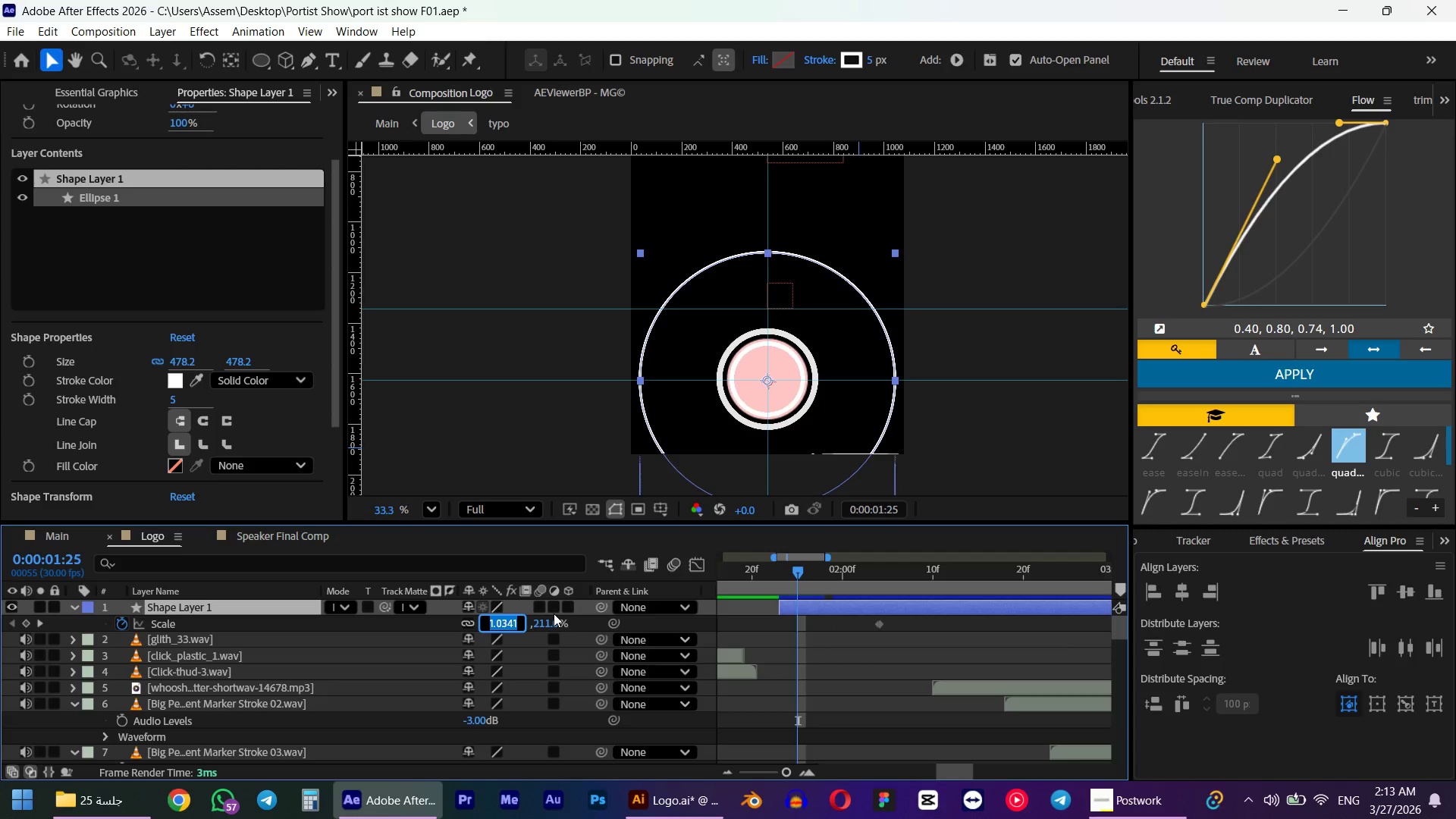 
key(NumpadEnter)
 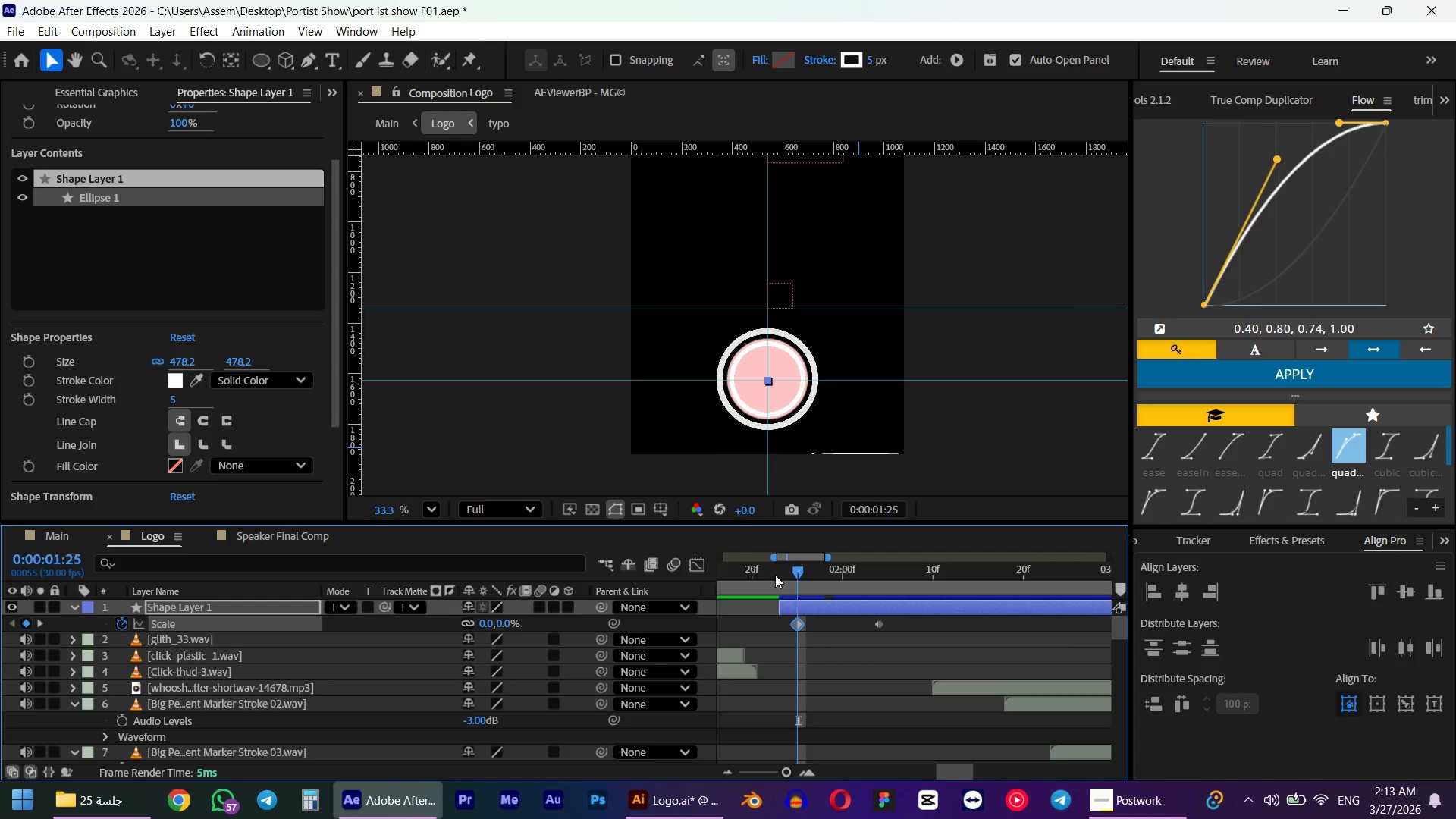 
left_click_drag(start_coordinate=[799, 570], to_coordinate=[839, 573])
 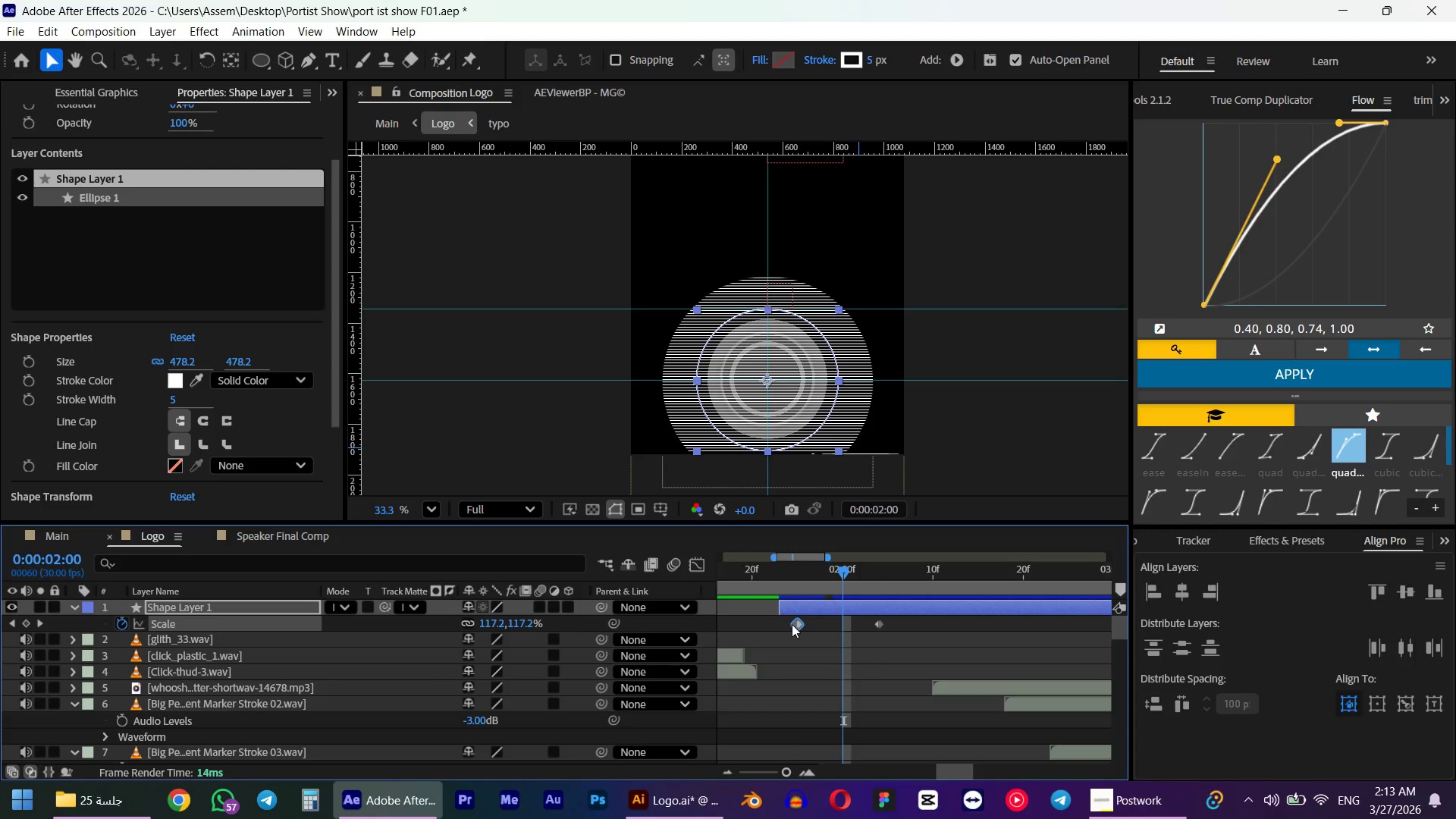 
left_click_drag(start_coordinate=[792, 624], to_coordinate=[836, 624])
 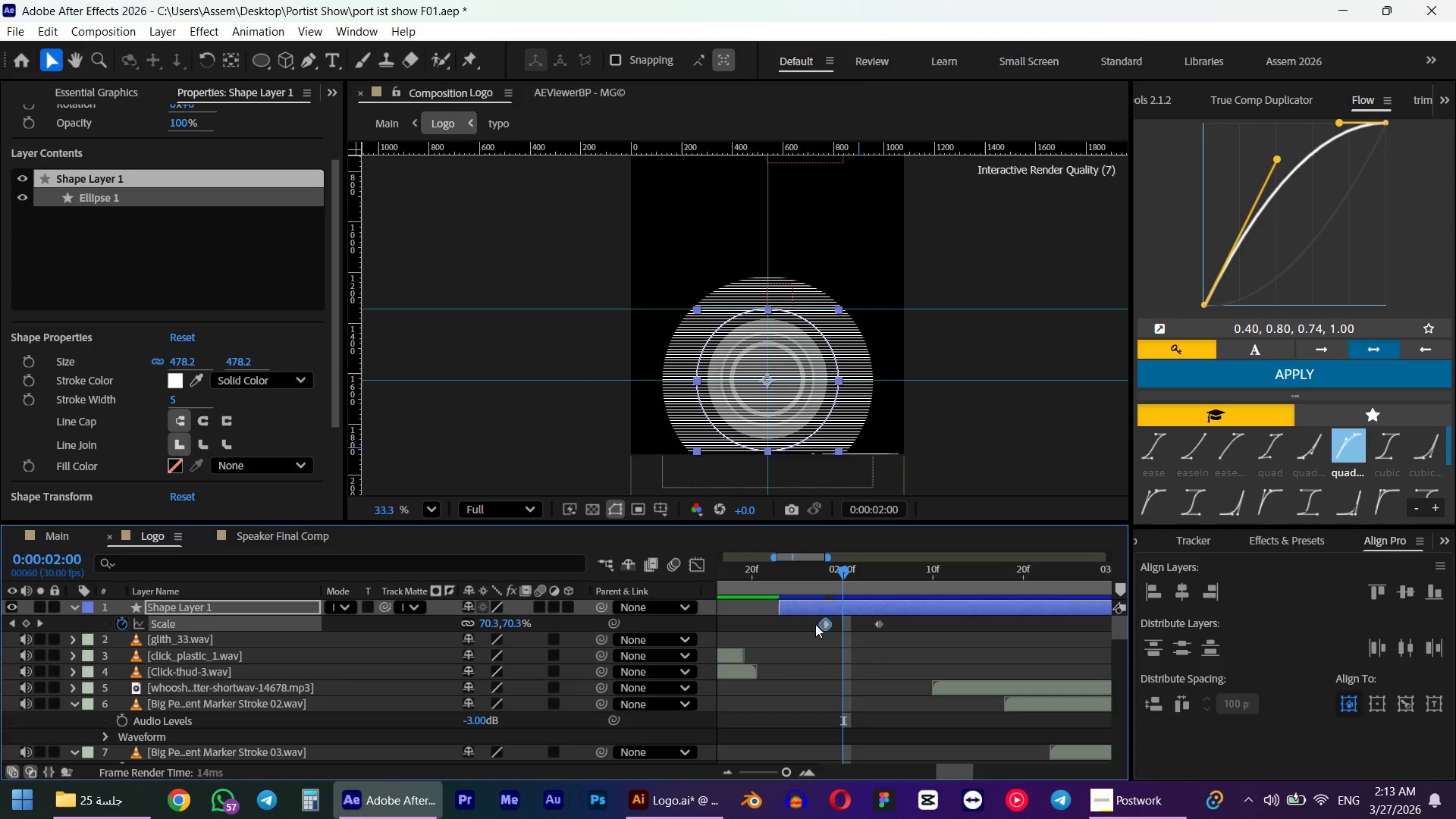 
key(Shift+ShiftLeft)
 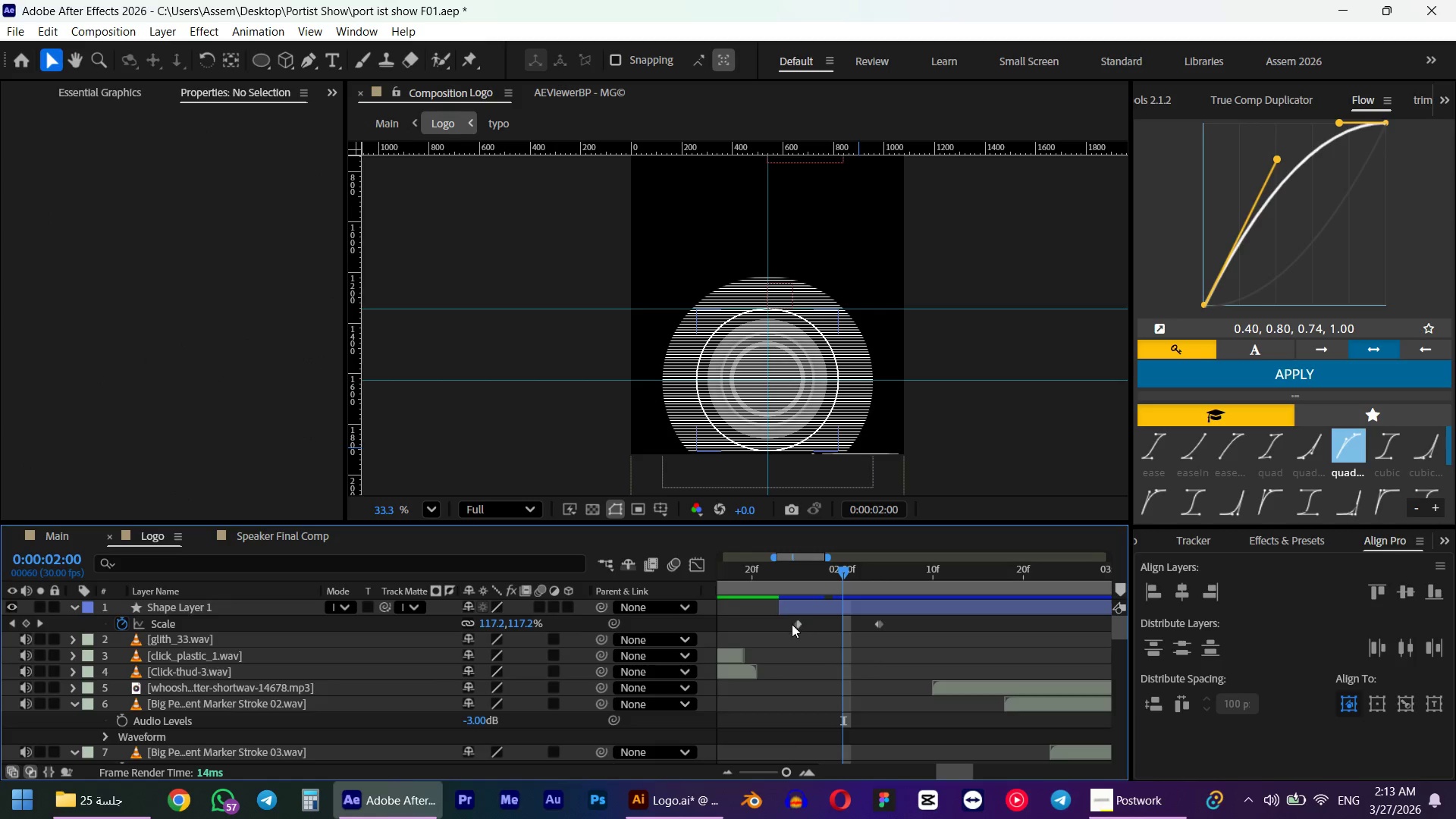 
left_click_drag(start_coordinate=[793, 624], to_coordinate=[821, 625])
 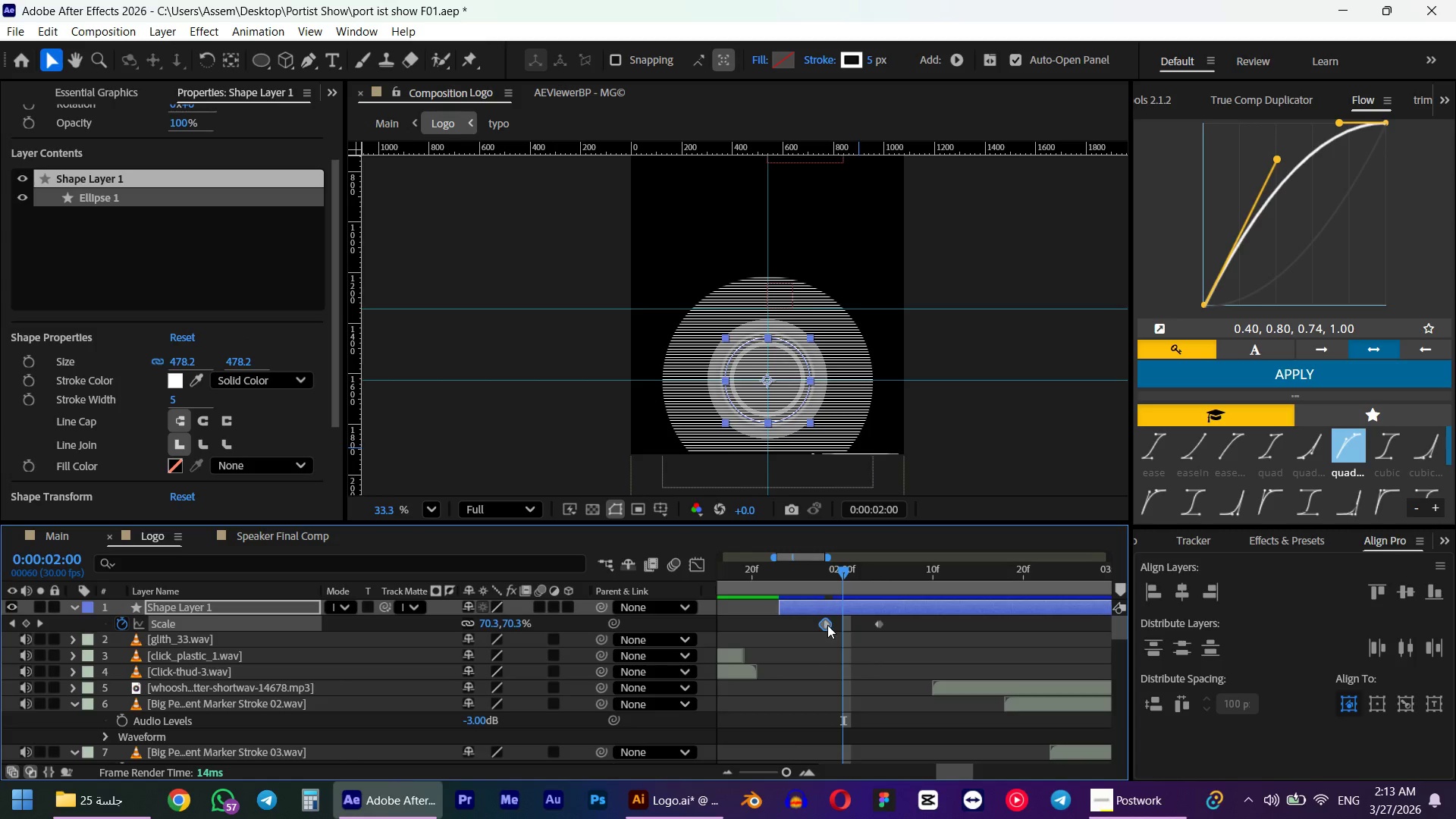 
hold_key(key=ShiftLeft, duration=0.56)
 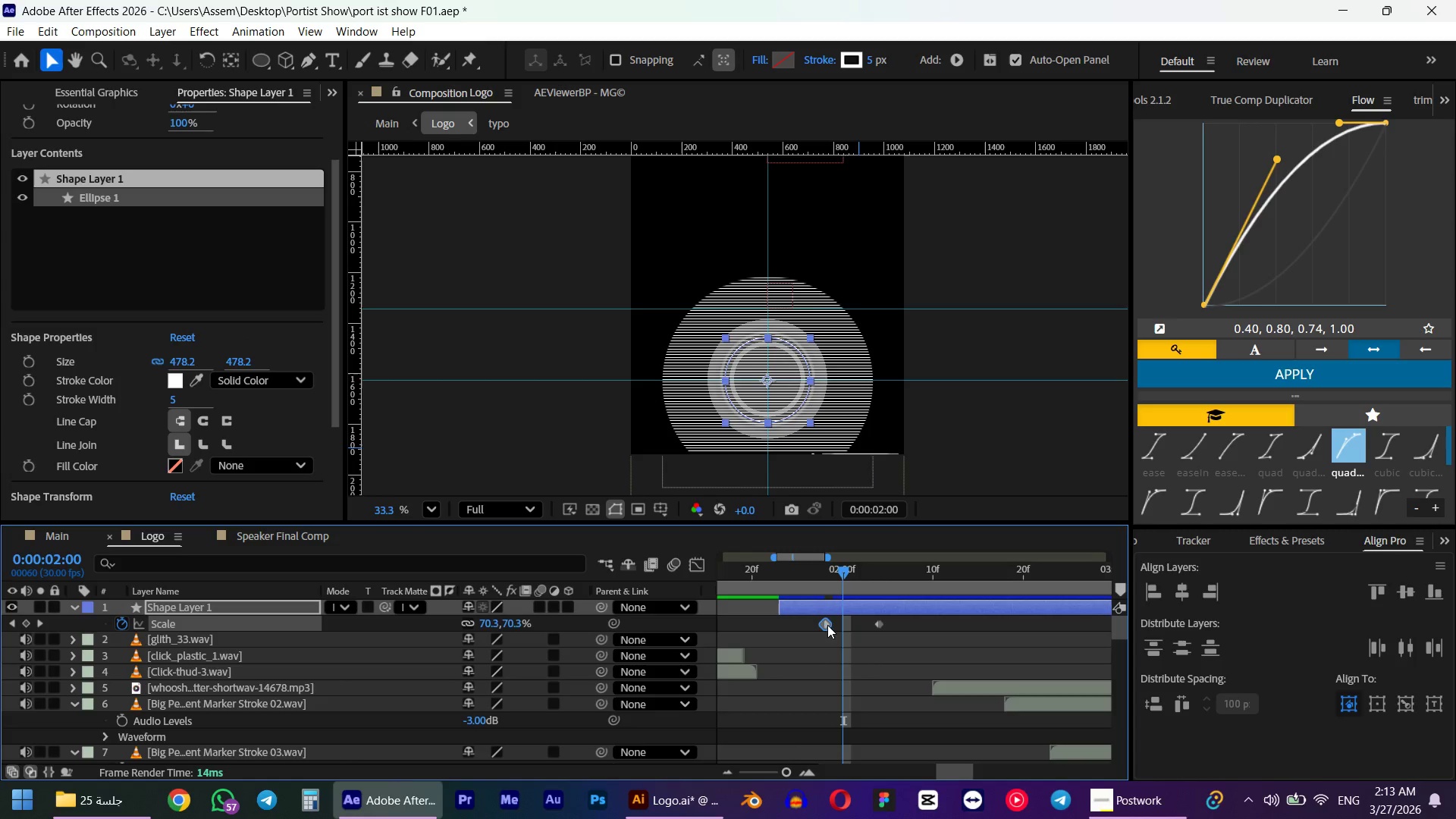 
left_click_drag(start_coordinate=[824, 625], to_coordinate=[844, 625])
 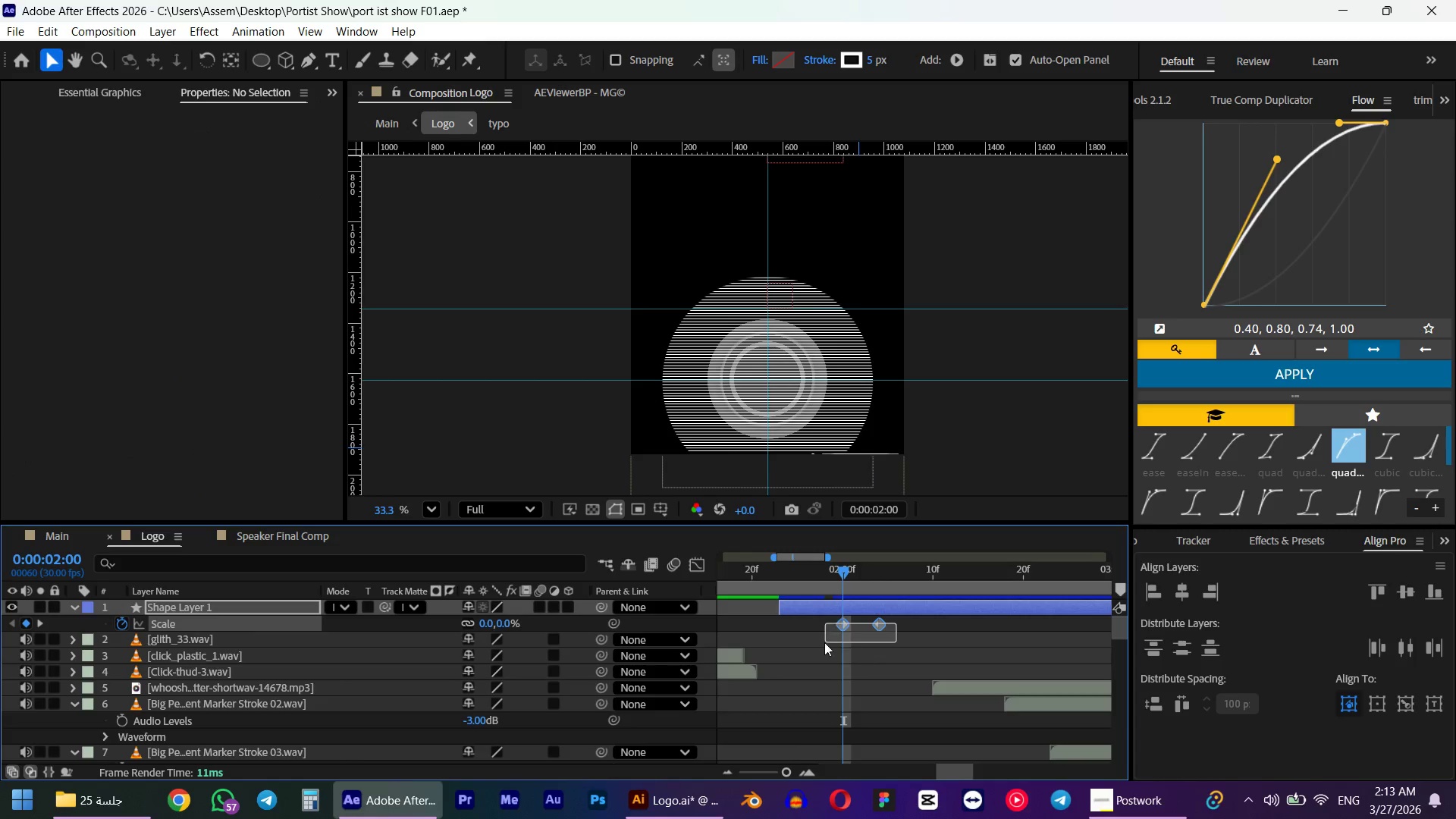 
hold_key(key=ShiftLeft, duration=0.48)
 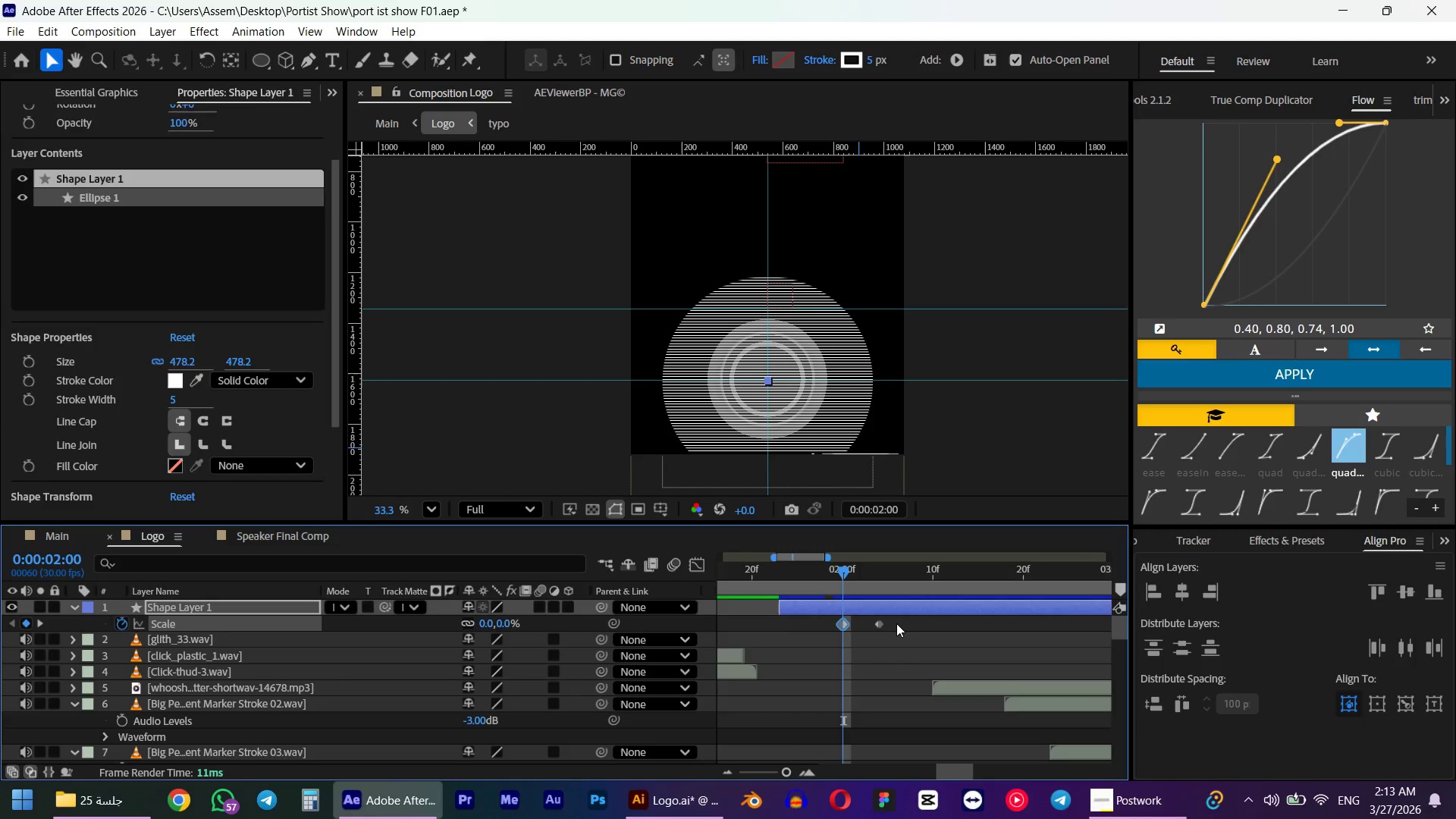 
left_click_drag(start_coordinate=[896, 623], to_coordinate=[813, 642])
 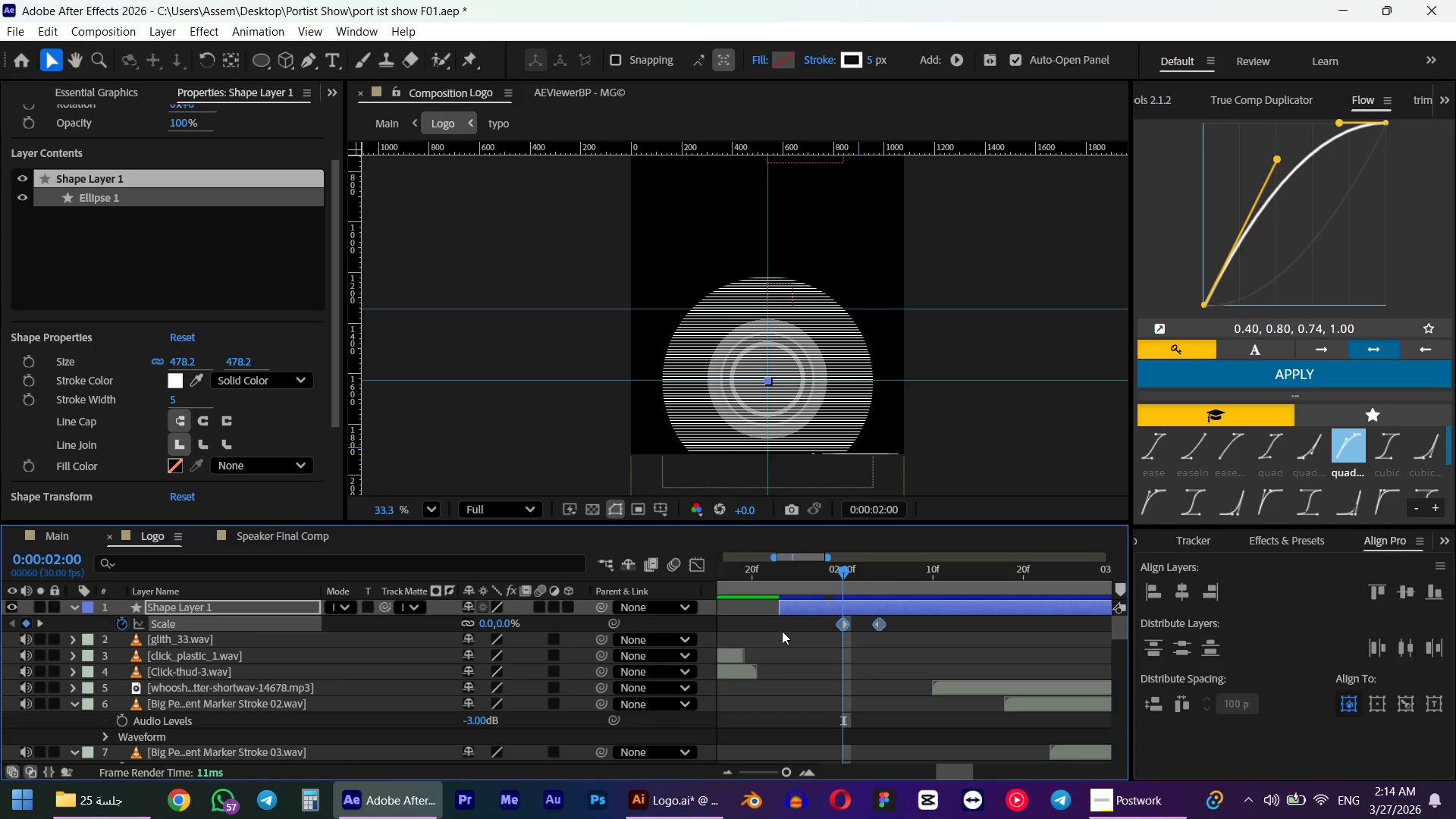 
key(F9)
 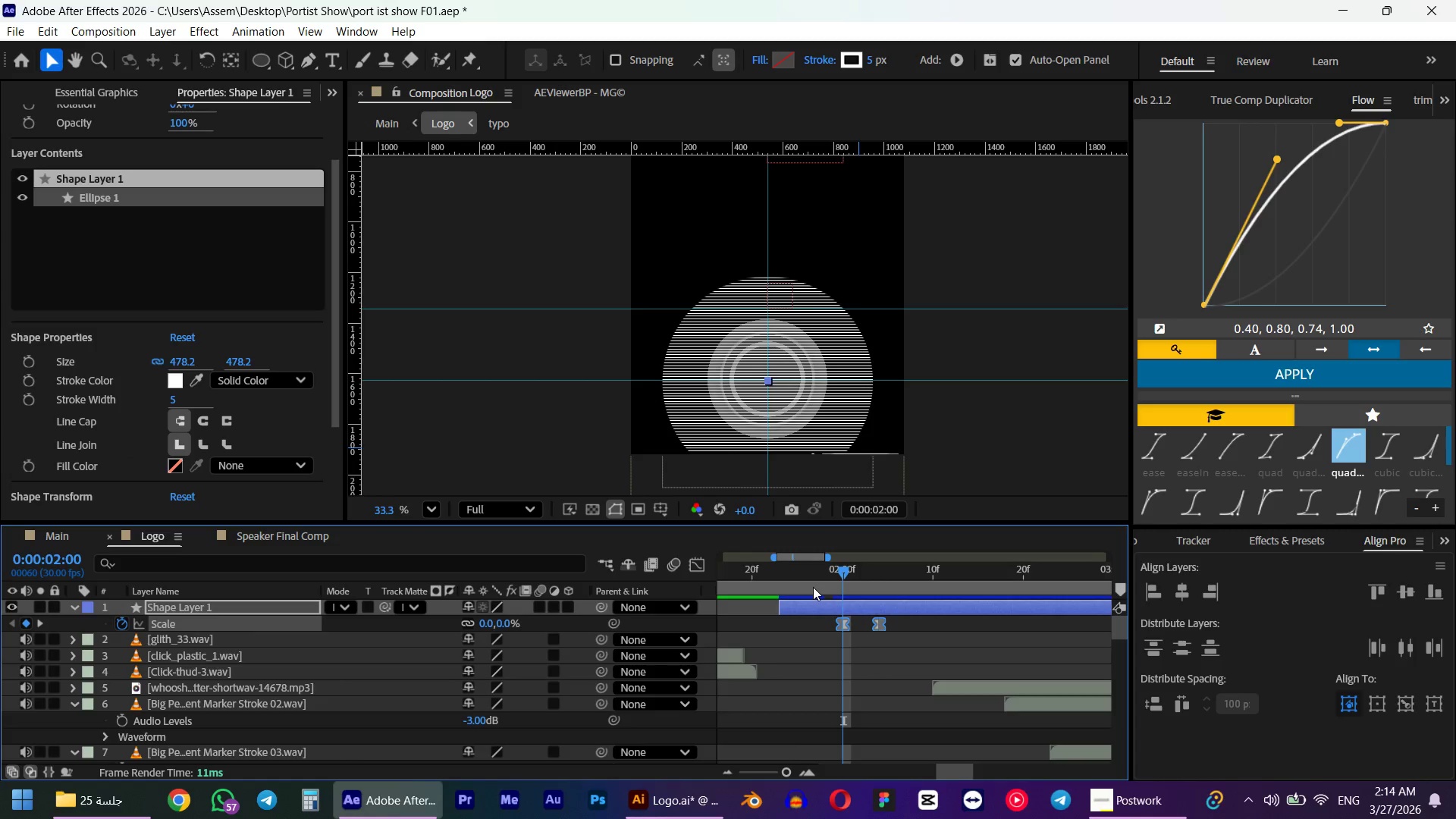 
key(Numpad0)
 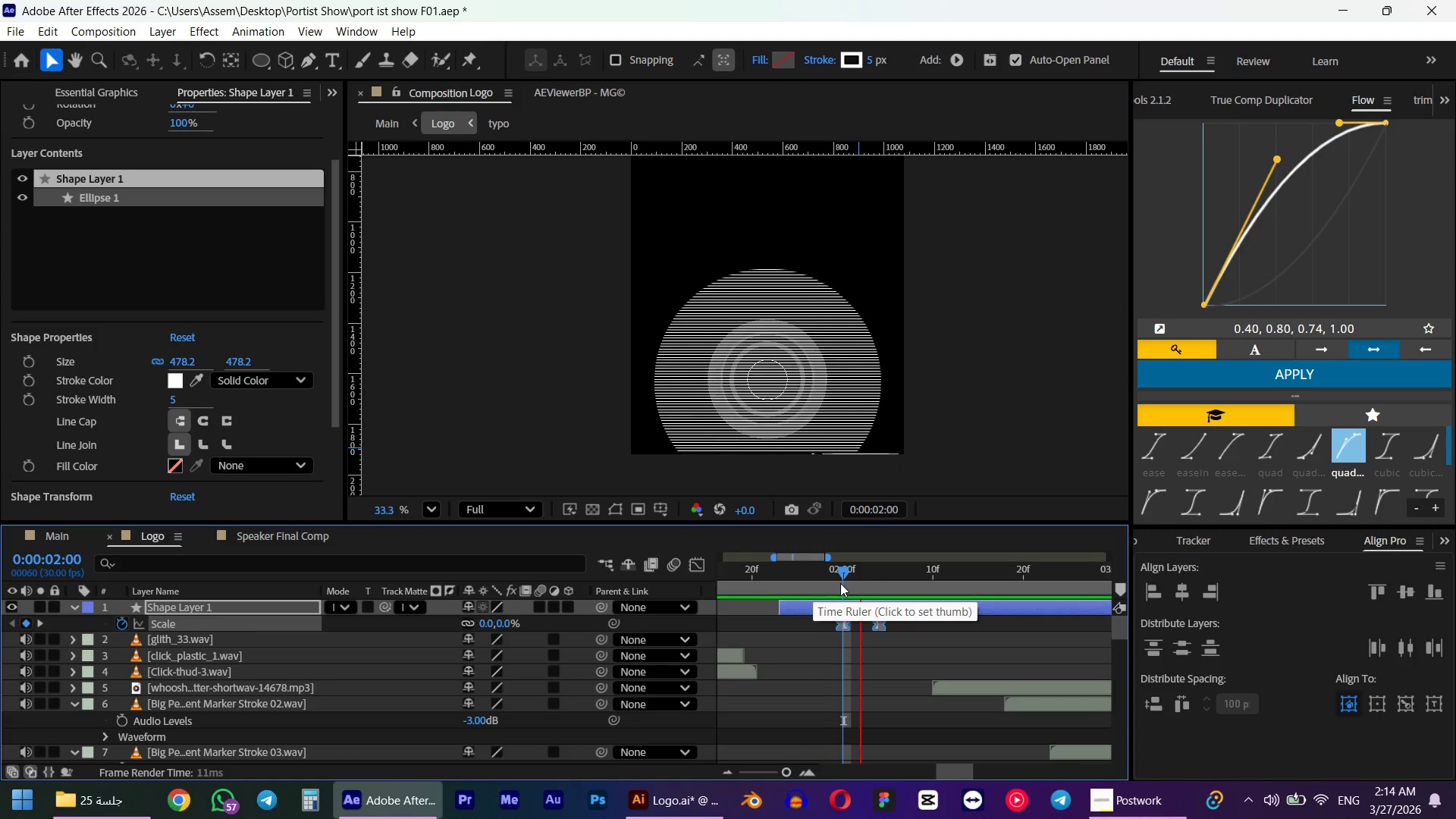 
key(Space)
 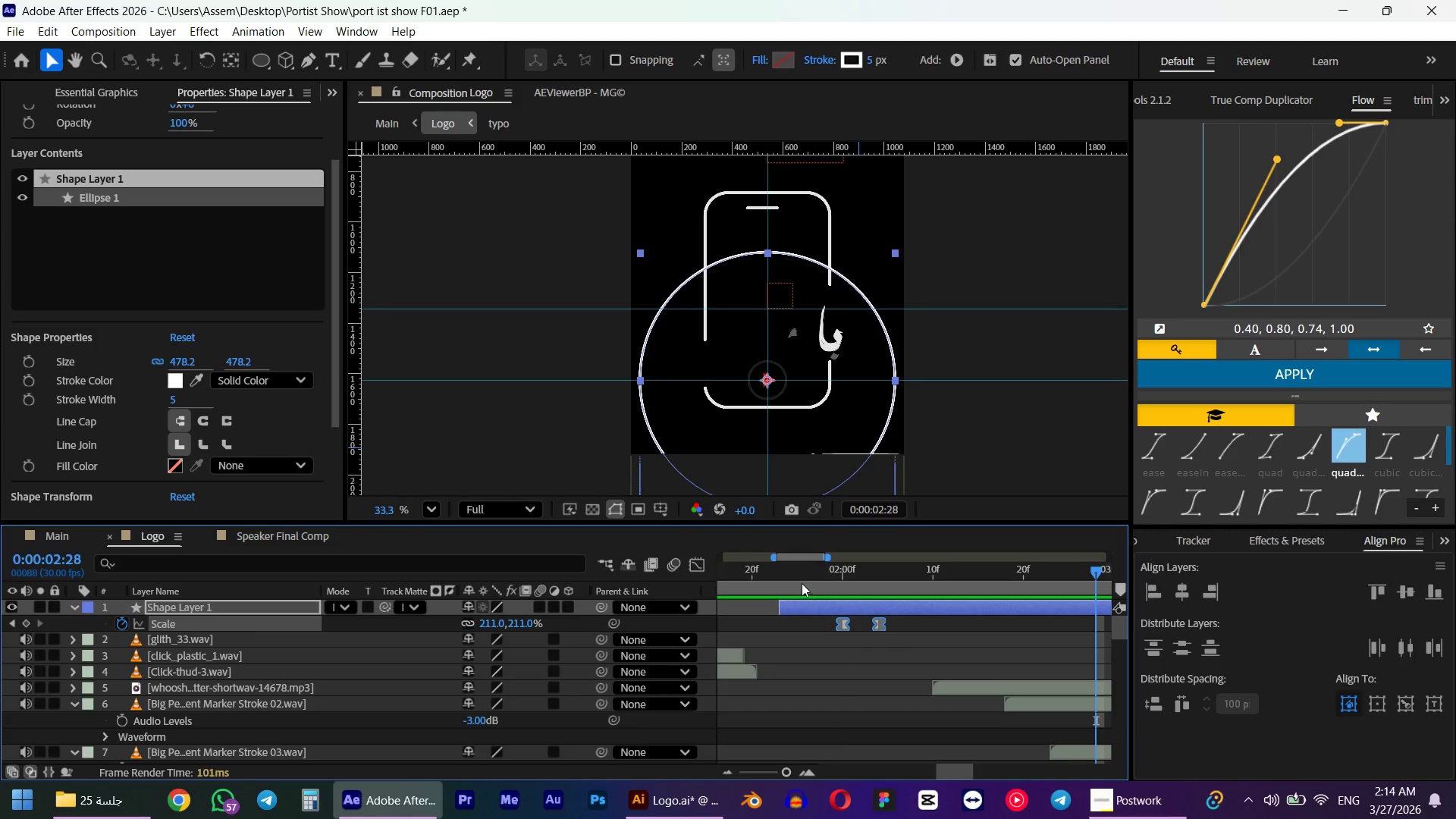 
left_click_drag(start_coordinate=[805, 583], to_coordinate=[821, 580])
 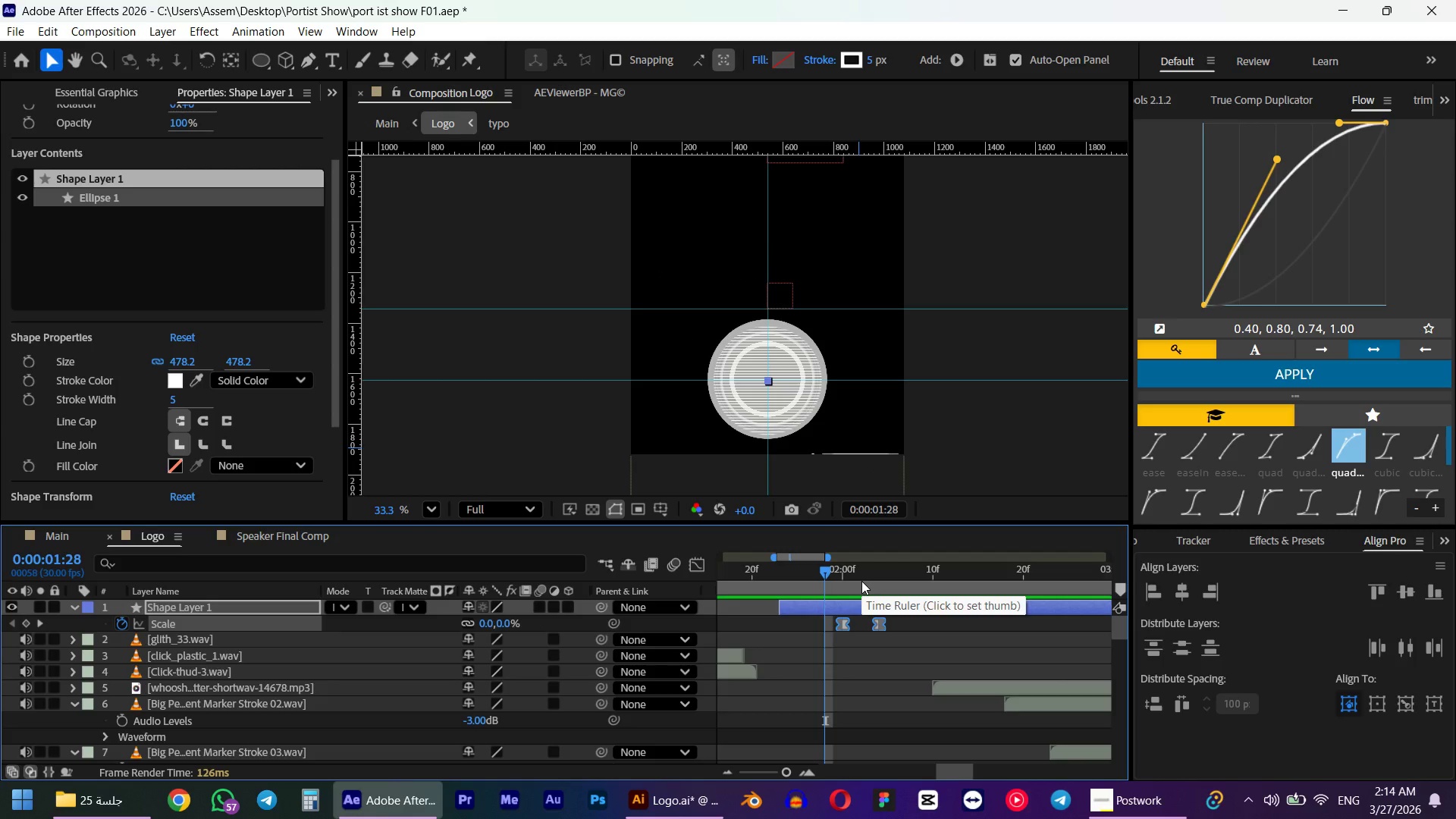 
wait(6.5)
 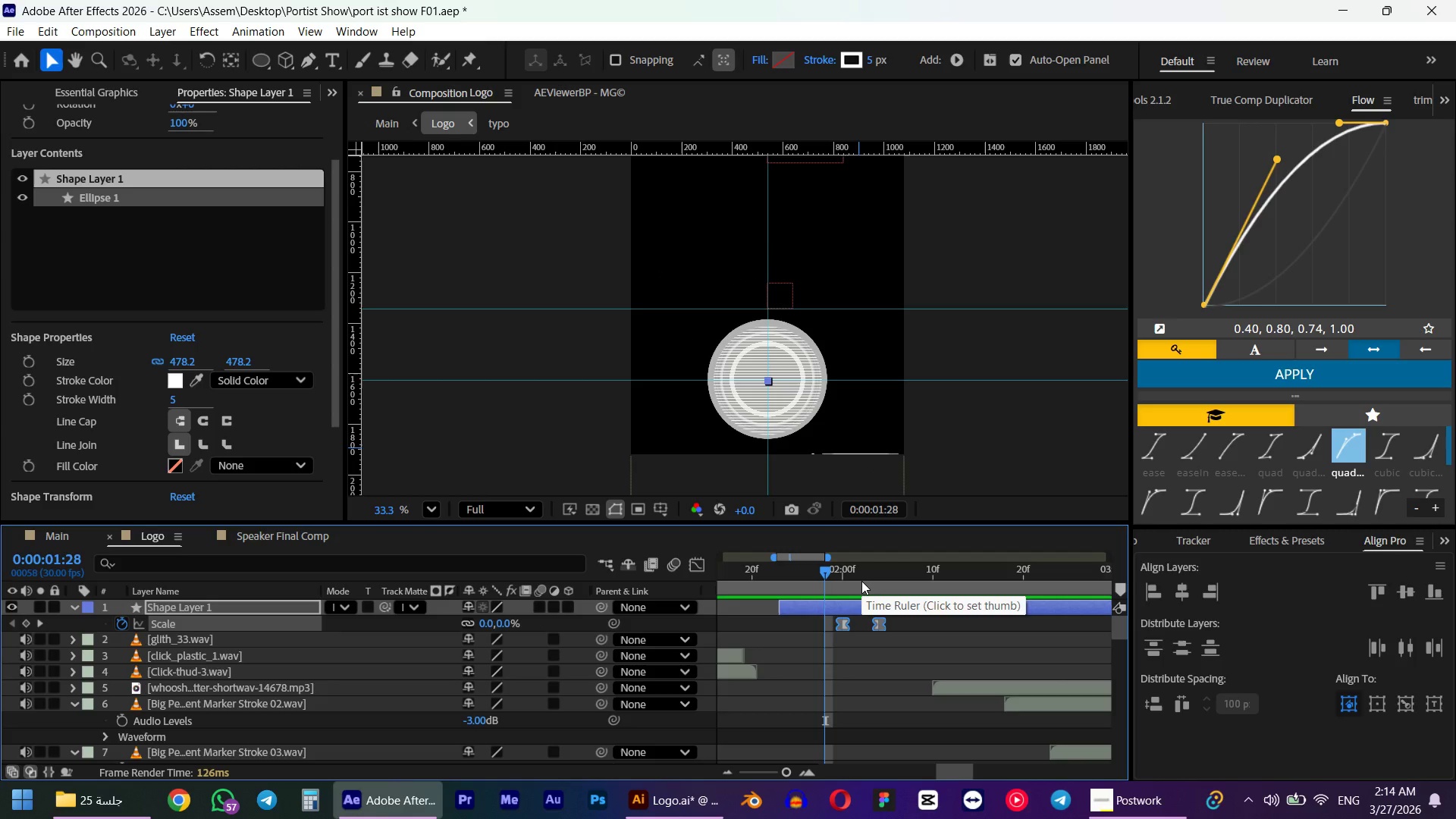 
left_click_drag(start_coordinate=[827, 566], to_coordinate=[871, 554])
 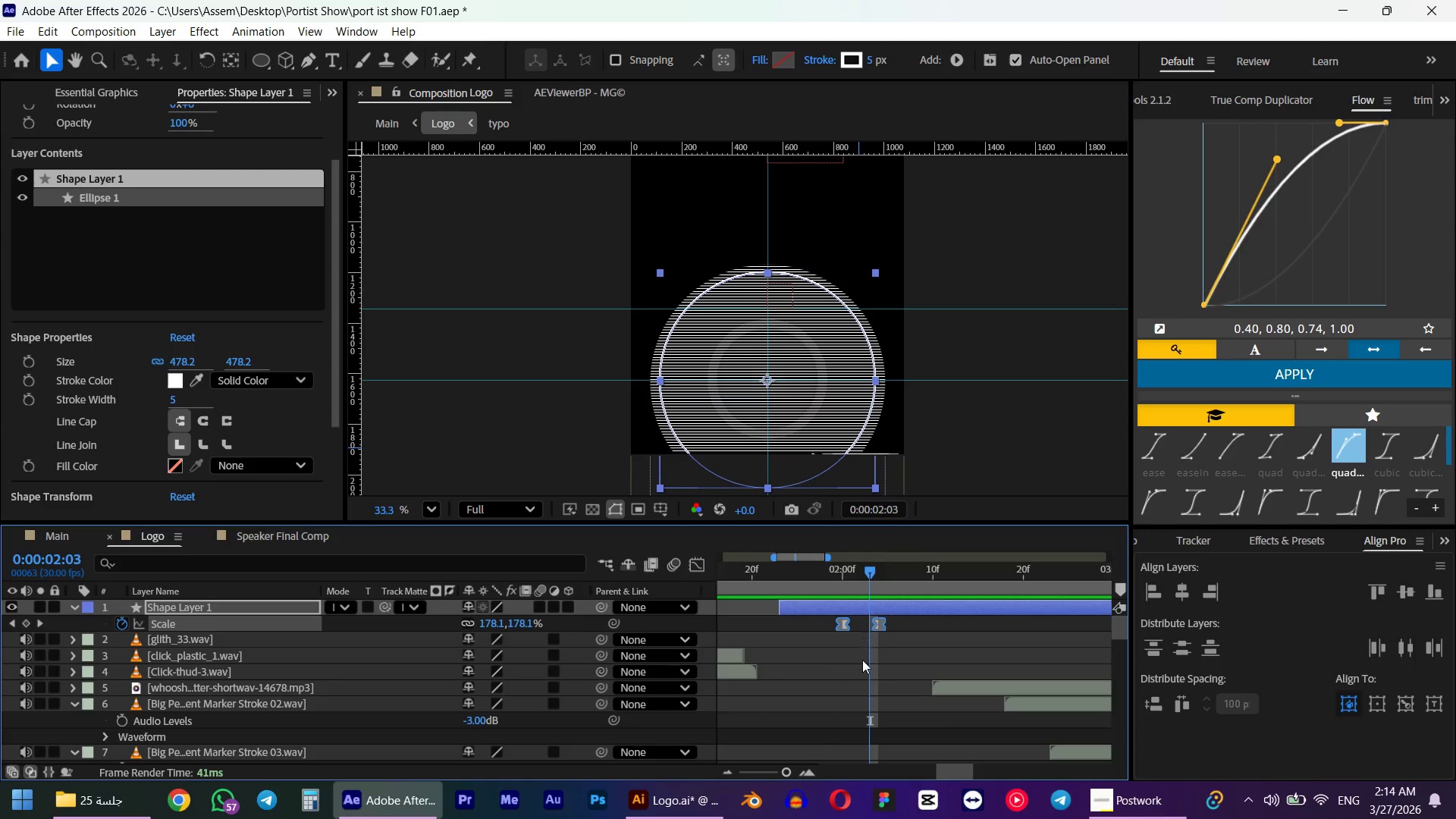 
left_click([862, 661])
 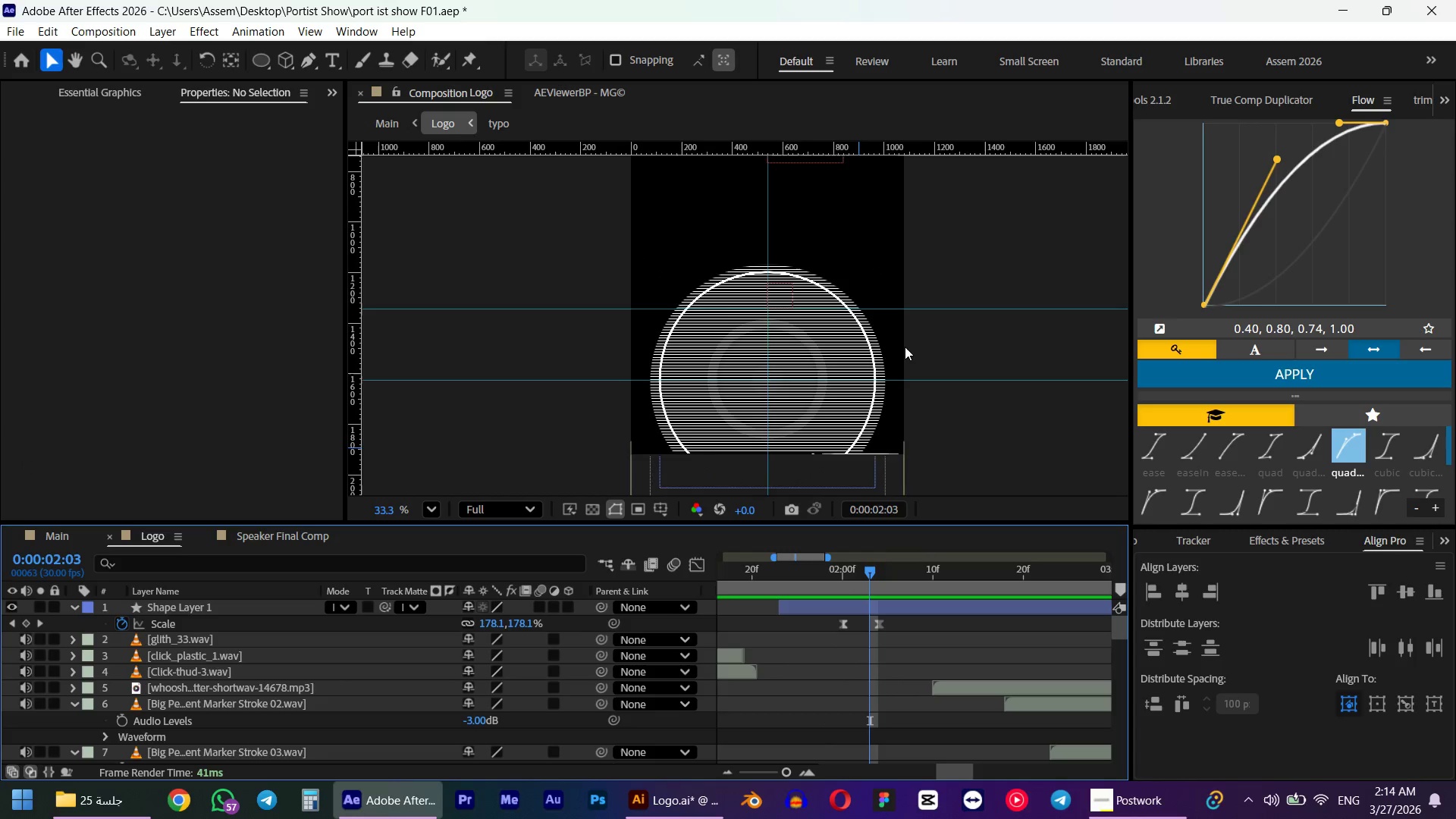 
scroll: coordinate [905, 347], scroll_direction: down, amount: 3.0
 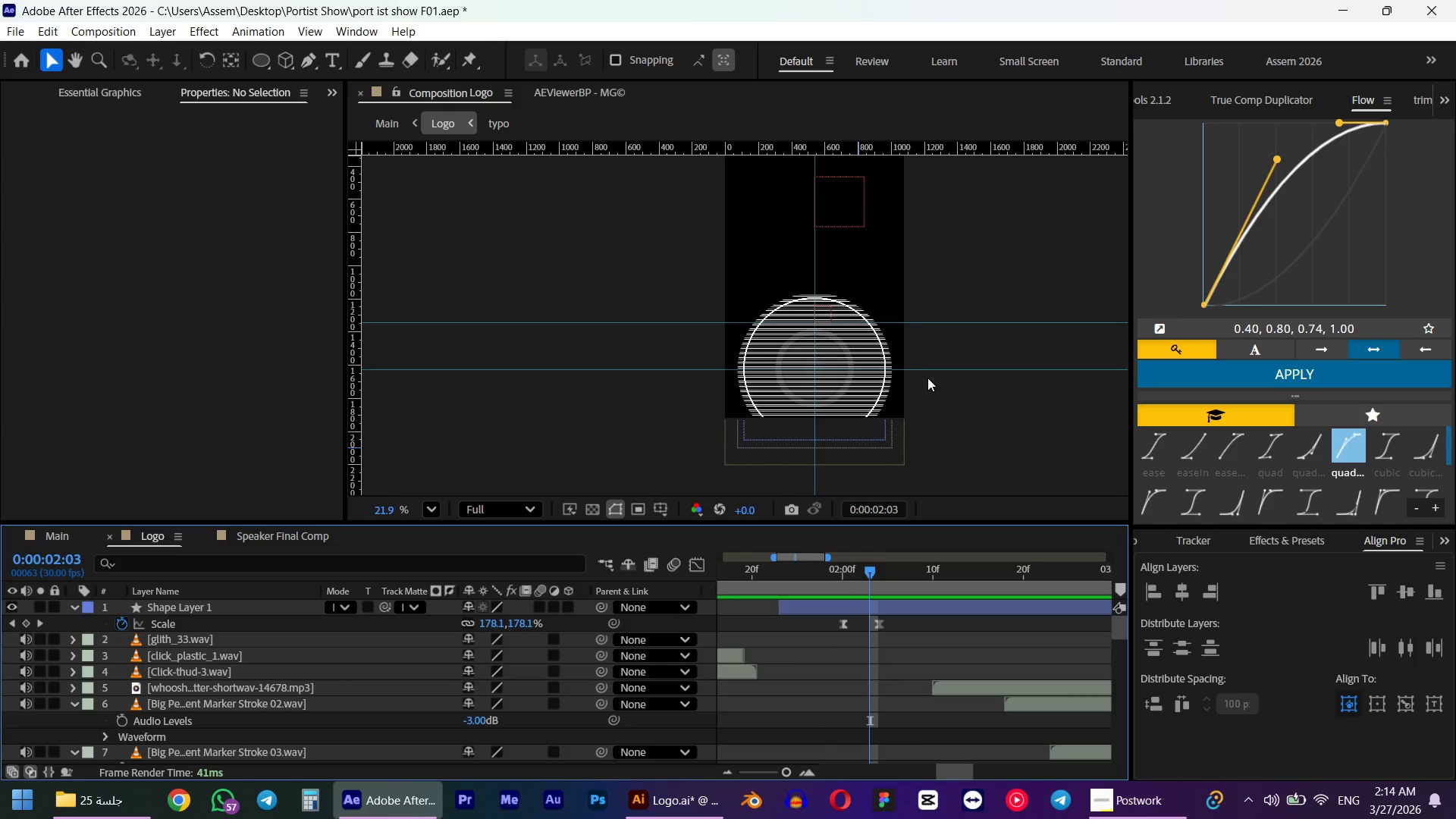 
scroll: coordinate [927, 378], scroll_direction: up, amount: 4.0
 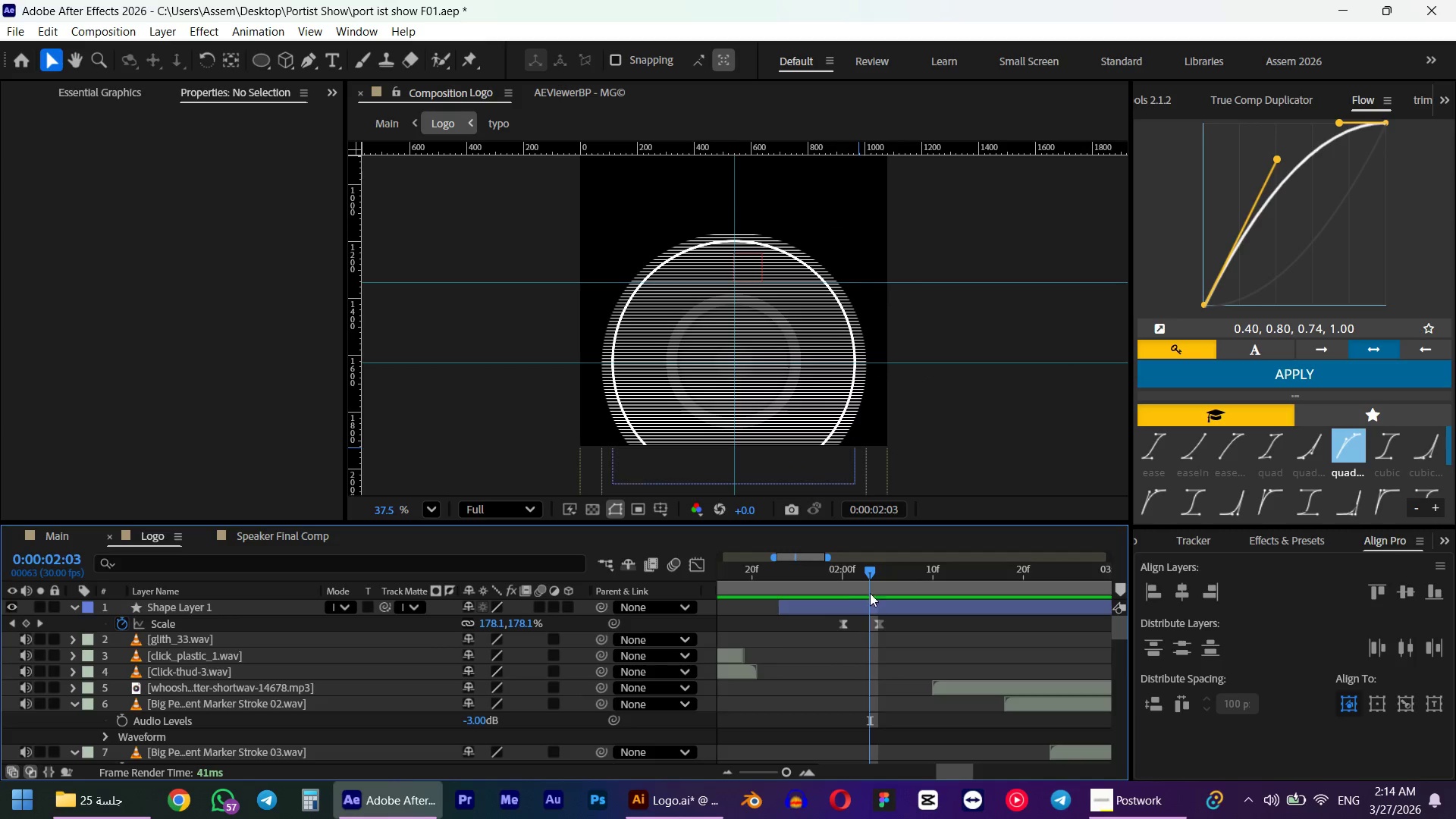 
left_click([830, 582])
 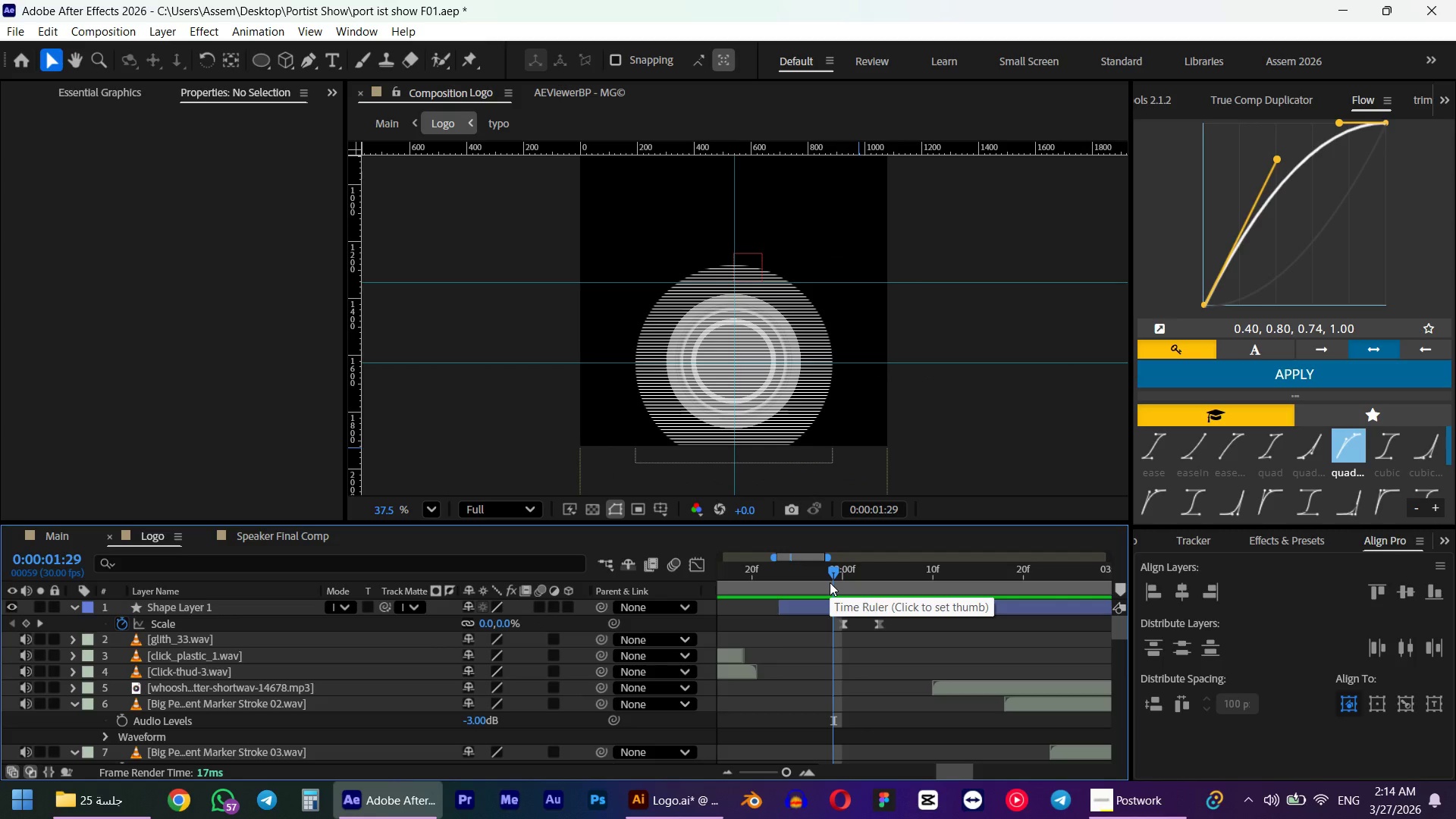 
key(B)
 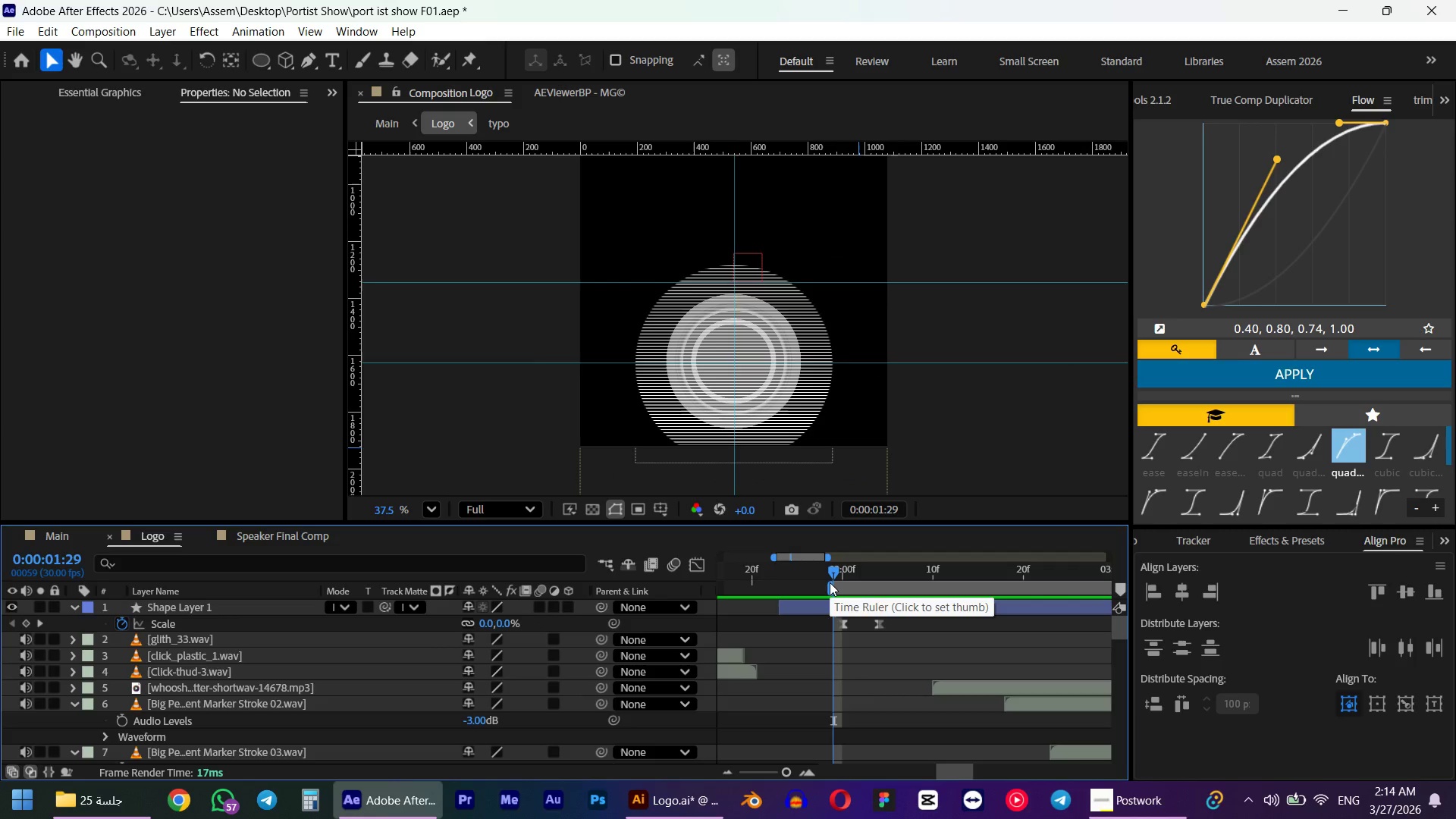 
key(Numpad0)
 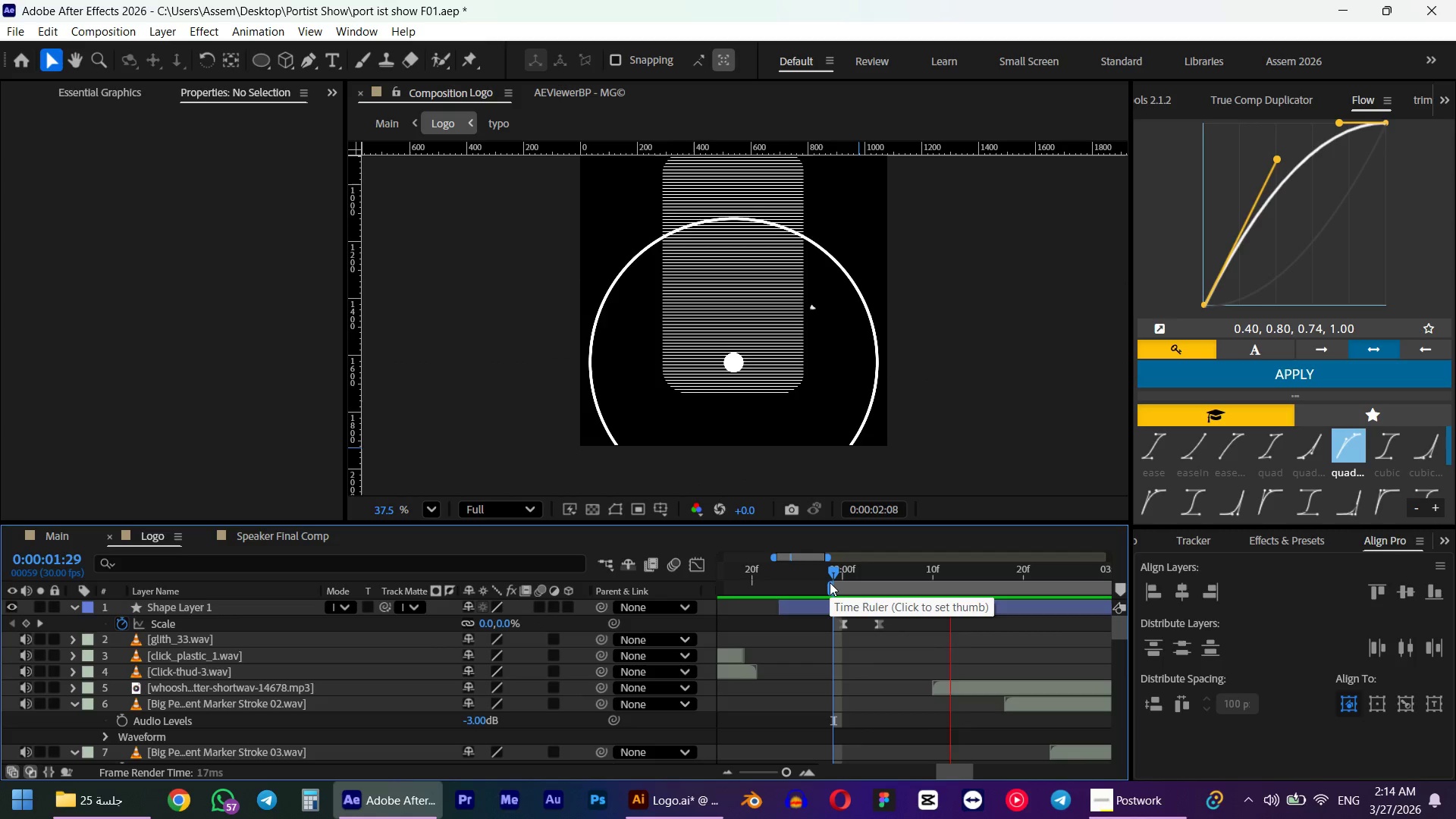 
key(Space)
 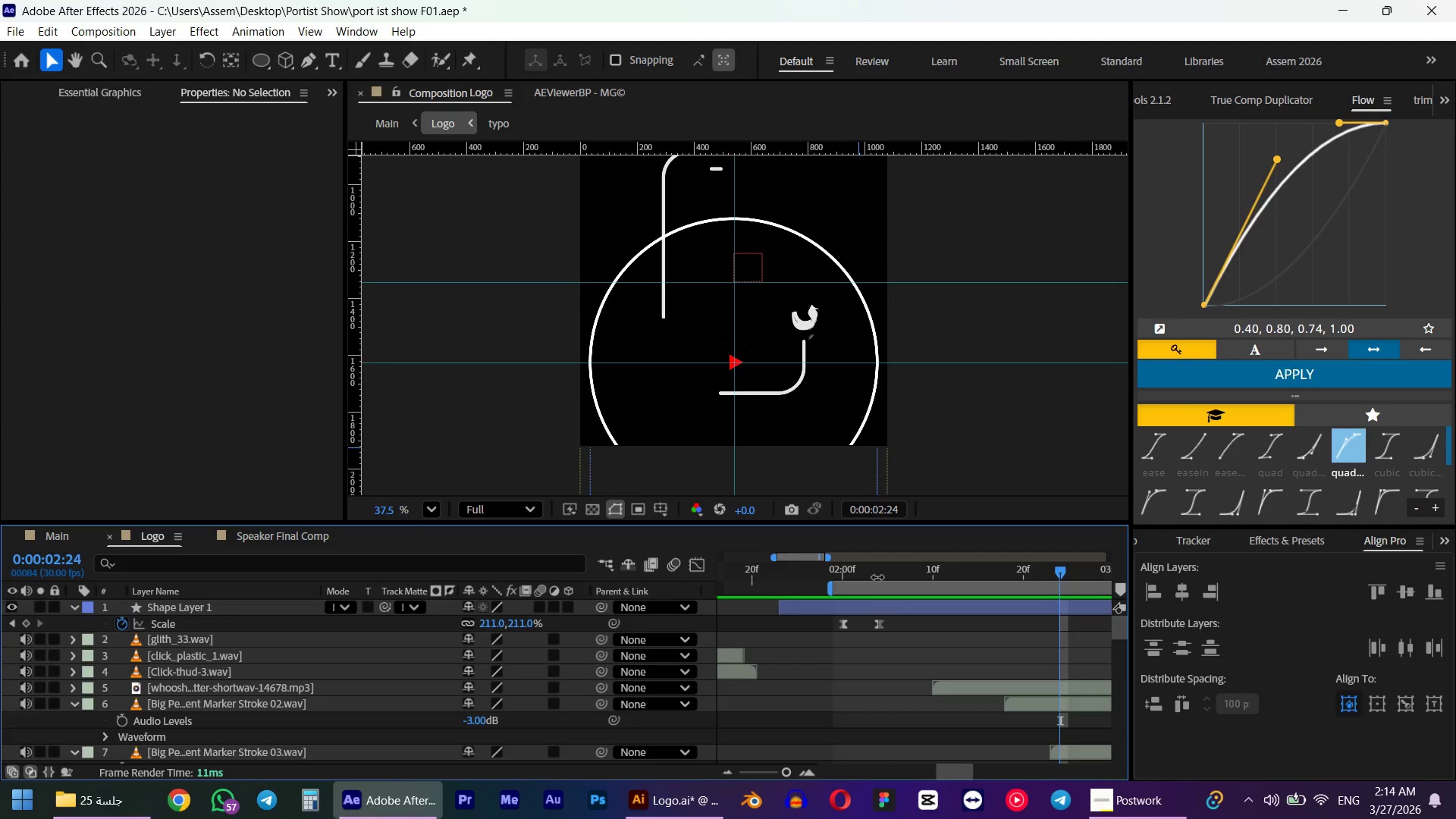 
left_click_drag(start_coordinate=[877, 573], to_coordinate=[843, 571])
 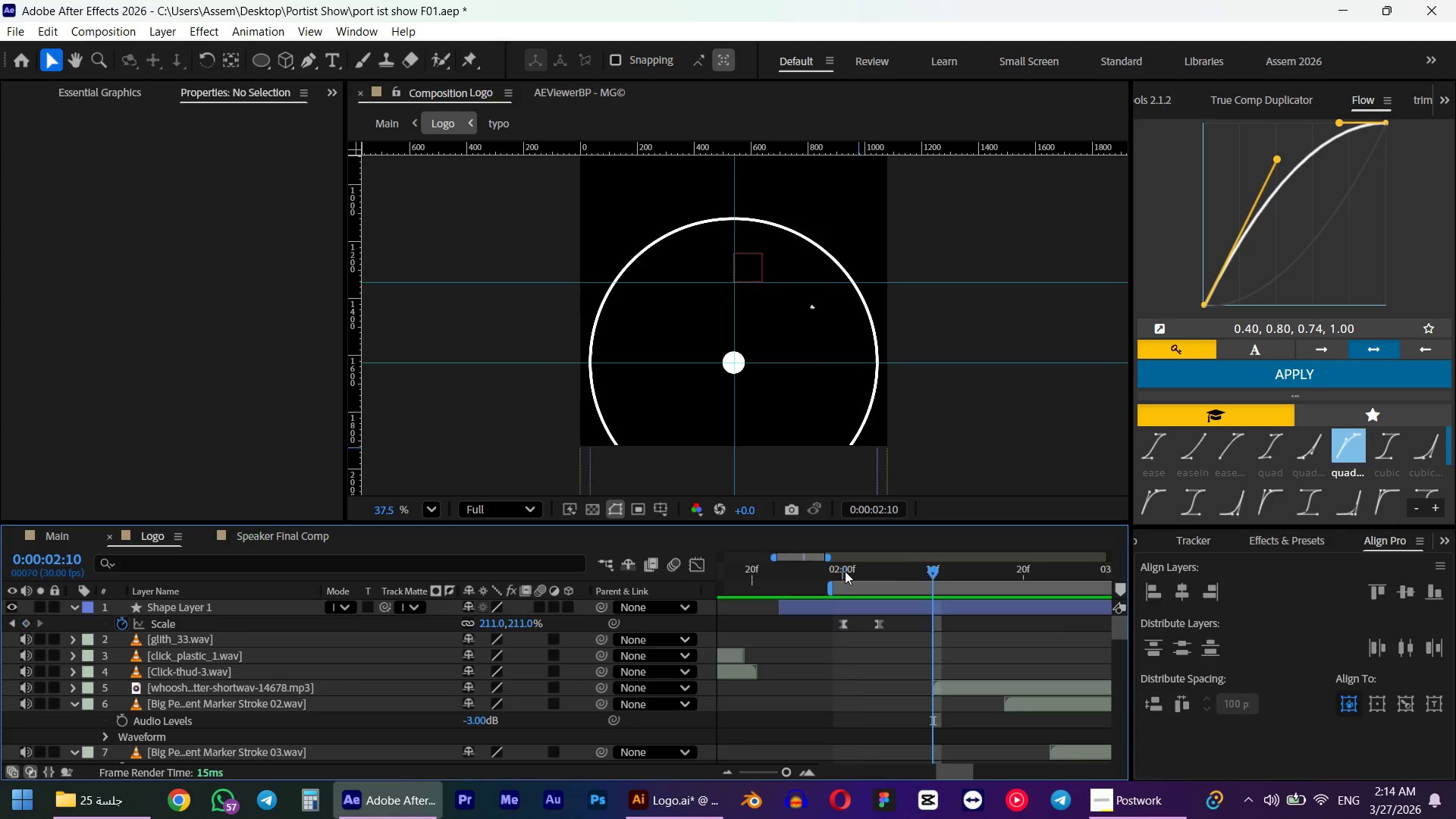 
hold_key(key=ShiftLeft, duration=0.47)
 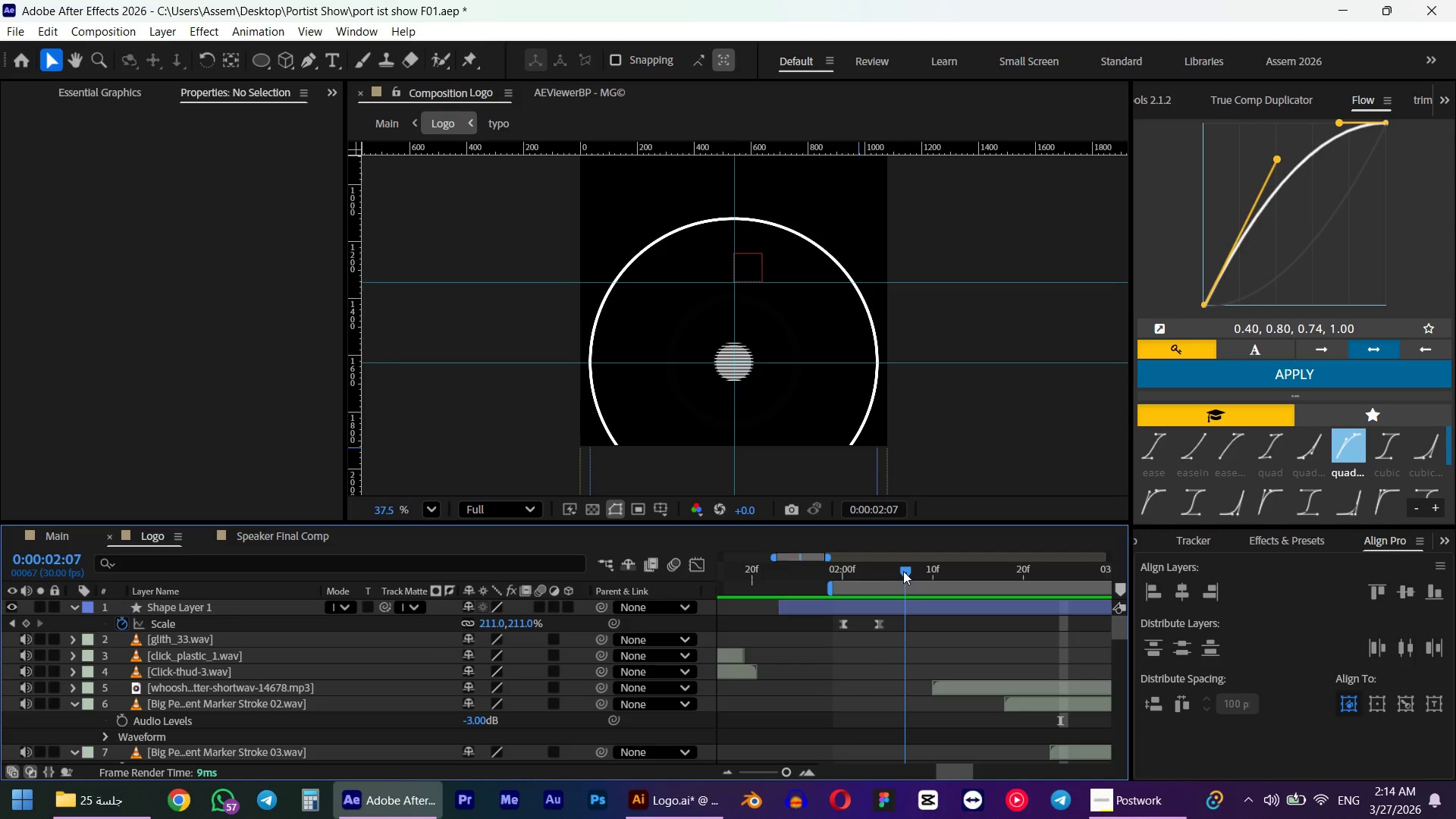 
hold_key(key=ShiftLeft, duration=0.53)
 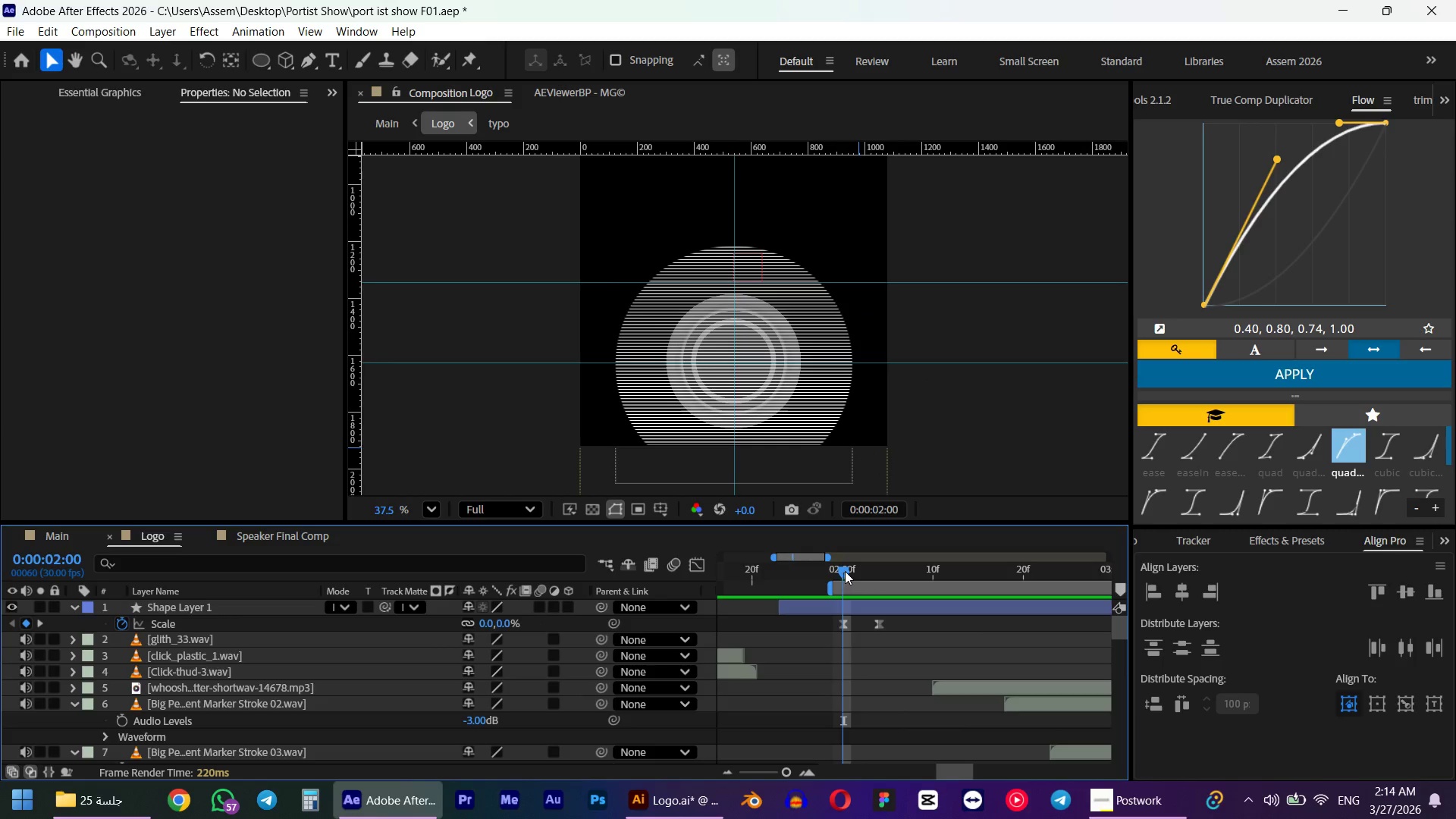 
key(Control+Shift+ArrowRight)
 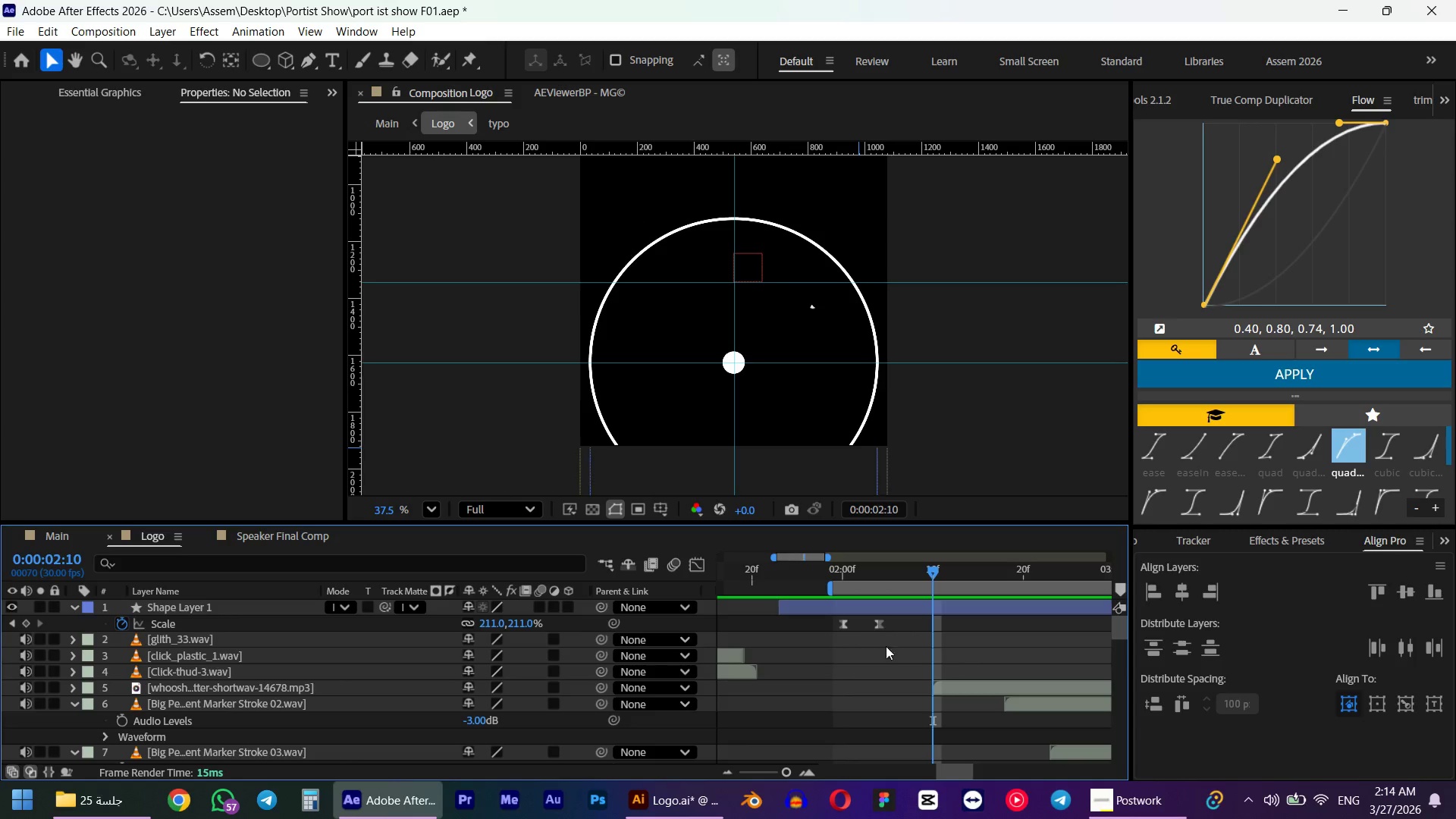 
left_click([848, 624])
 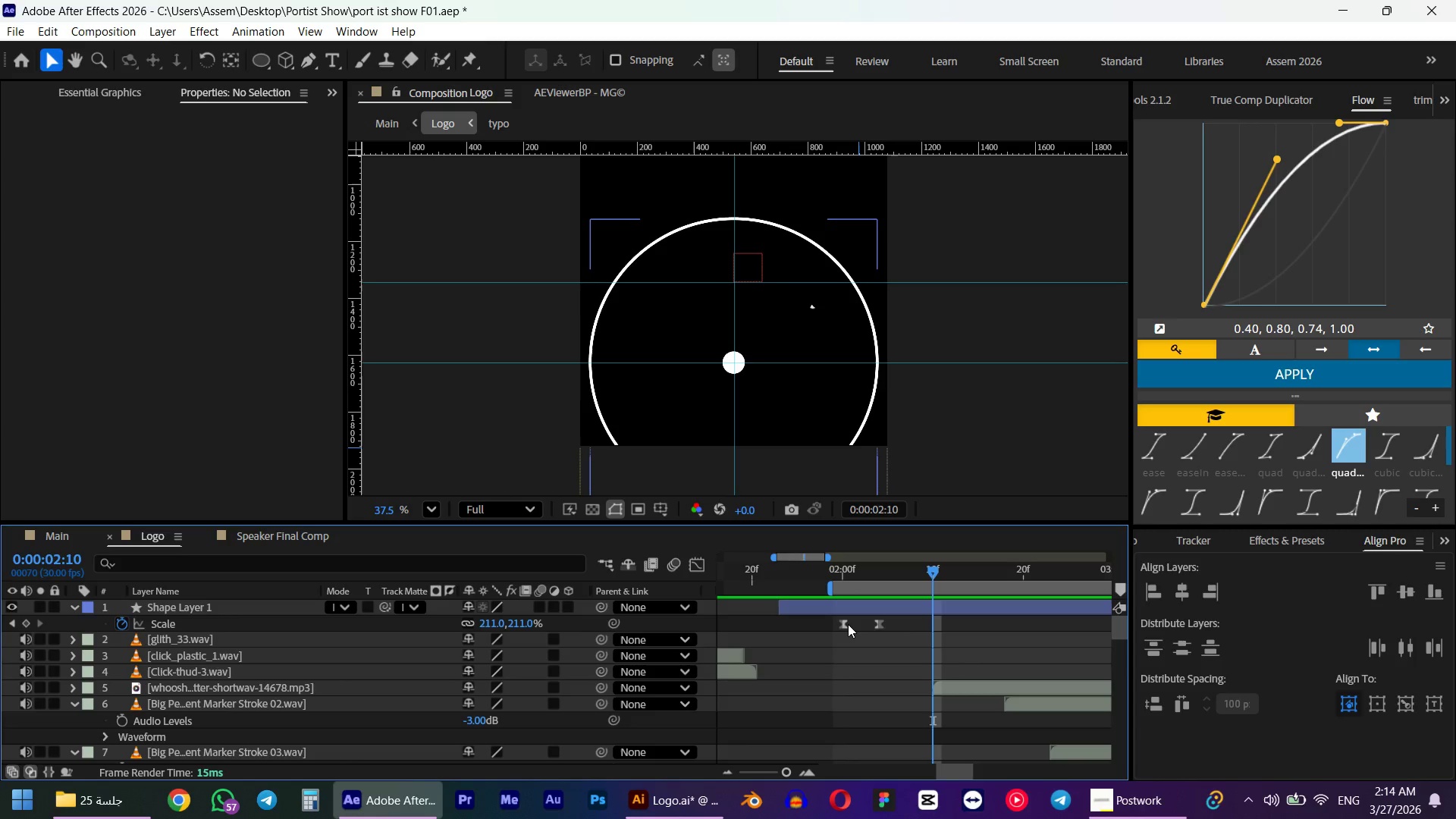 
hold_key(key=ControlLeft, duration=1.14)
double_click([843, 625])
 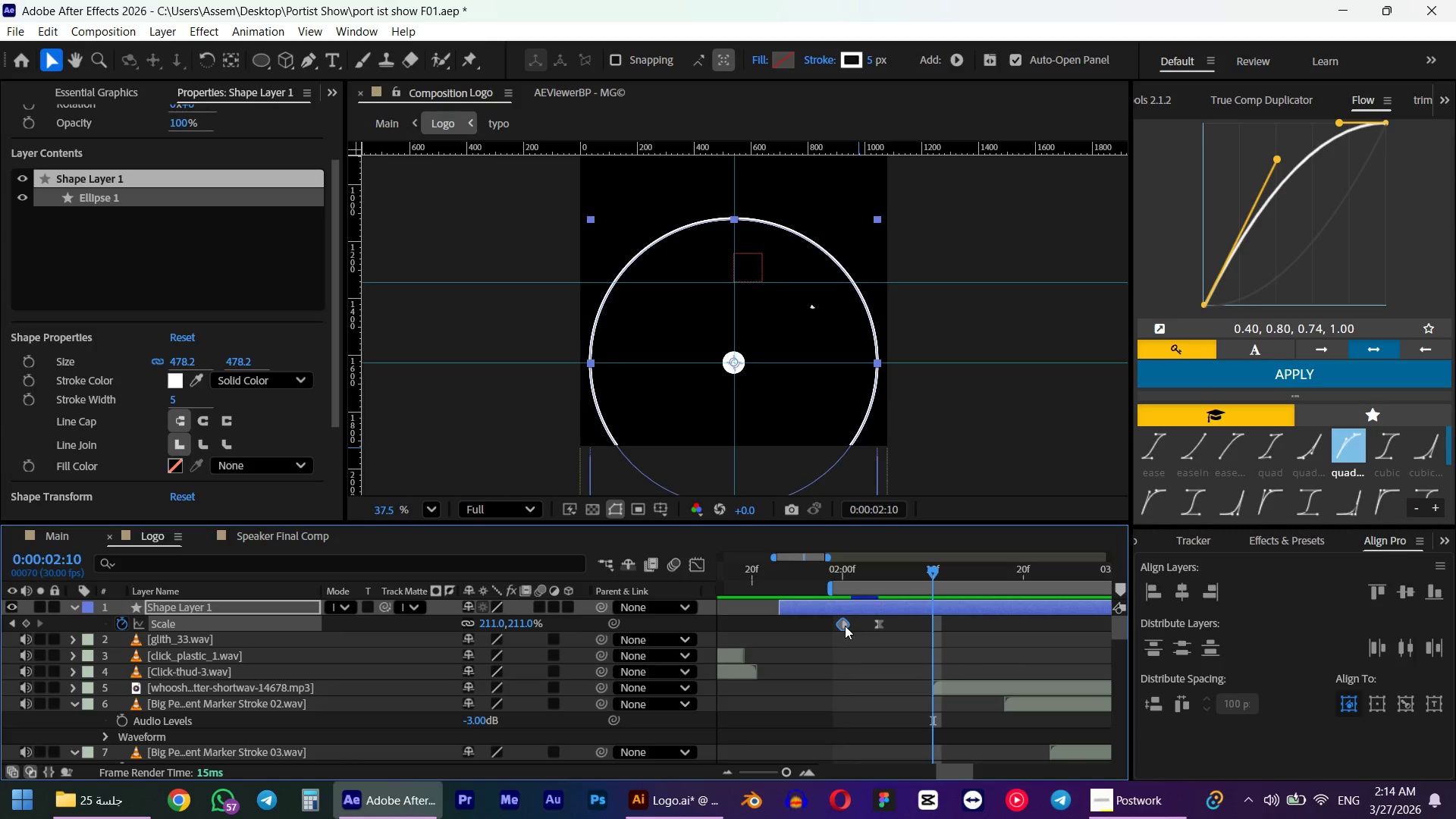 
key(Control+ControlLeft)
 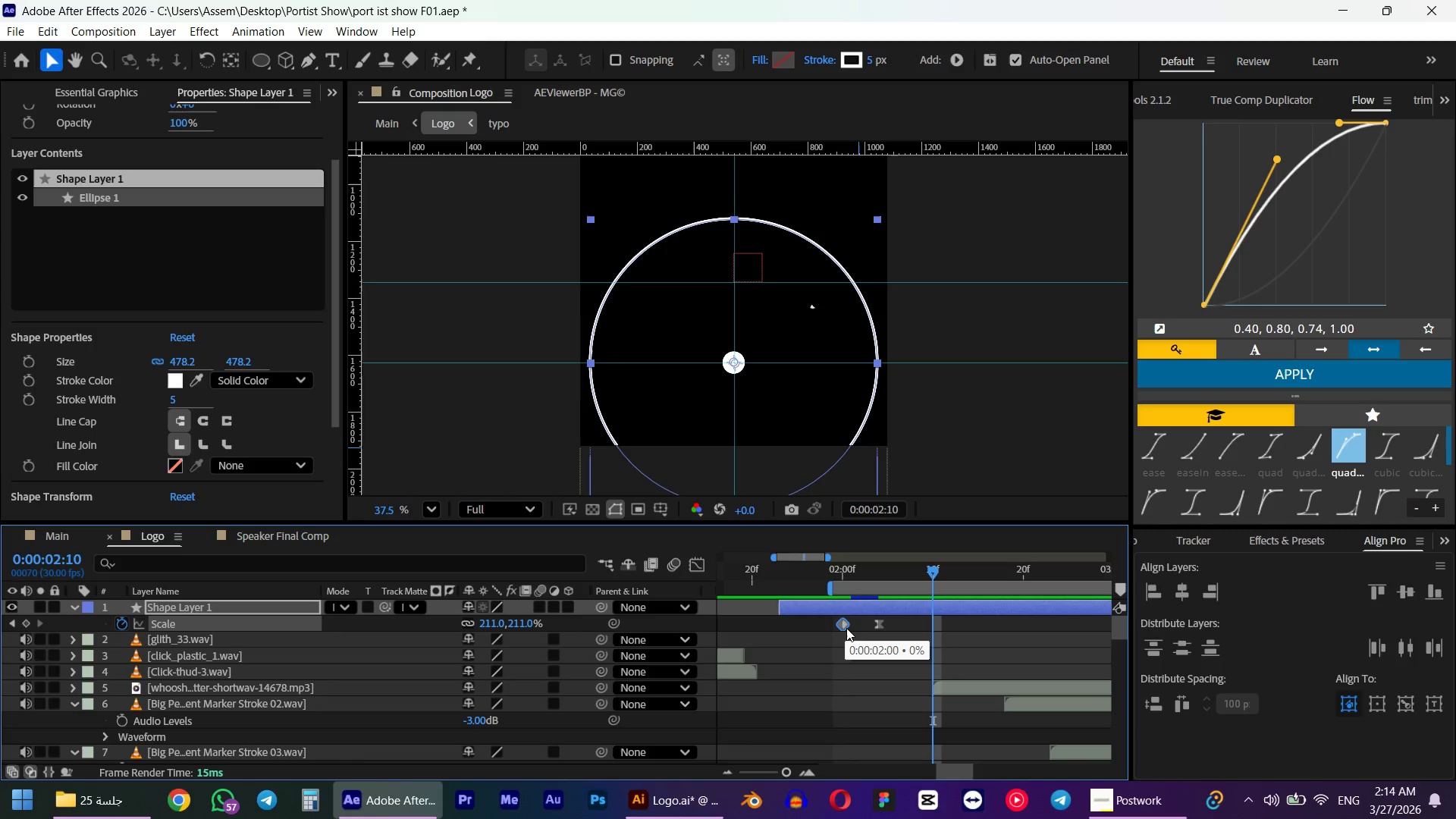 
key(Control+Z)
 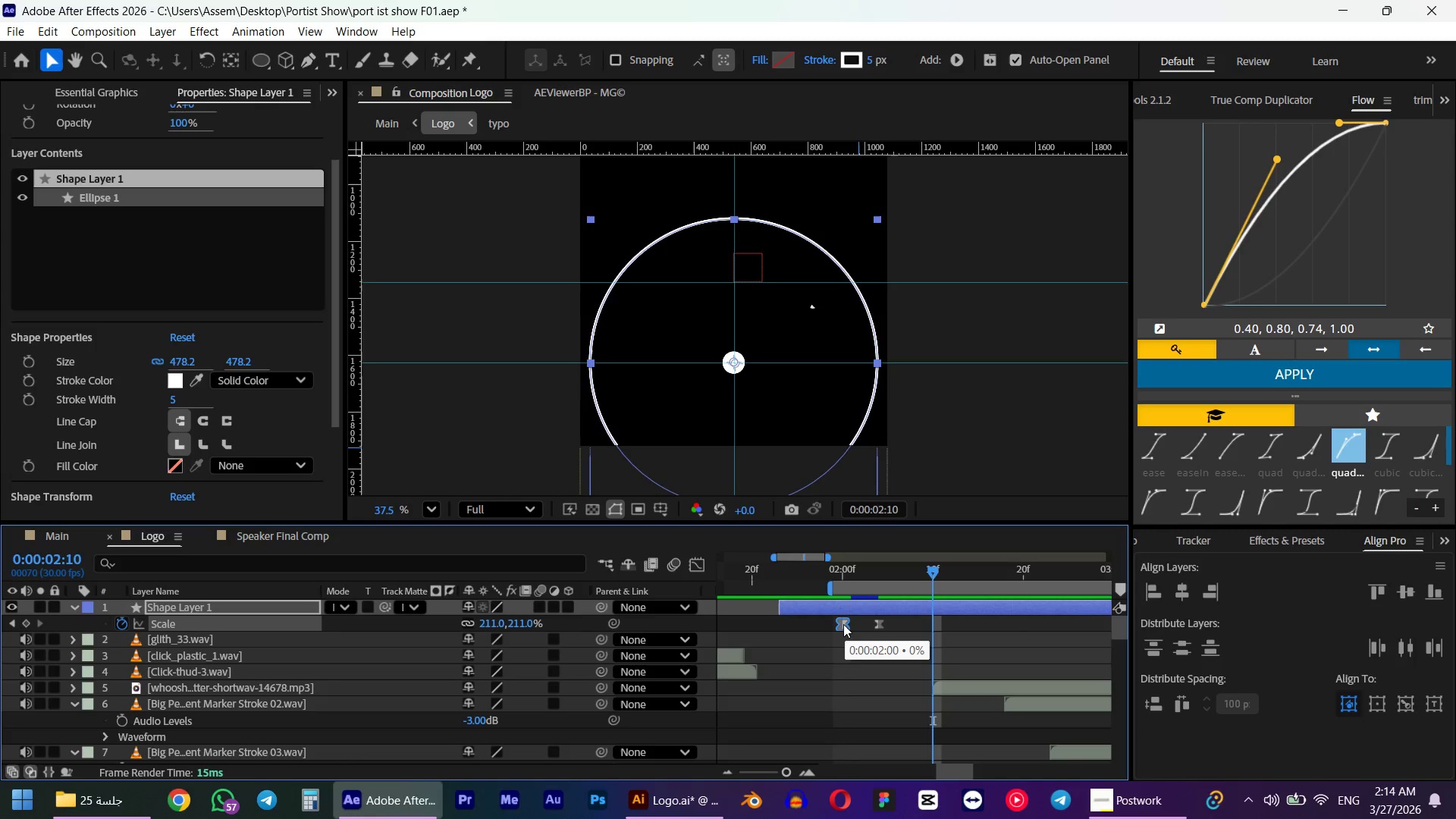 
key(Control+C)
 